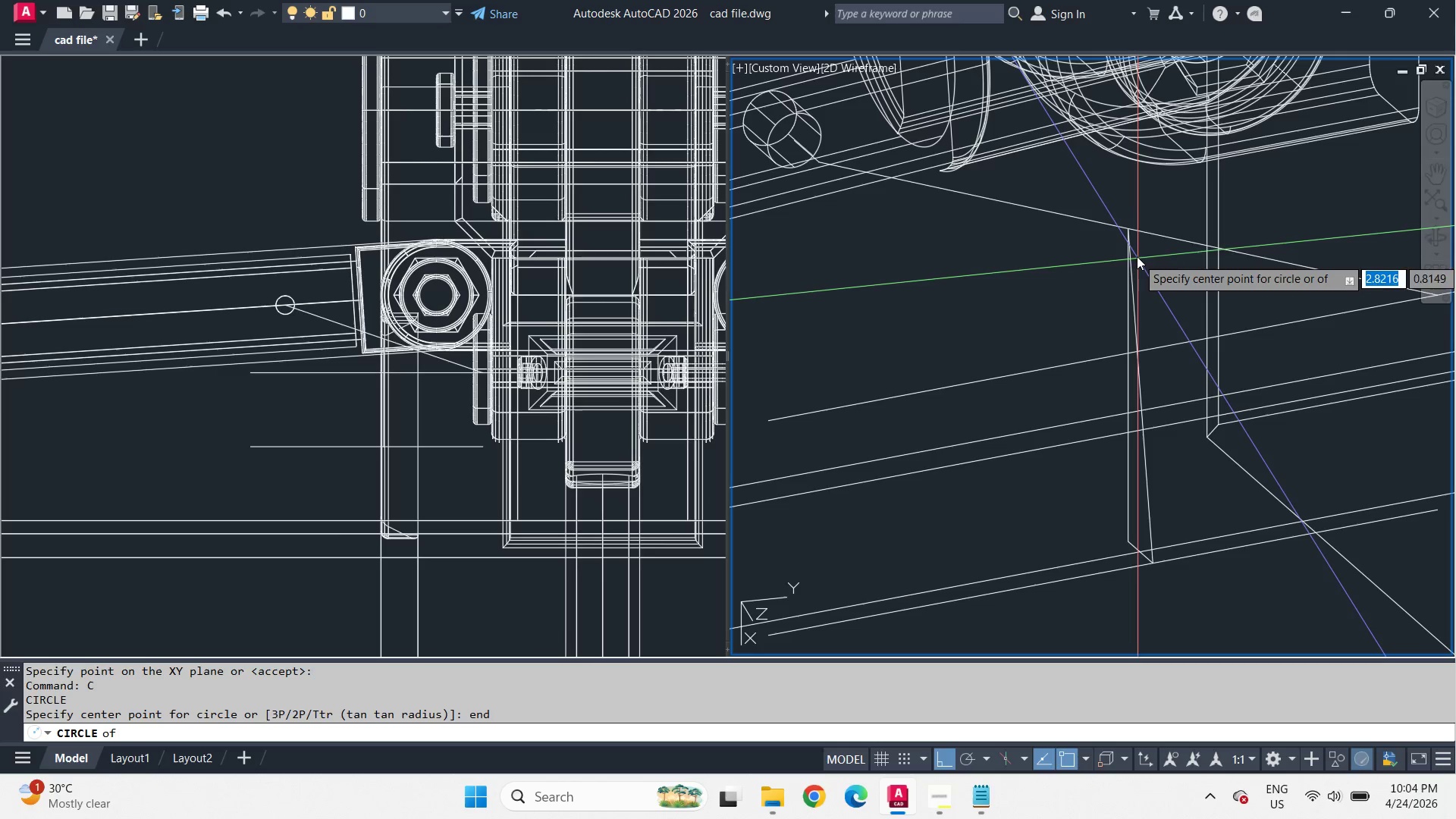 
left_click([1137, 256])
 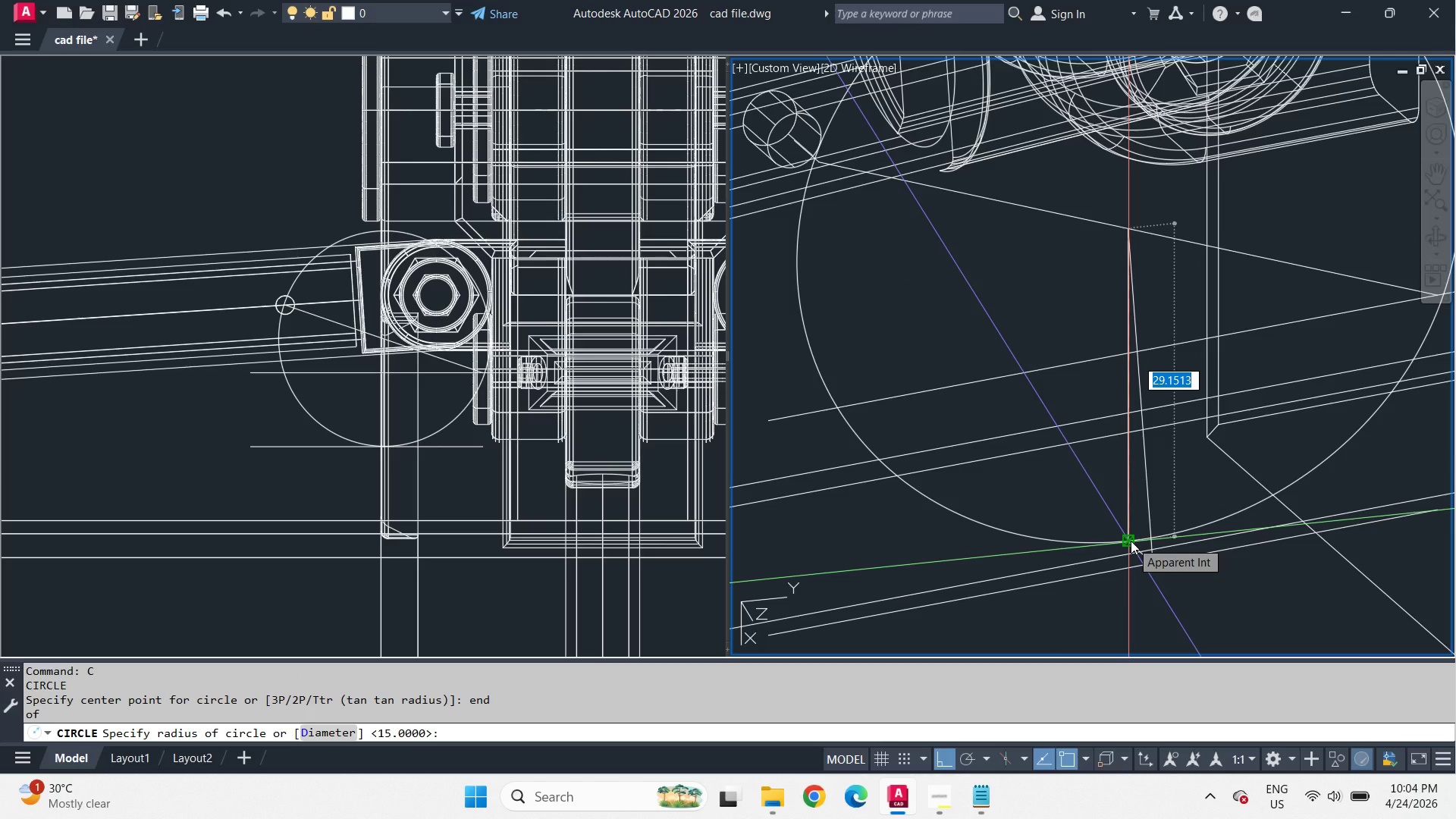 
wait(8.16)
 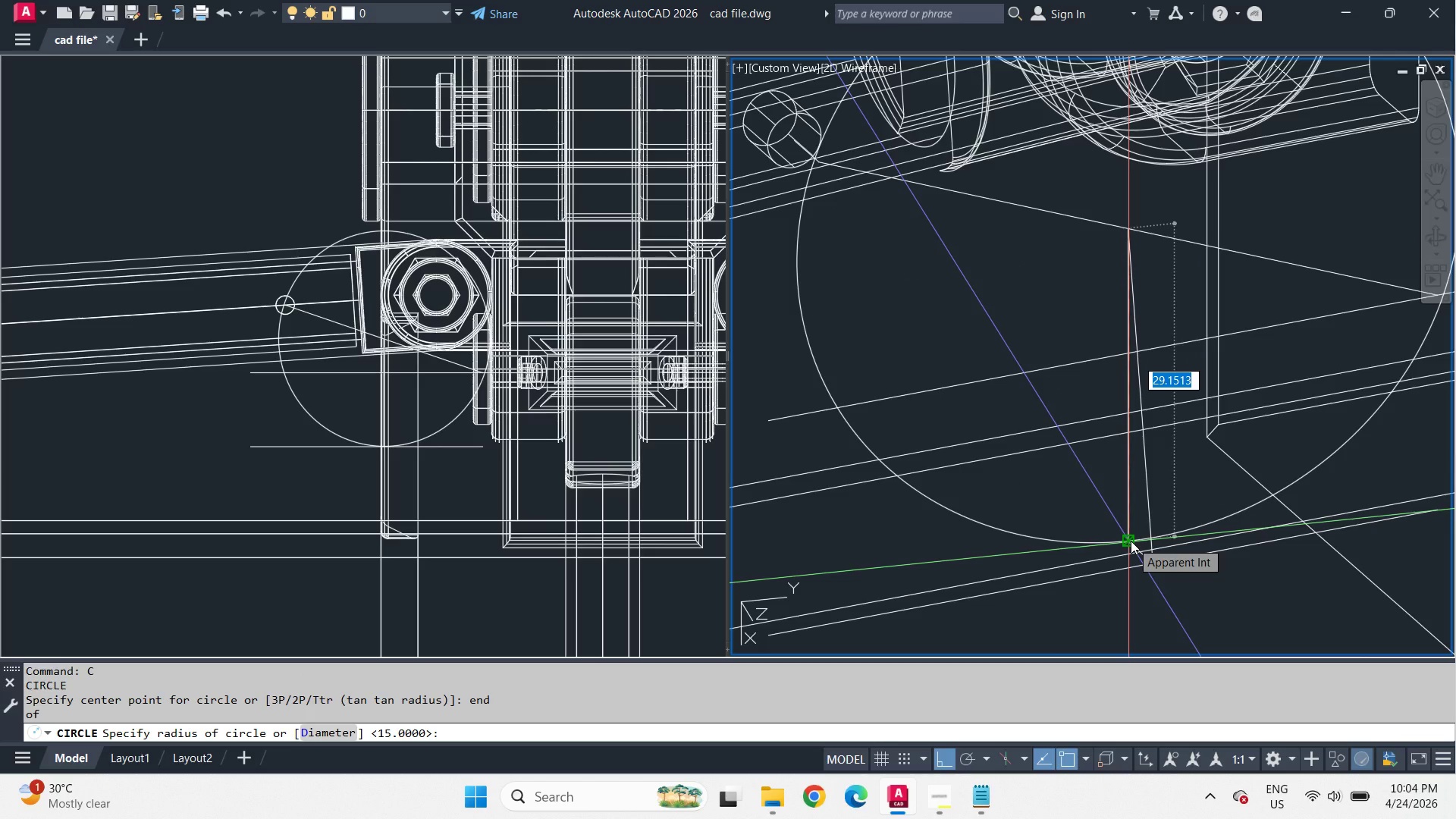 
key(Numpad2)
 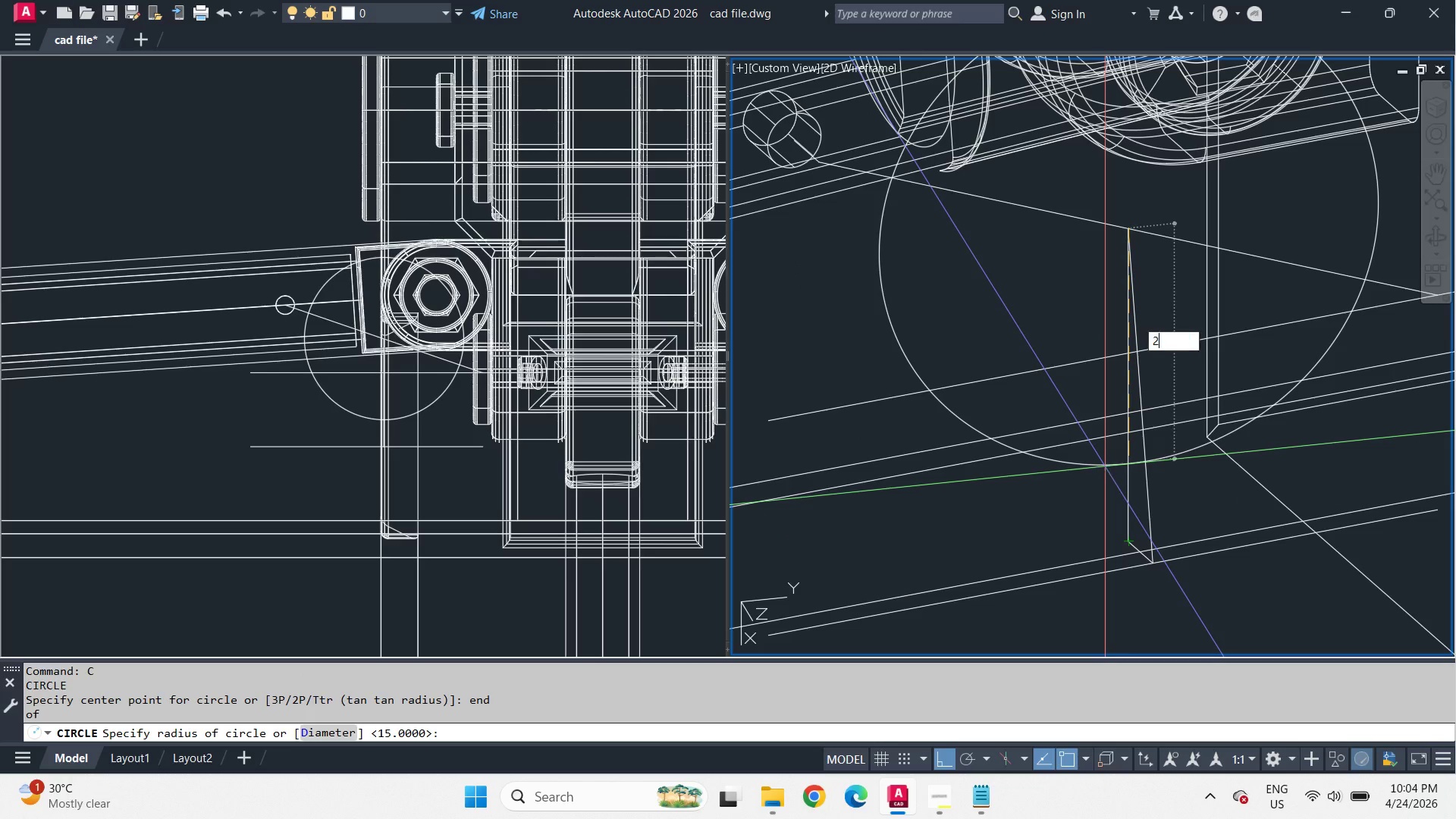 
key(Numpad0)
 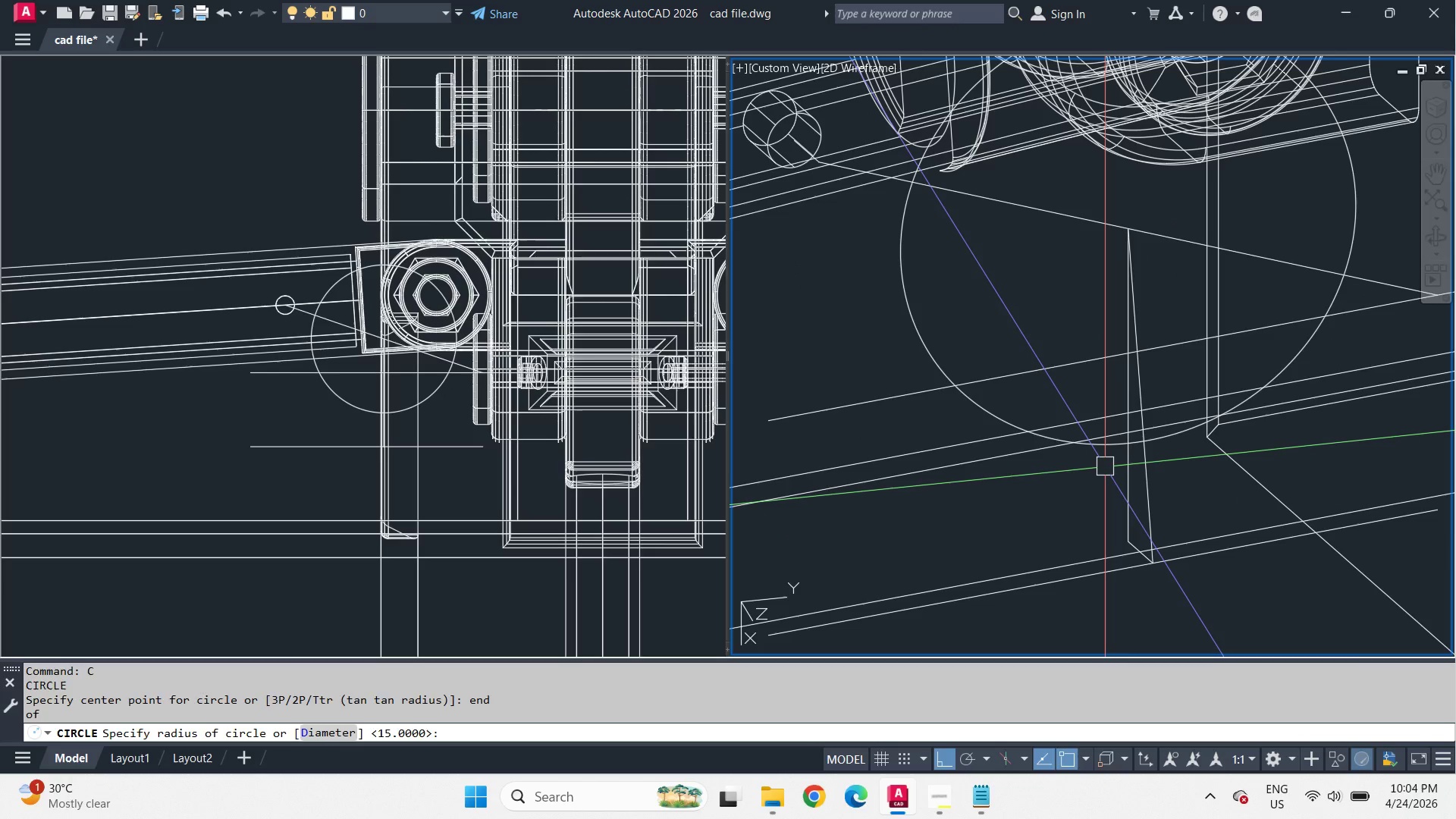 
key(NumpadEnter)
 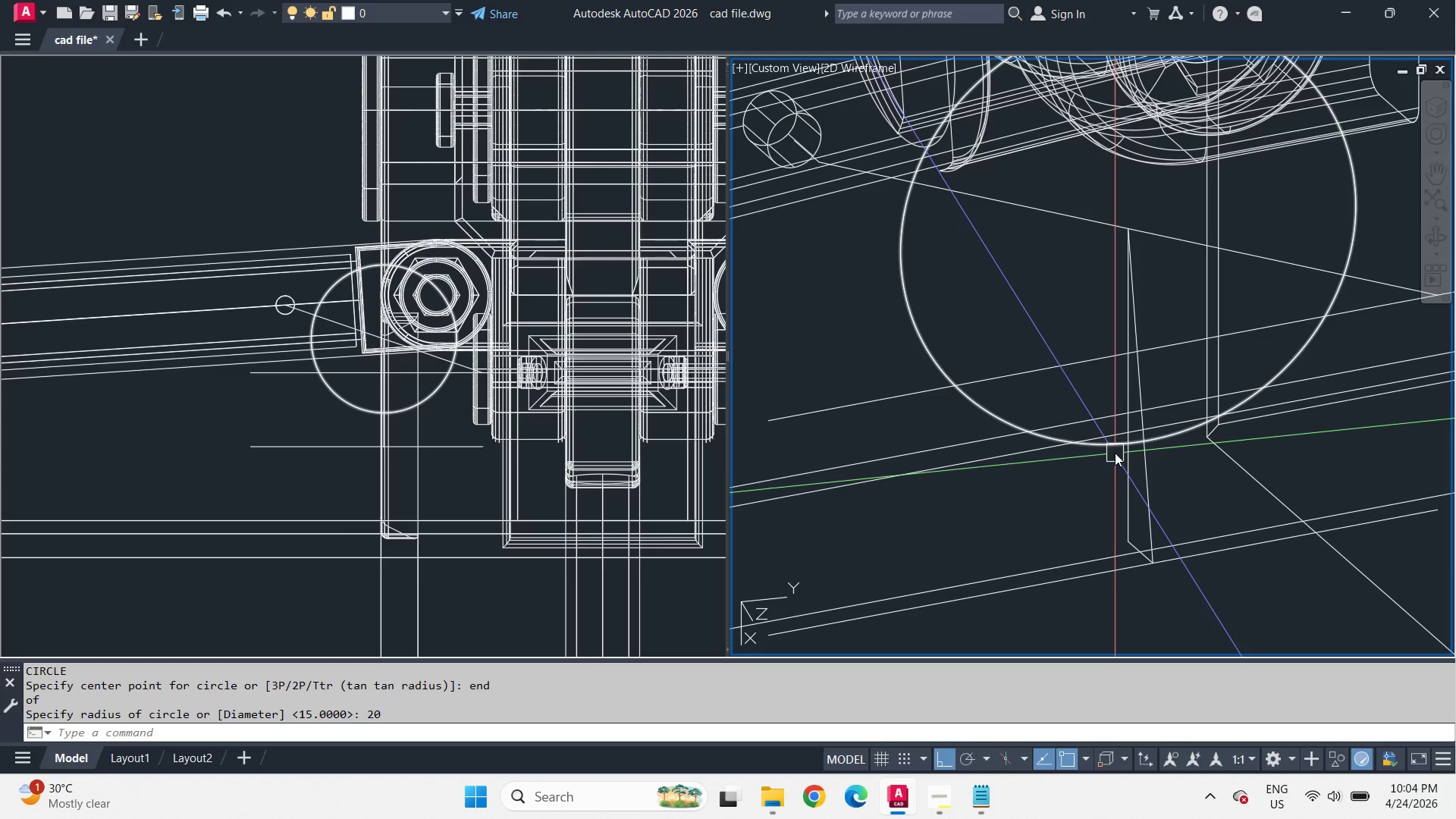 
left_click([1114, 450])
 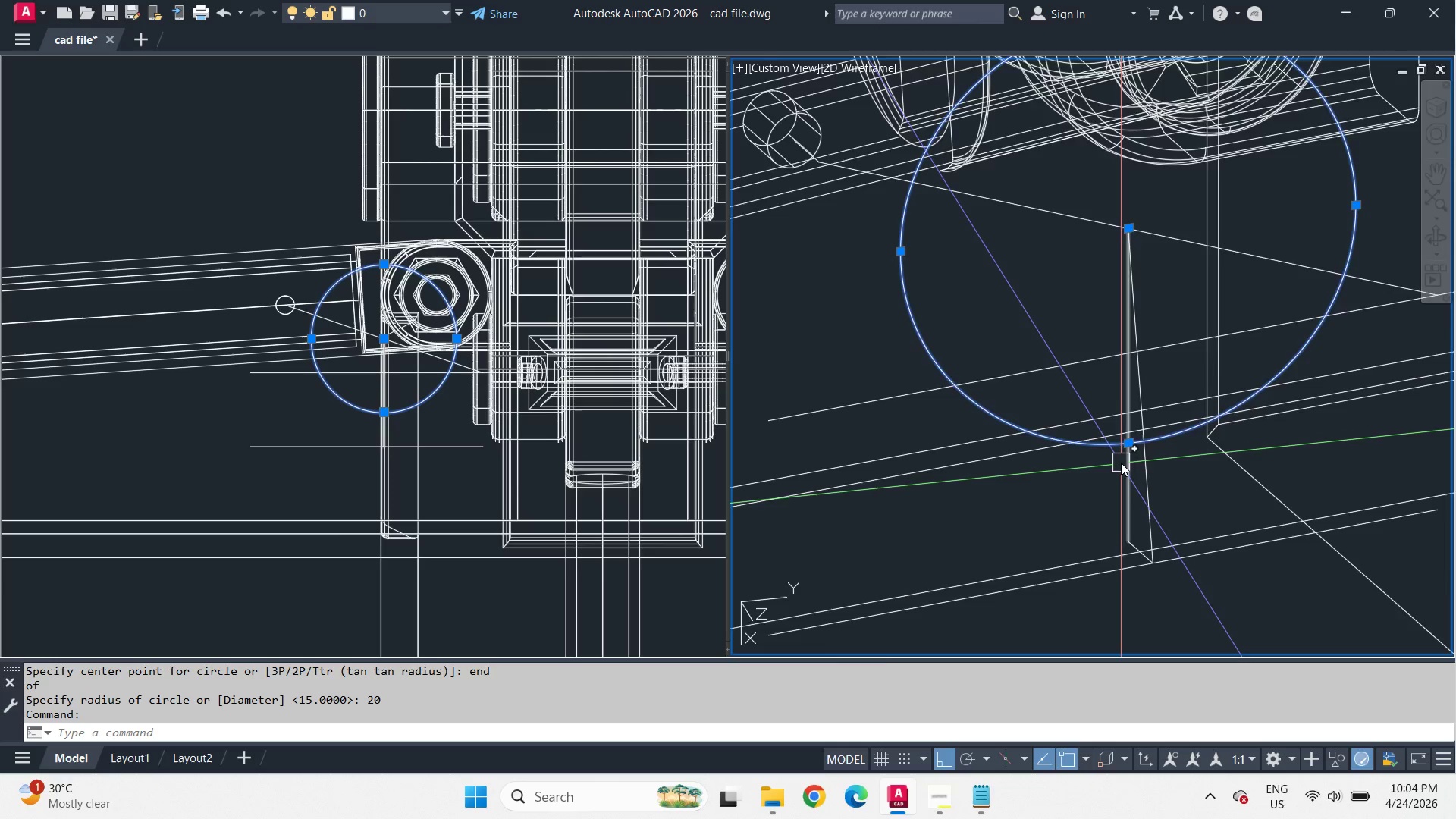 
scroll: coordinate [1121, 463], scroll_direction: up, amount: 1.0
 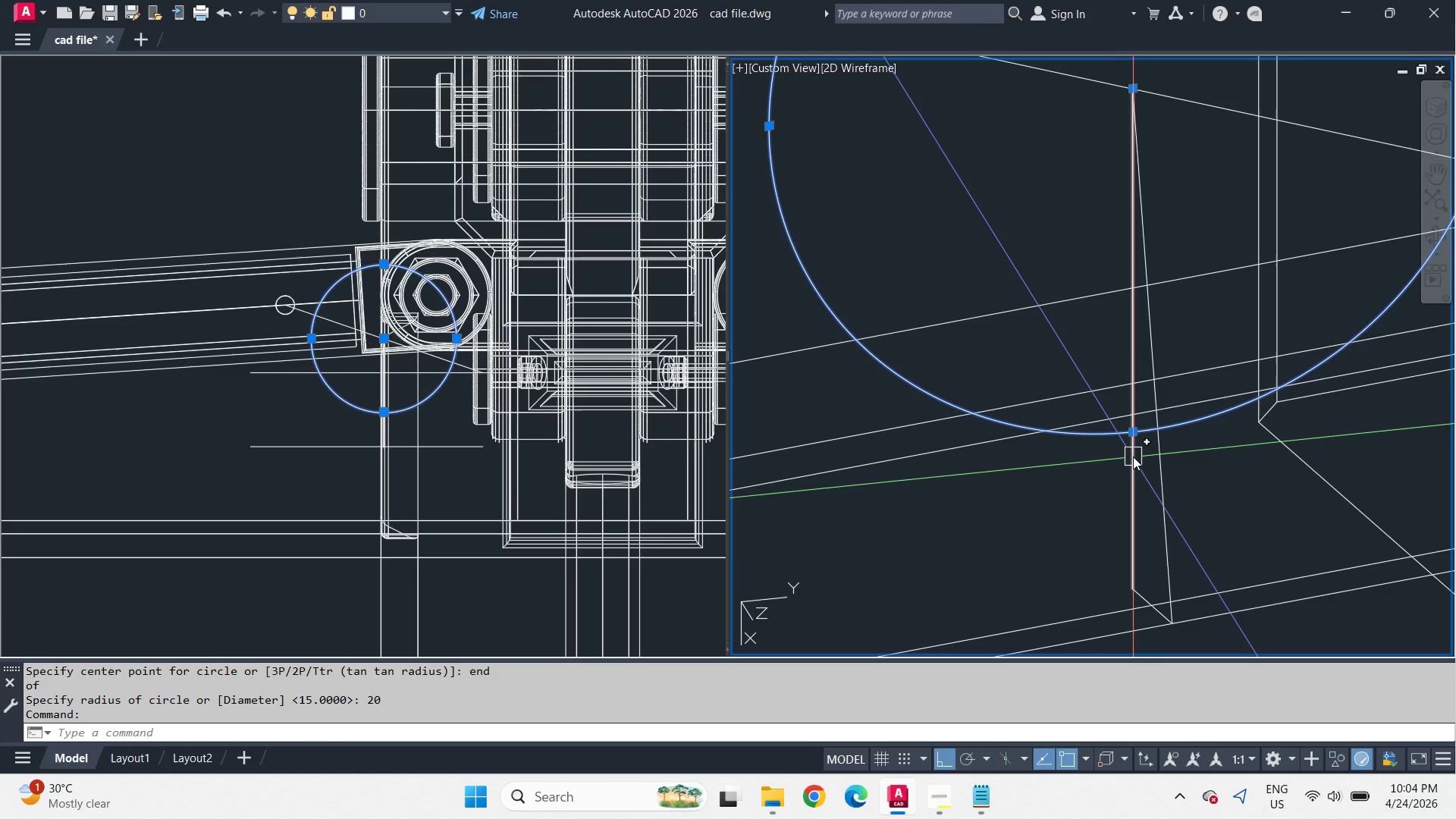 
key(M)
 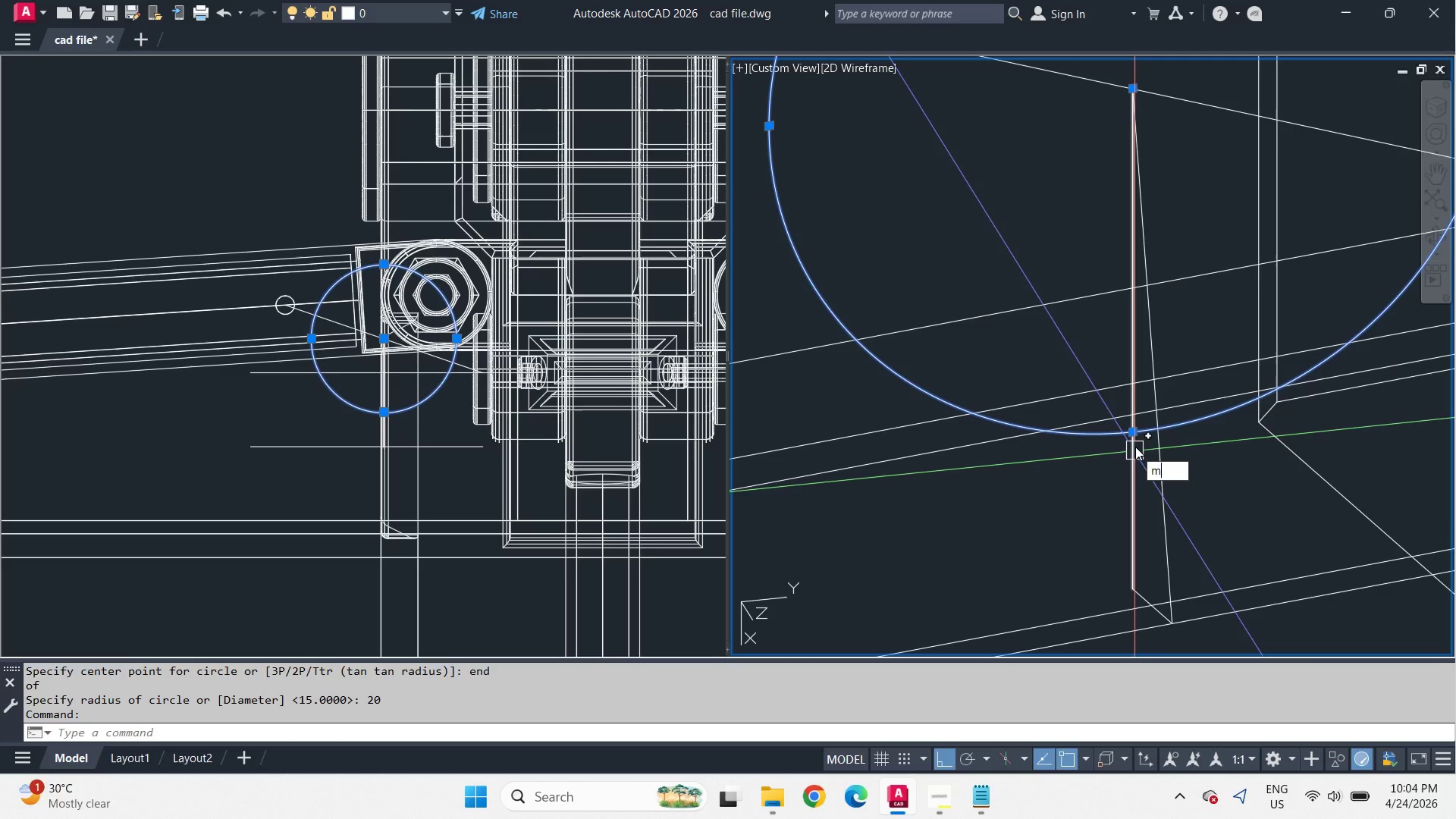 
key(Space)
 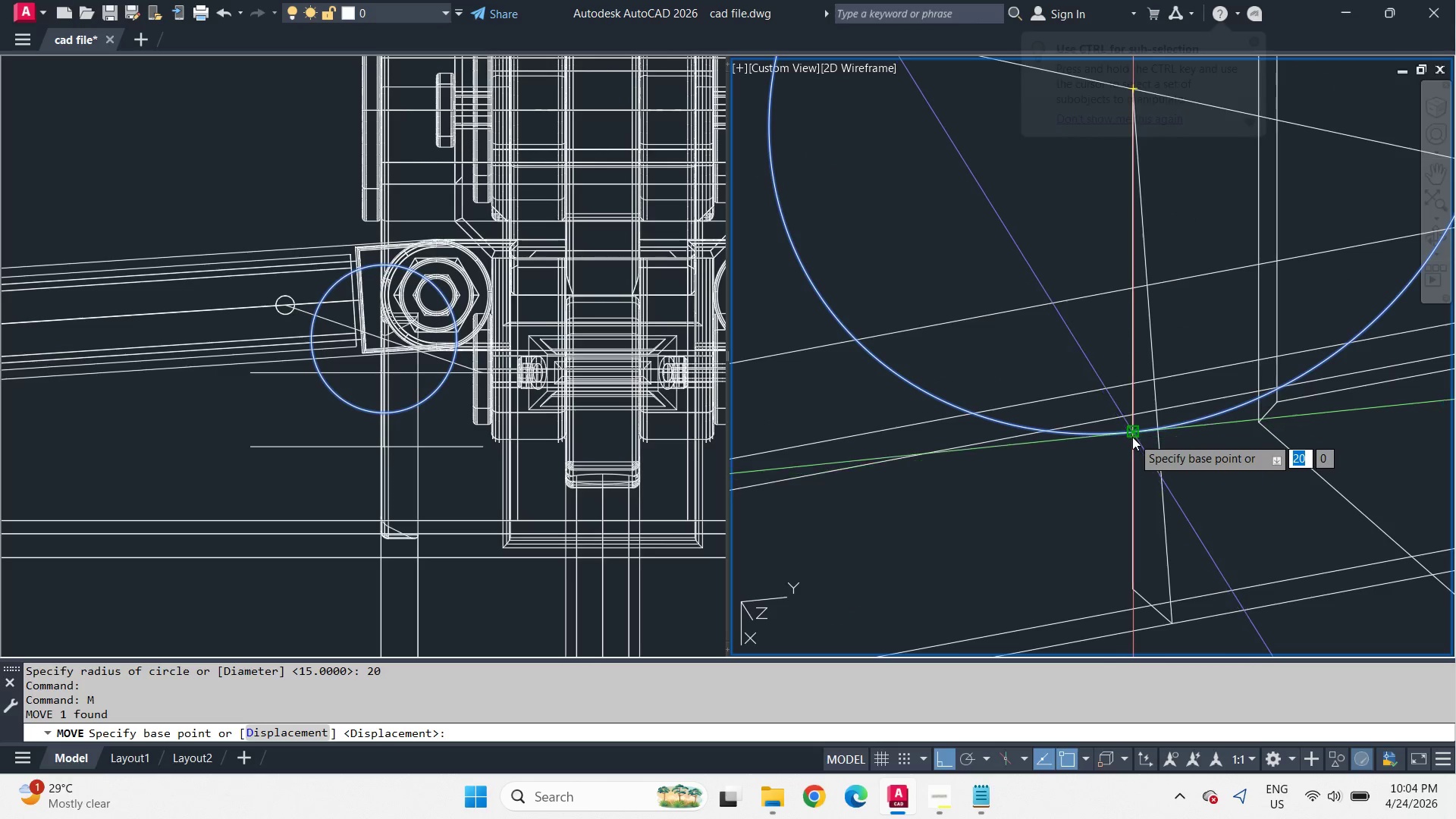 
left_click([1132, 437])
 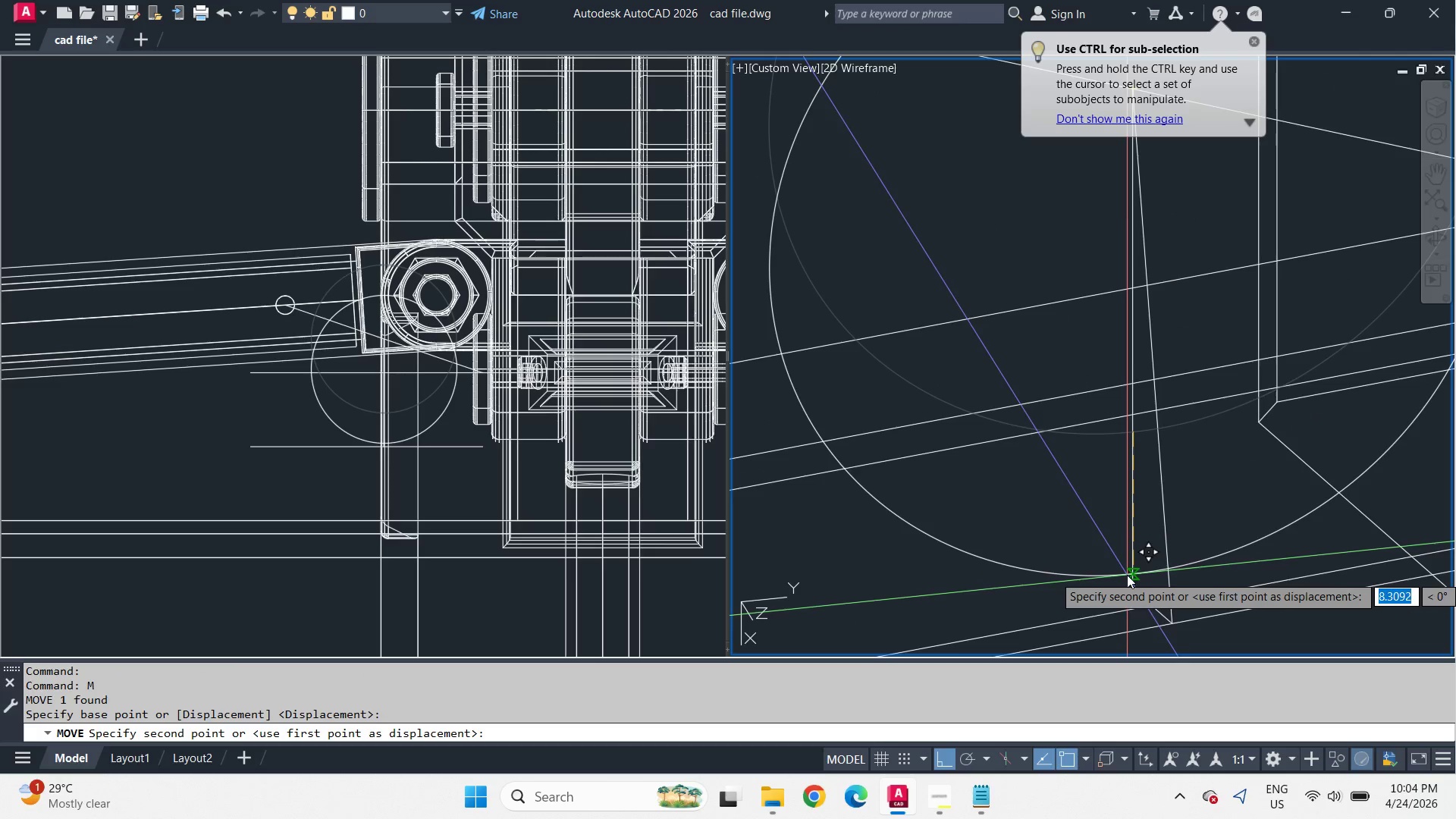 
key(Escape)
 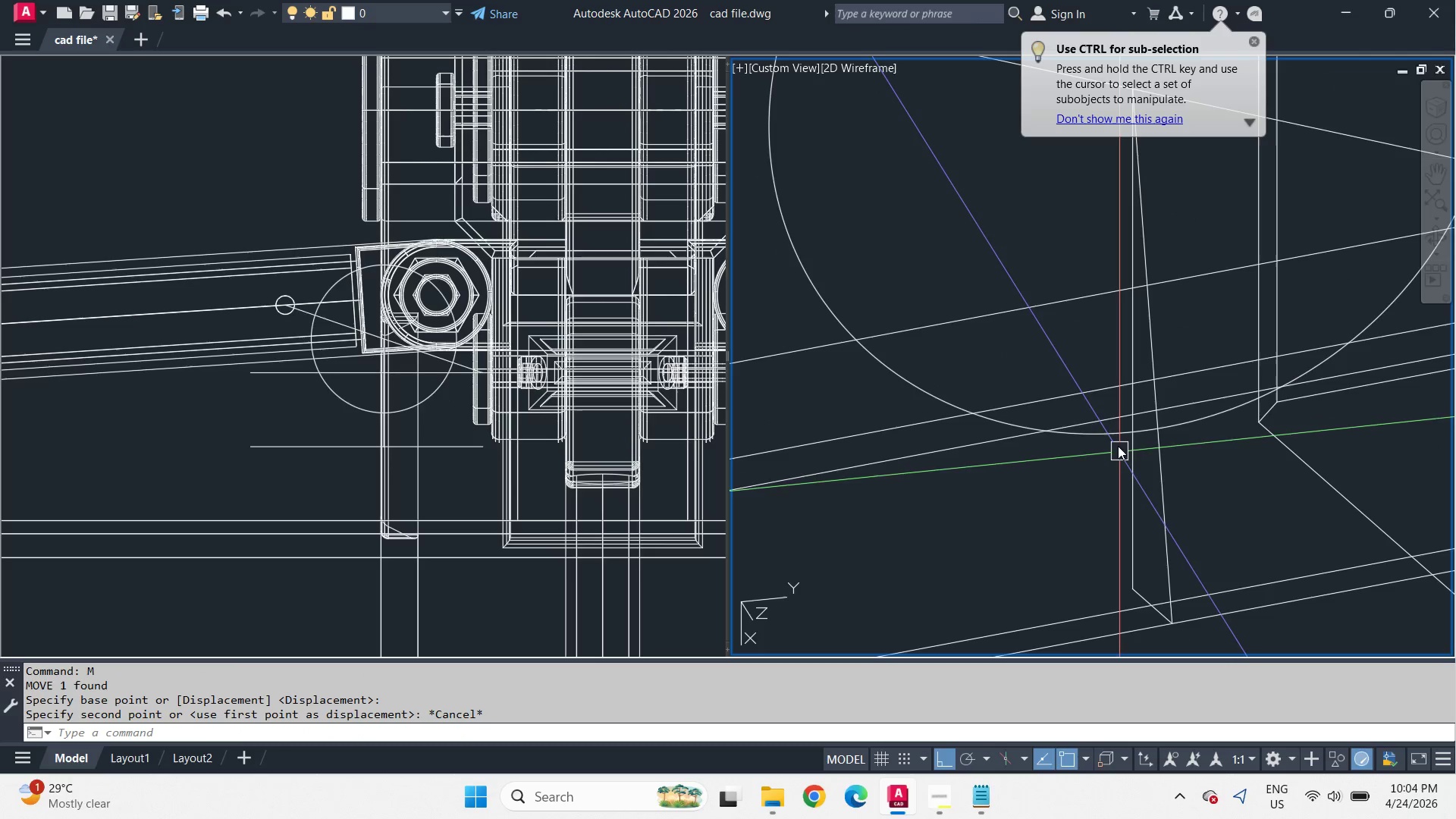 
left_click([1116, 437])
 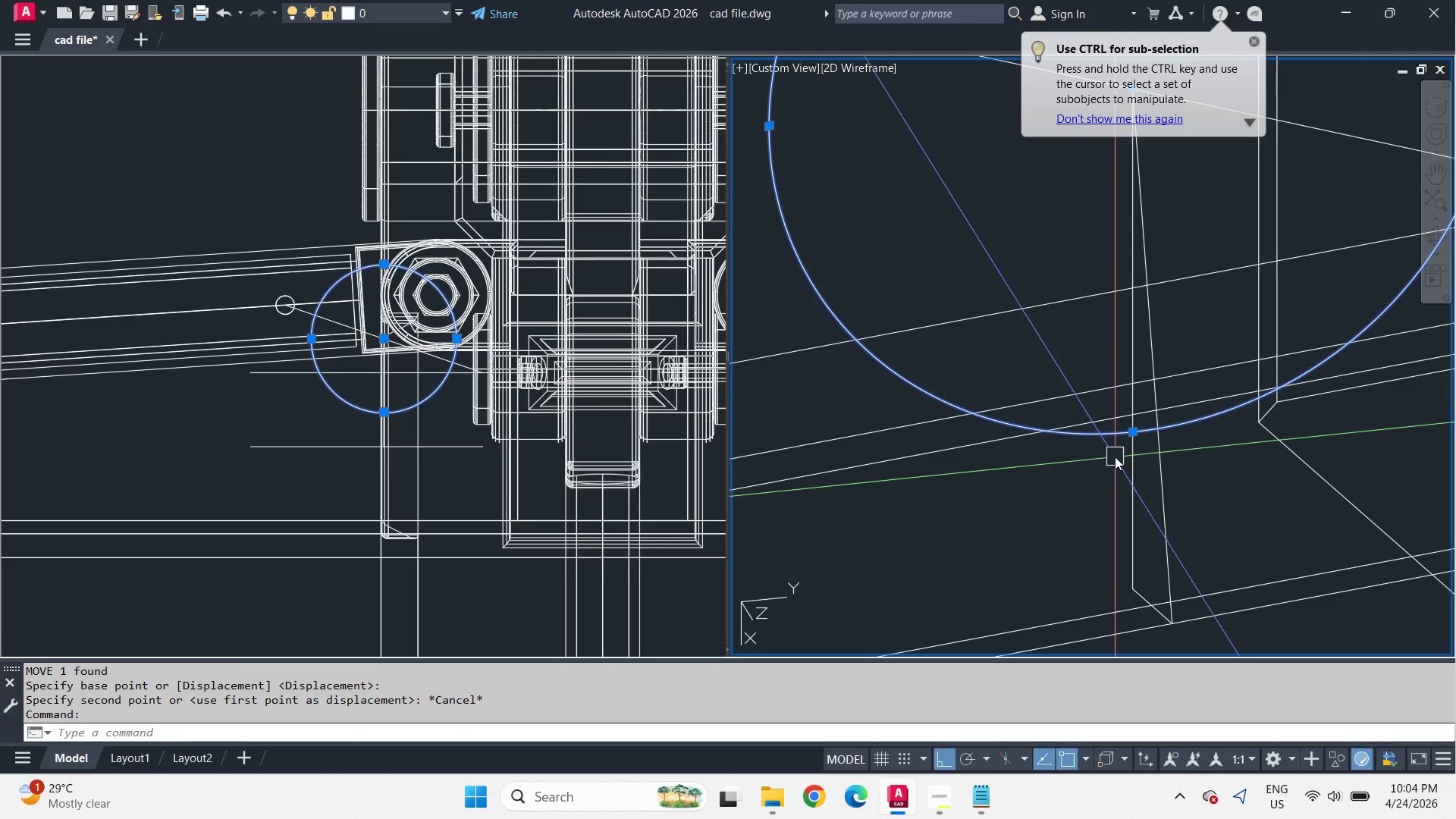 
type(m qua )
 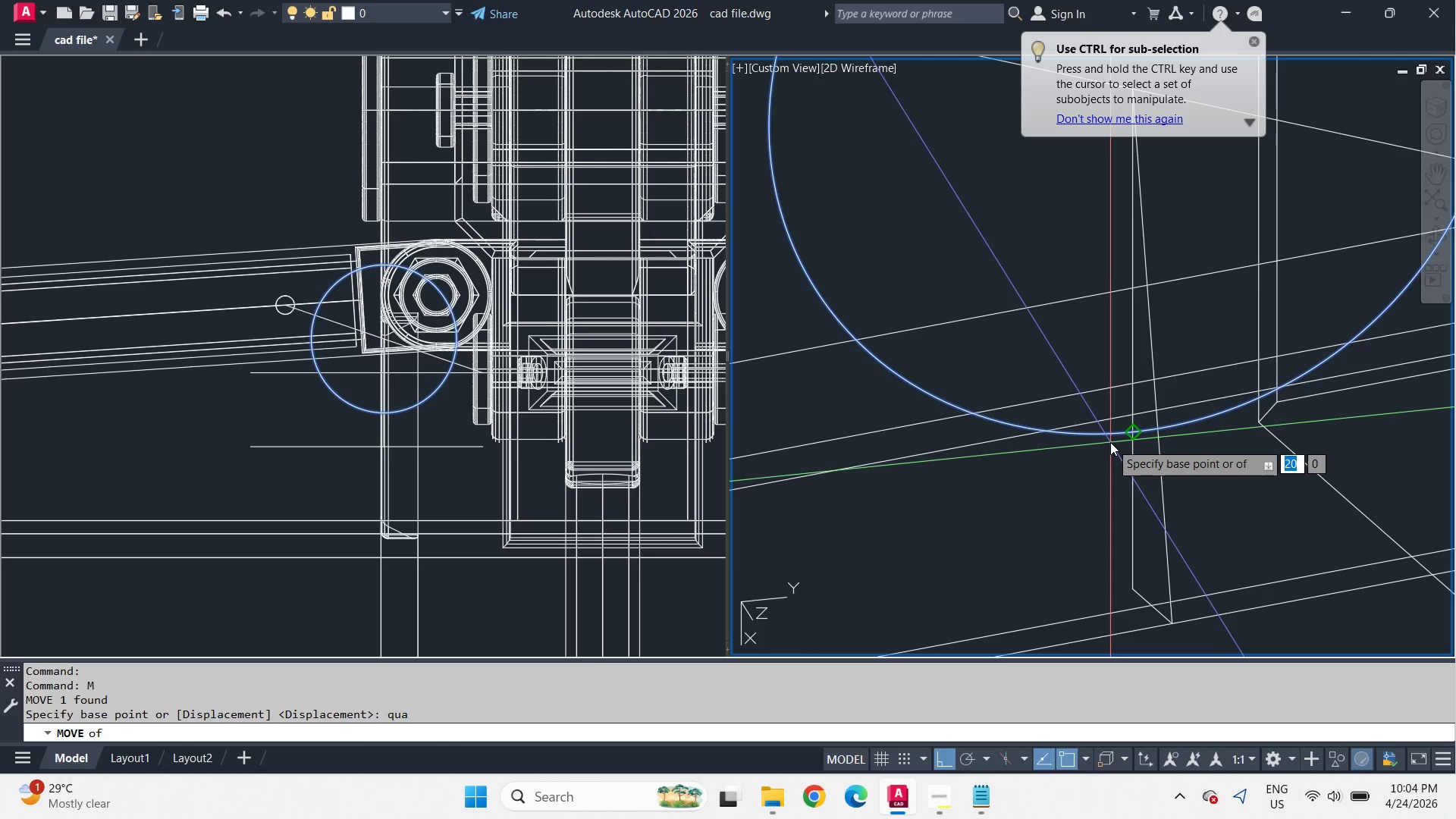 
left_click_drag(start_coordinate=[1110, 442], to_coordinate=[1112, 453])
 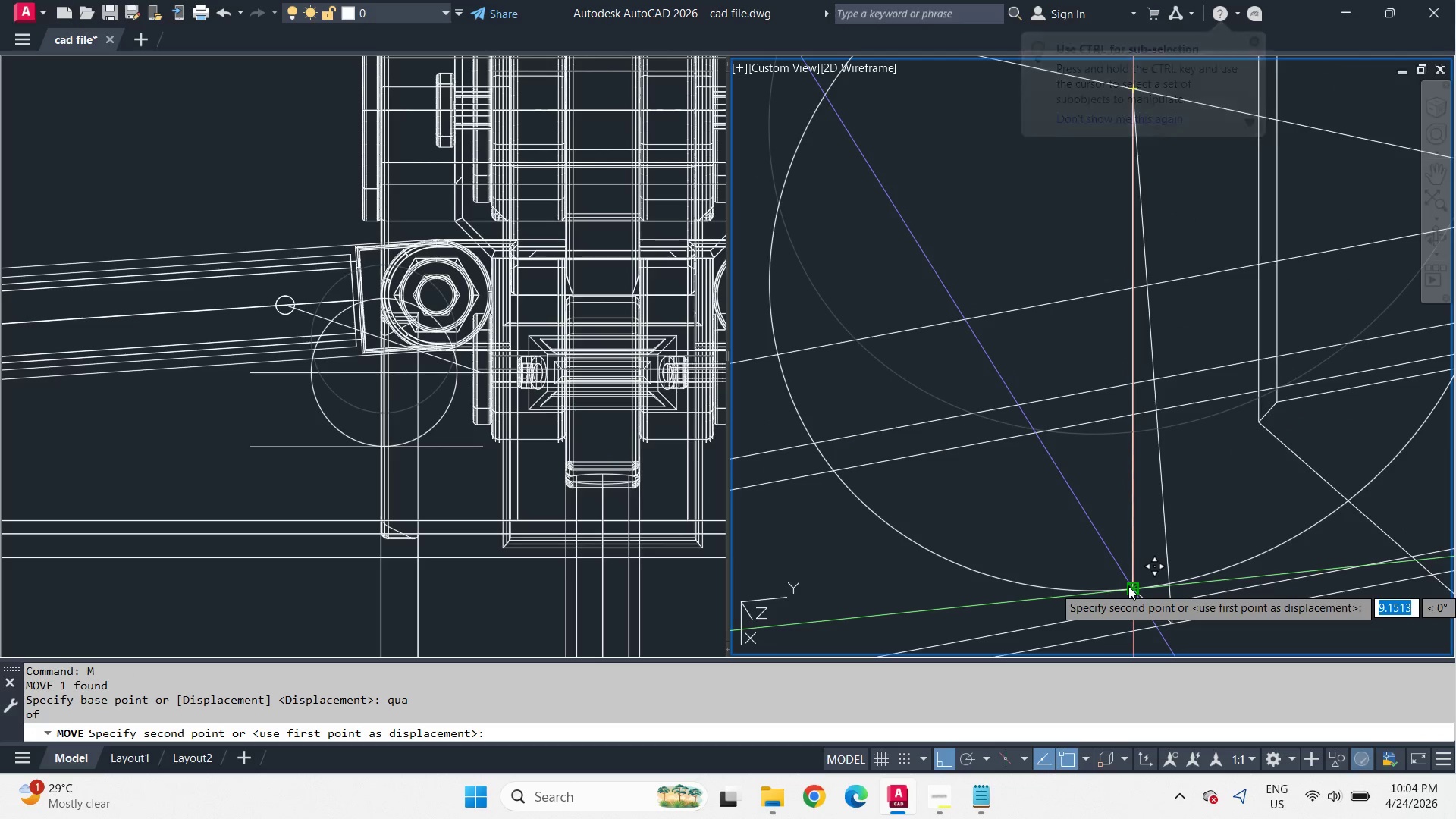 
type(end )
 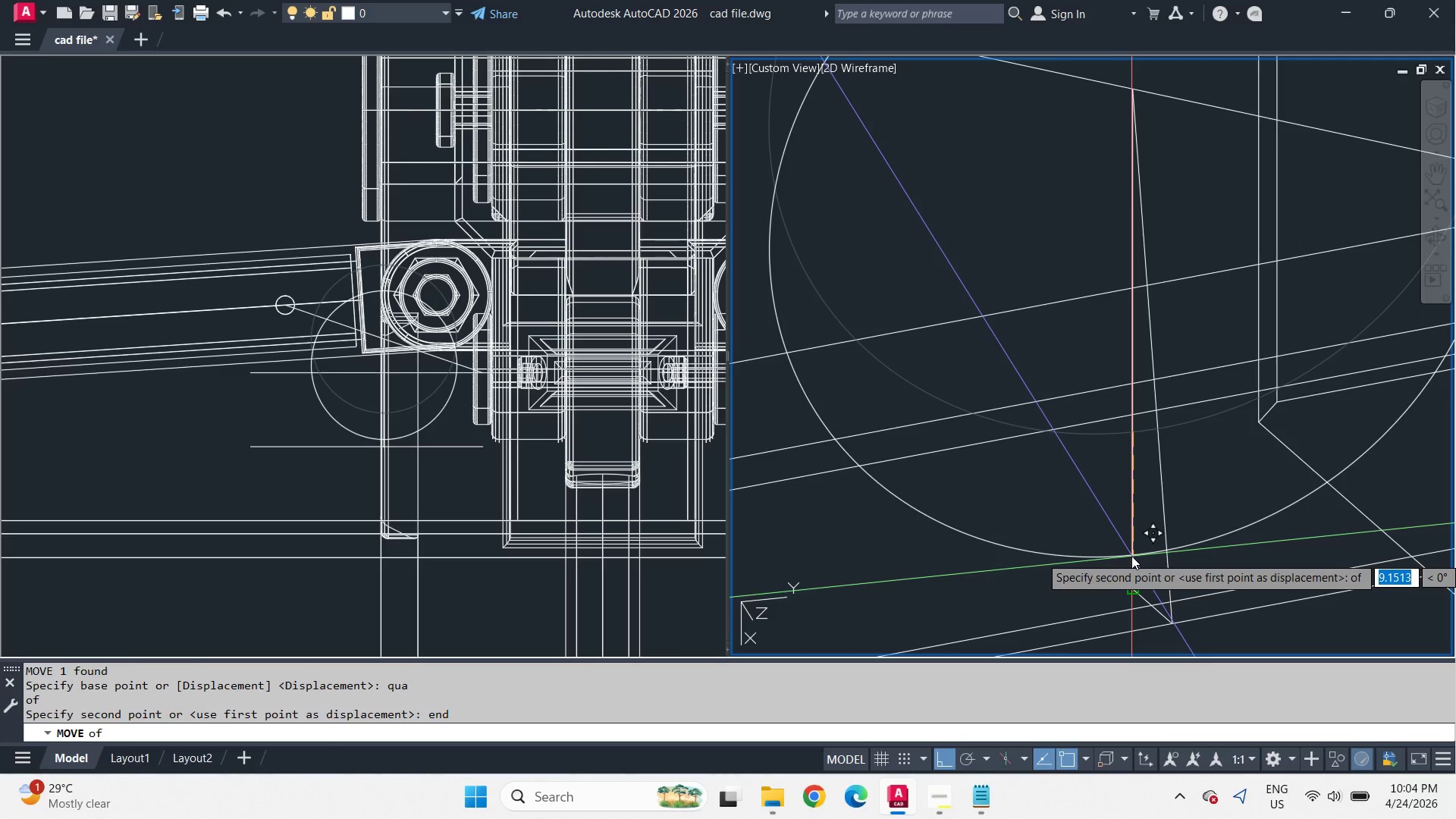 
left_click([1131, 556])
 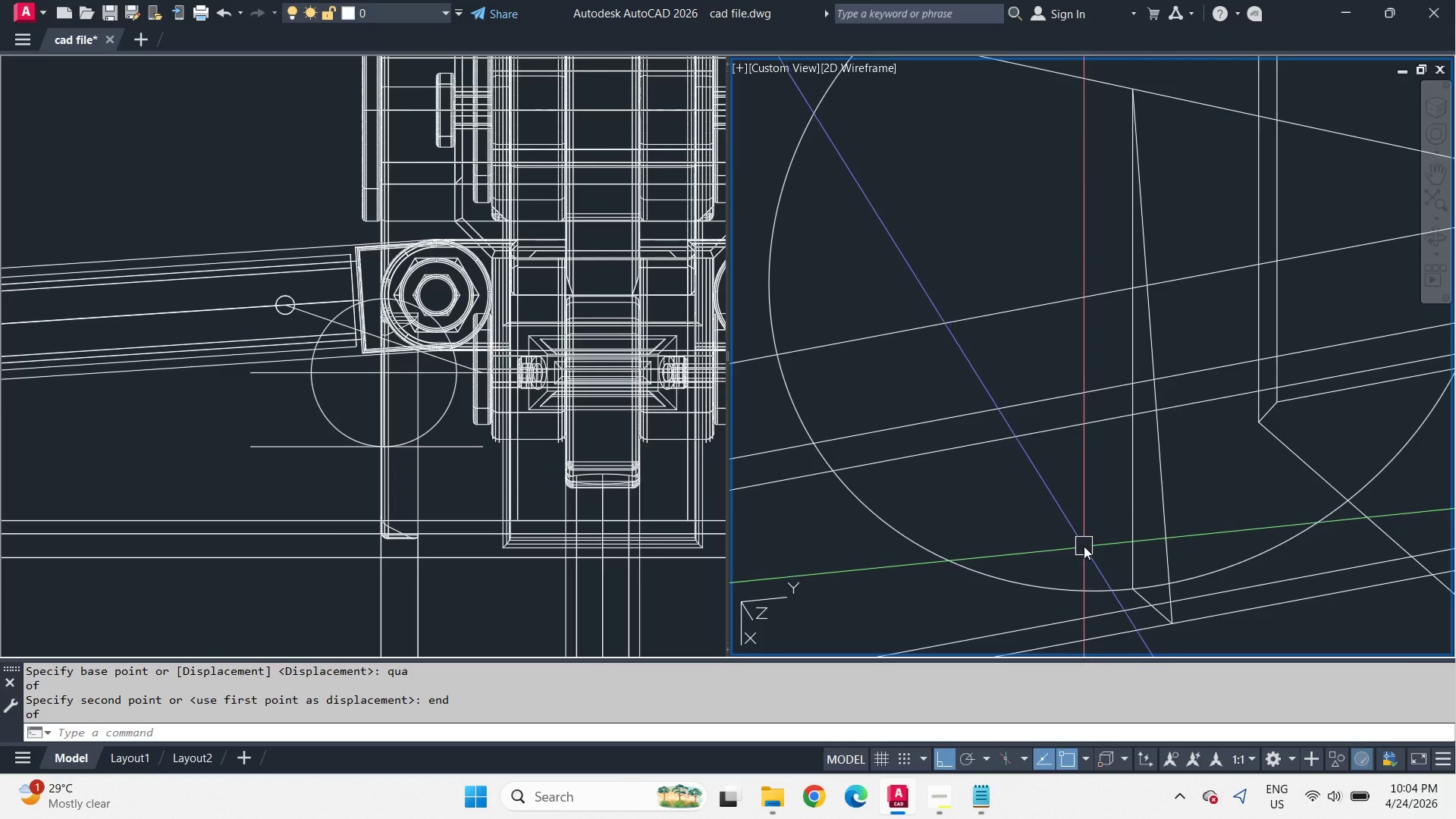 
scroll: coordinate [1084, 546], scroll_direction: down, amount: 1.0
 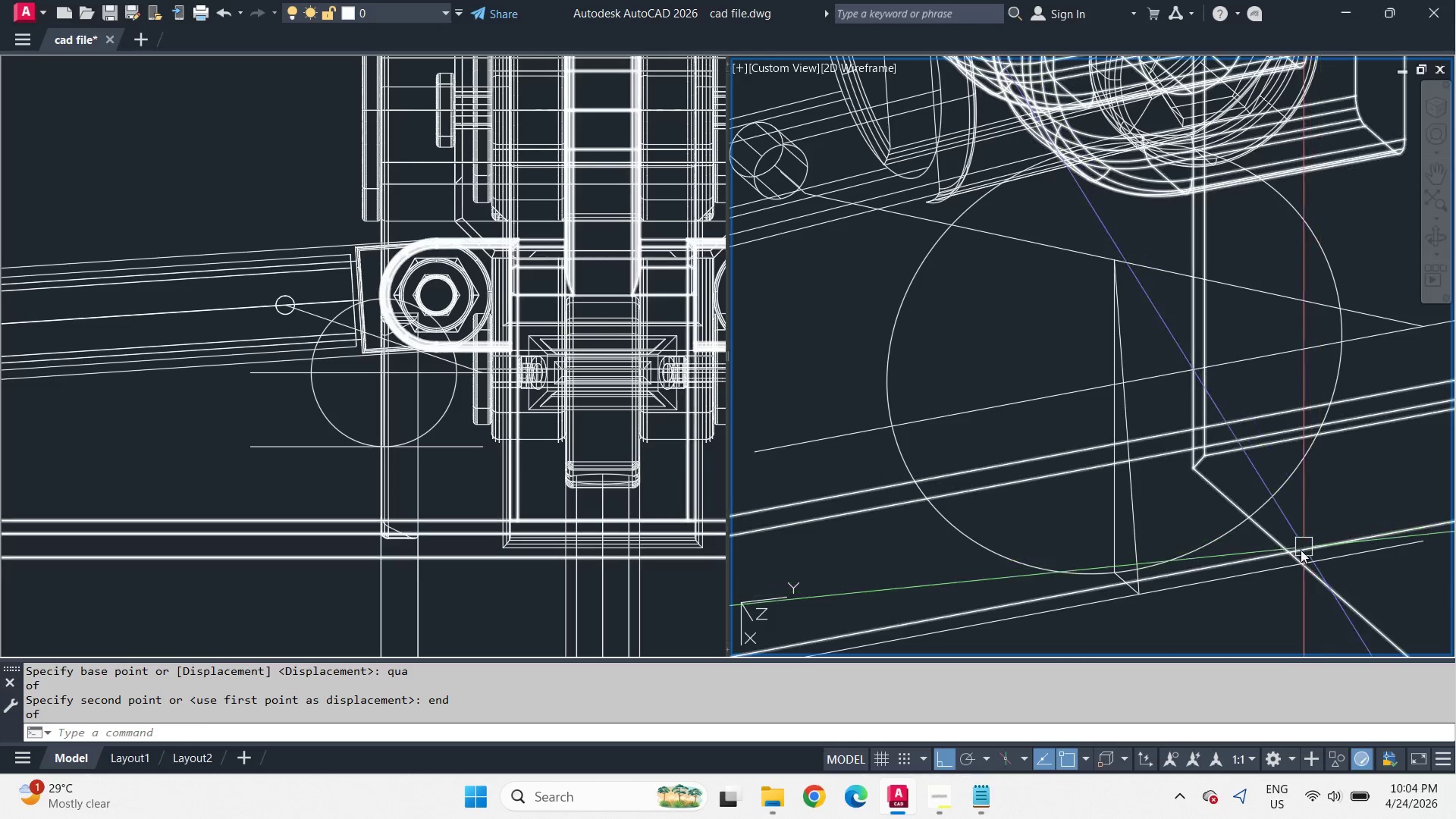 
scroll: coordinate [1068, 549], scroll_direction: up, amount: 4.0
 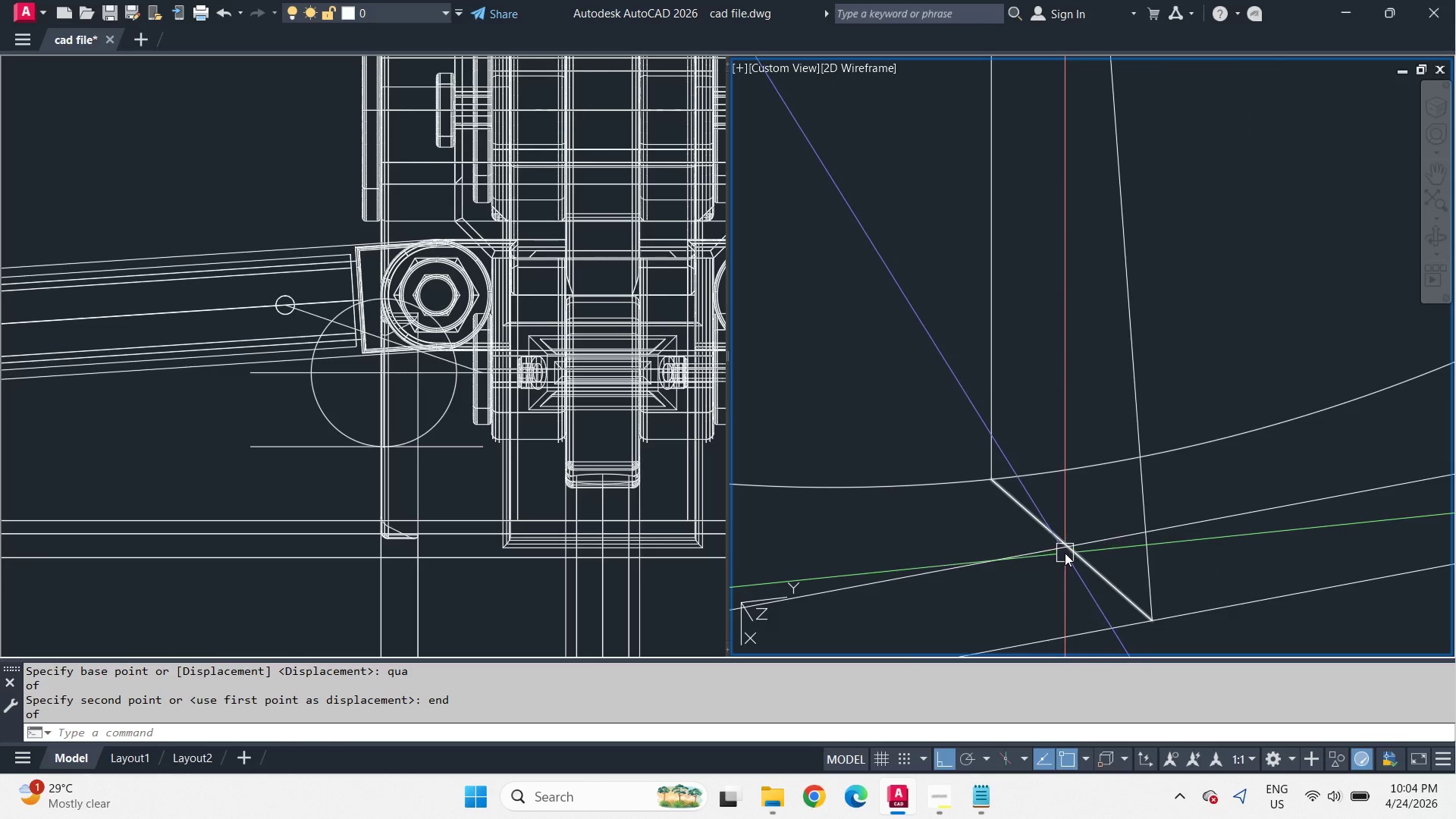 
scroll: coordinate [1113, 470], scroll_direction: down, amount: 4.0
 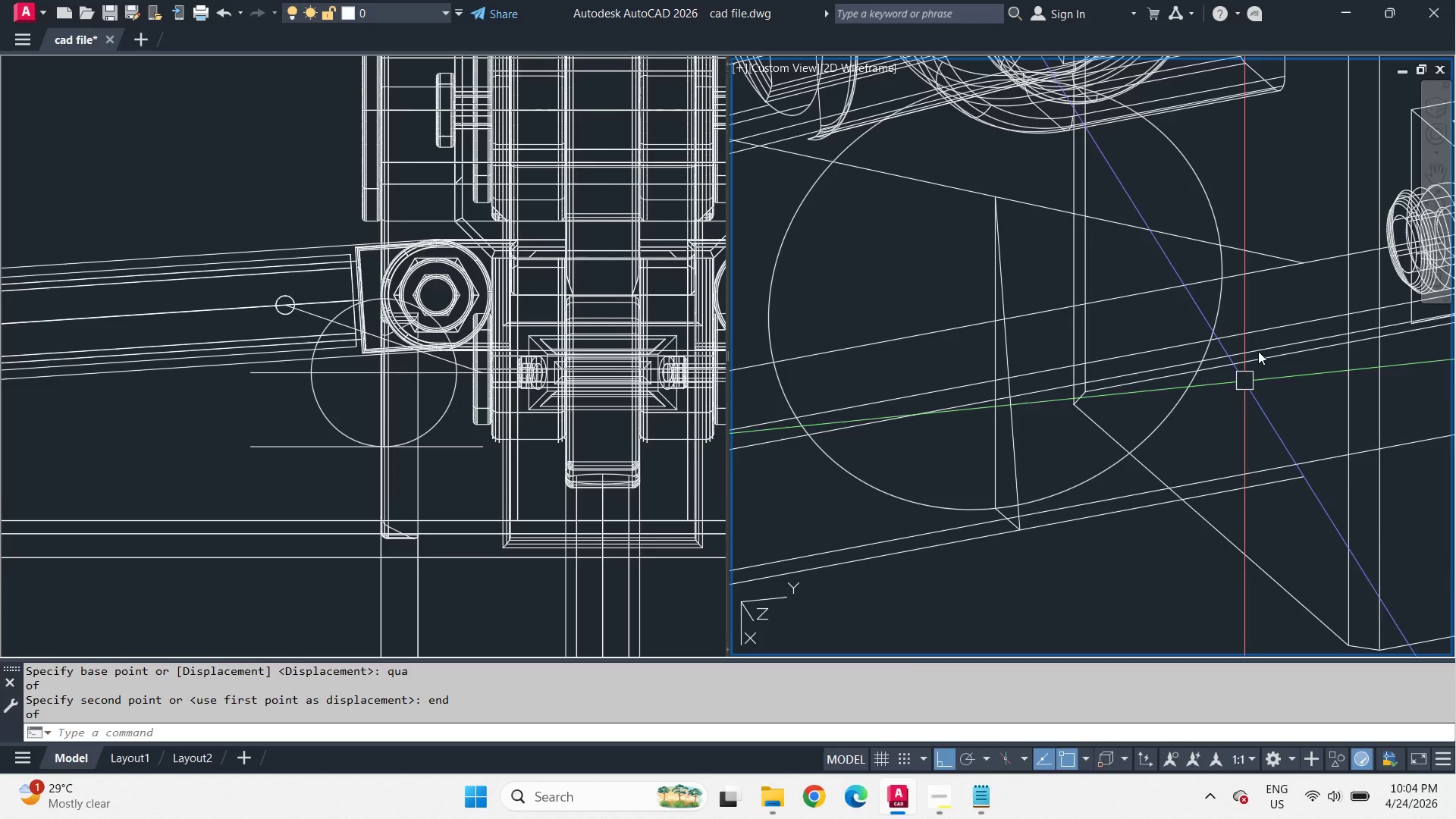 
scroll: coordinate [1268, 299], scroll_direction: up, amount: 1.0
 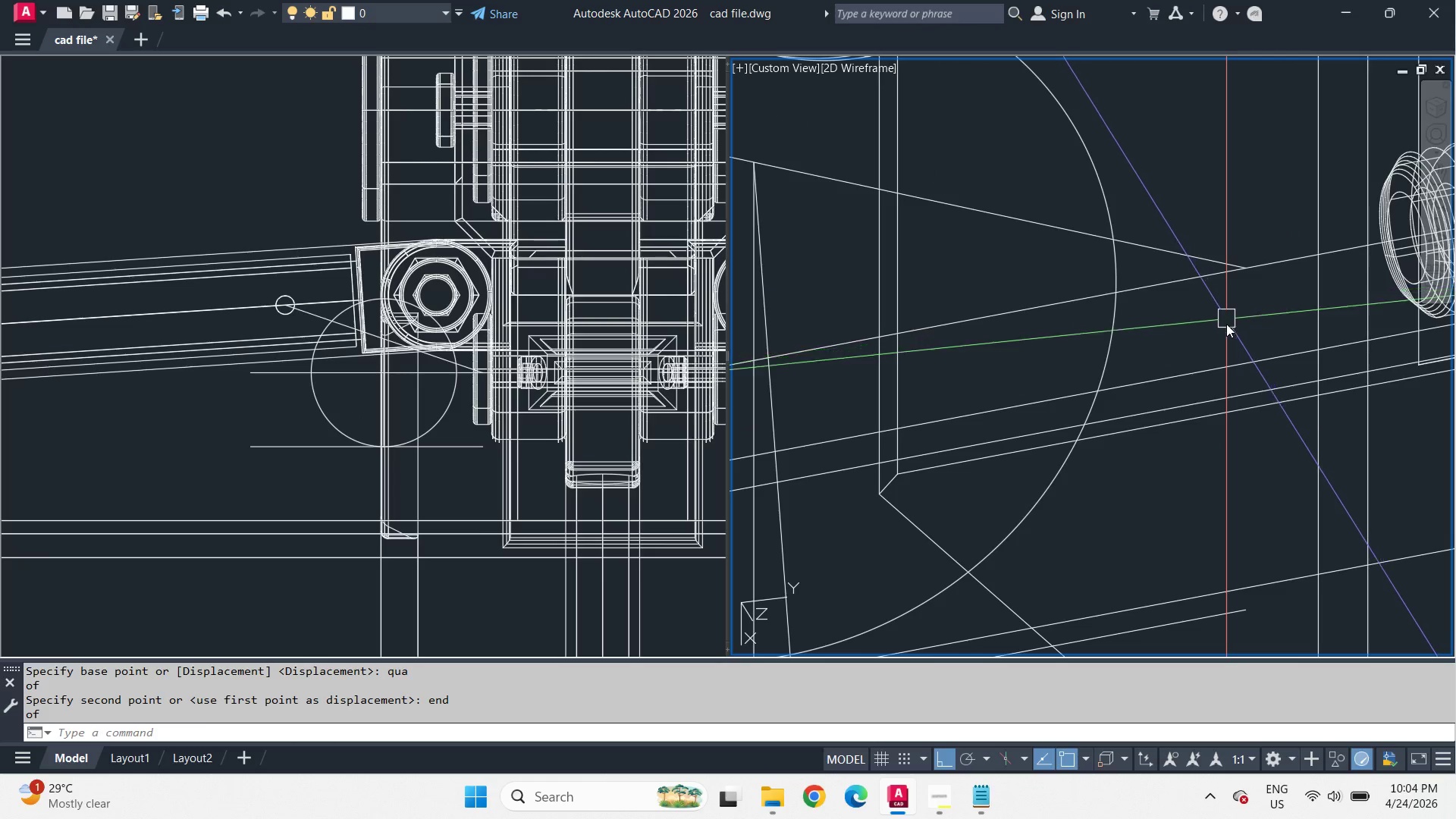 
scroll: coordinate [1226, 324], scroll_direction: down, amount: 2.0
 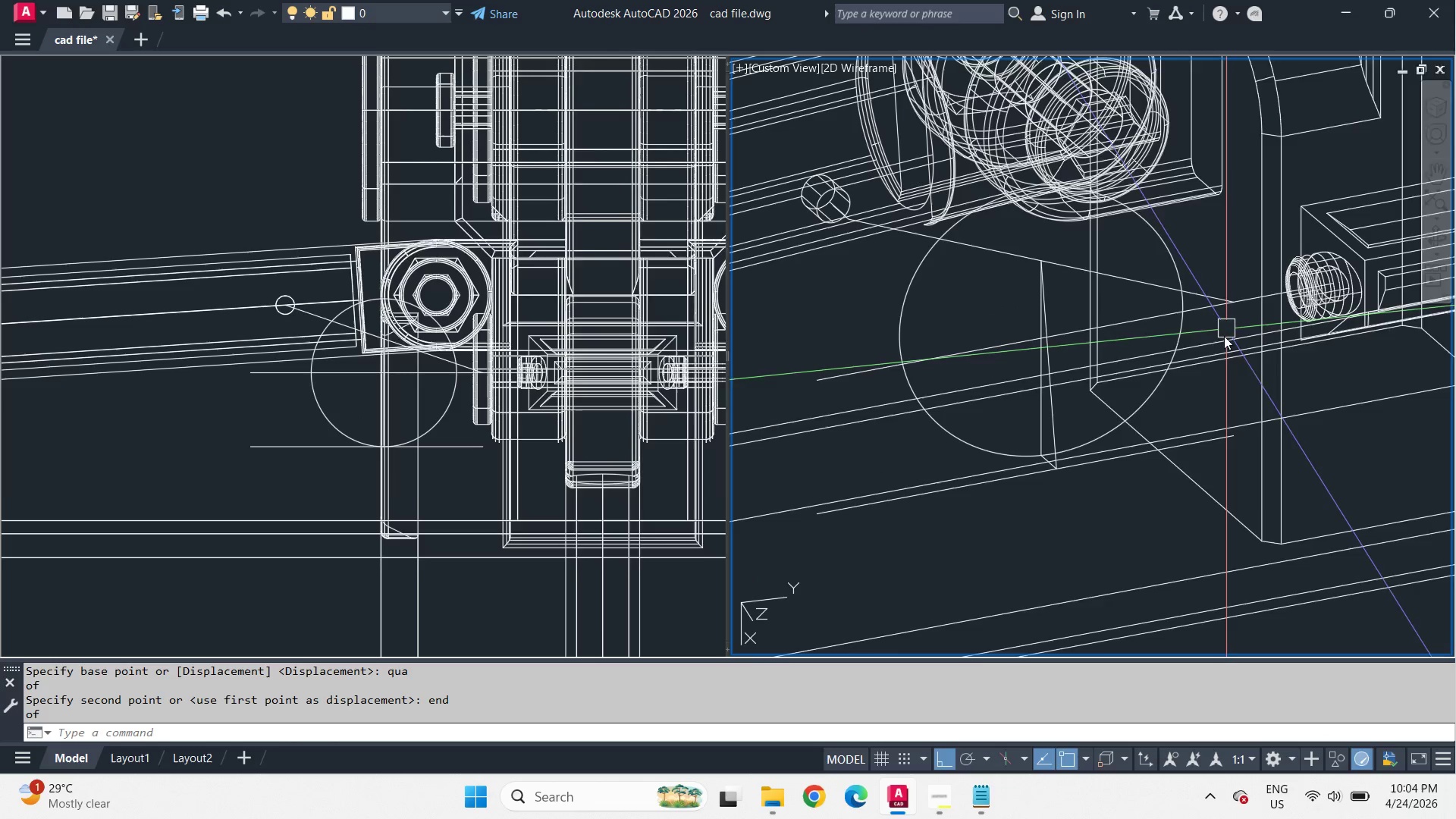 
hold_key(key=ShiftLeft, duration=7.09)
 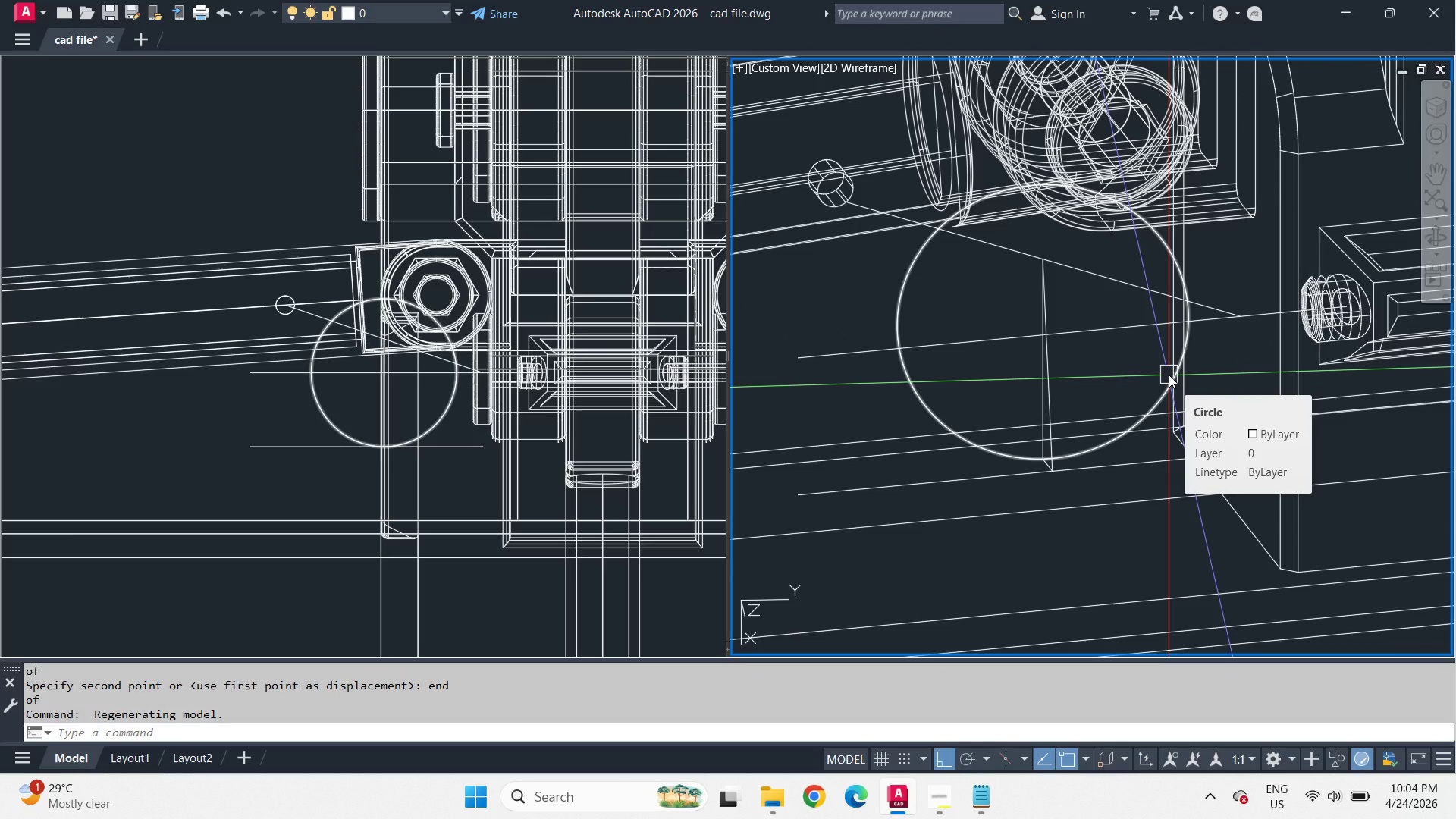 
wait(7.36)
 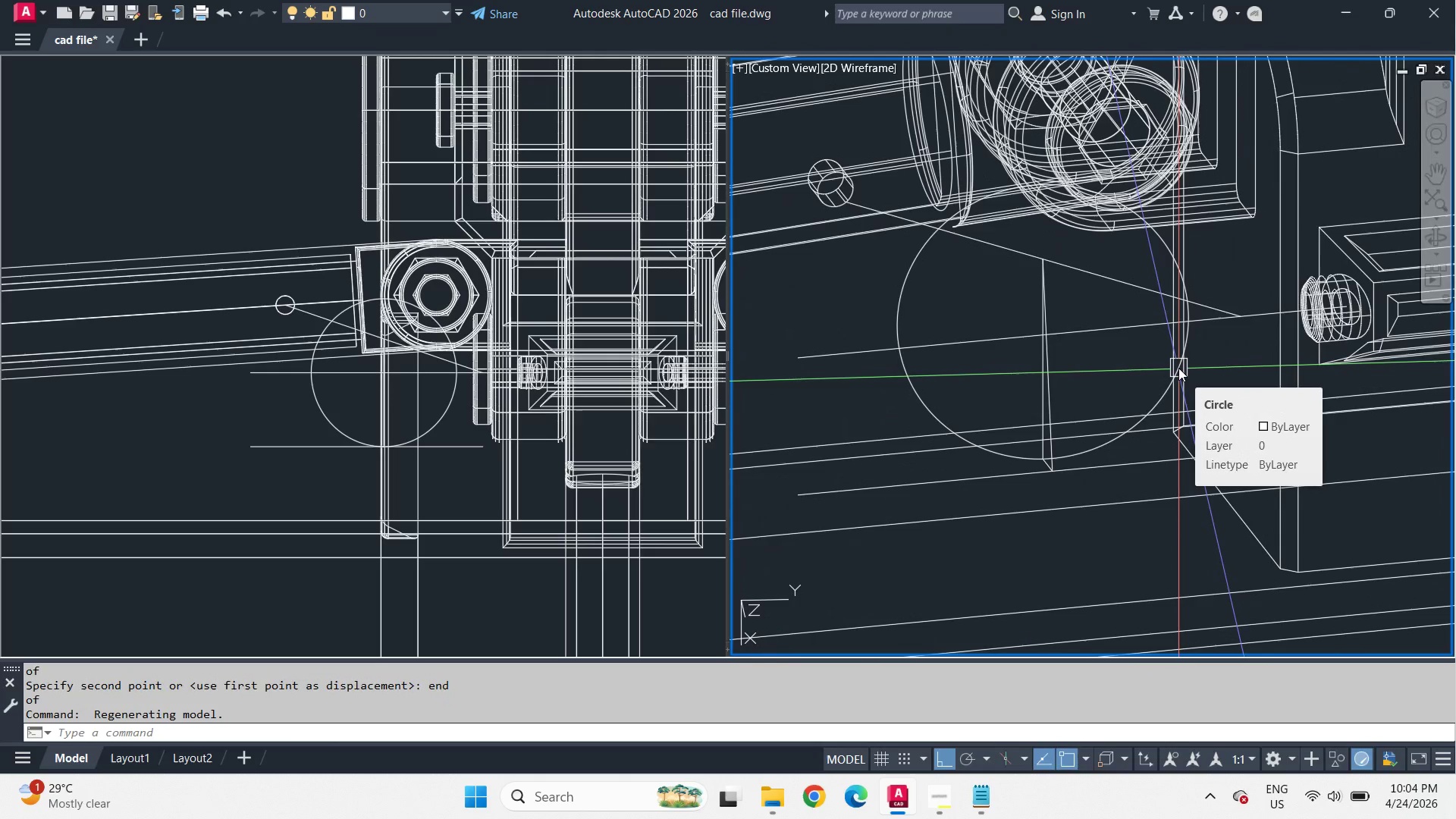 
scroll: coordinate [1162, 401], scroll_direction: up, amount: 1.0
 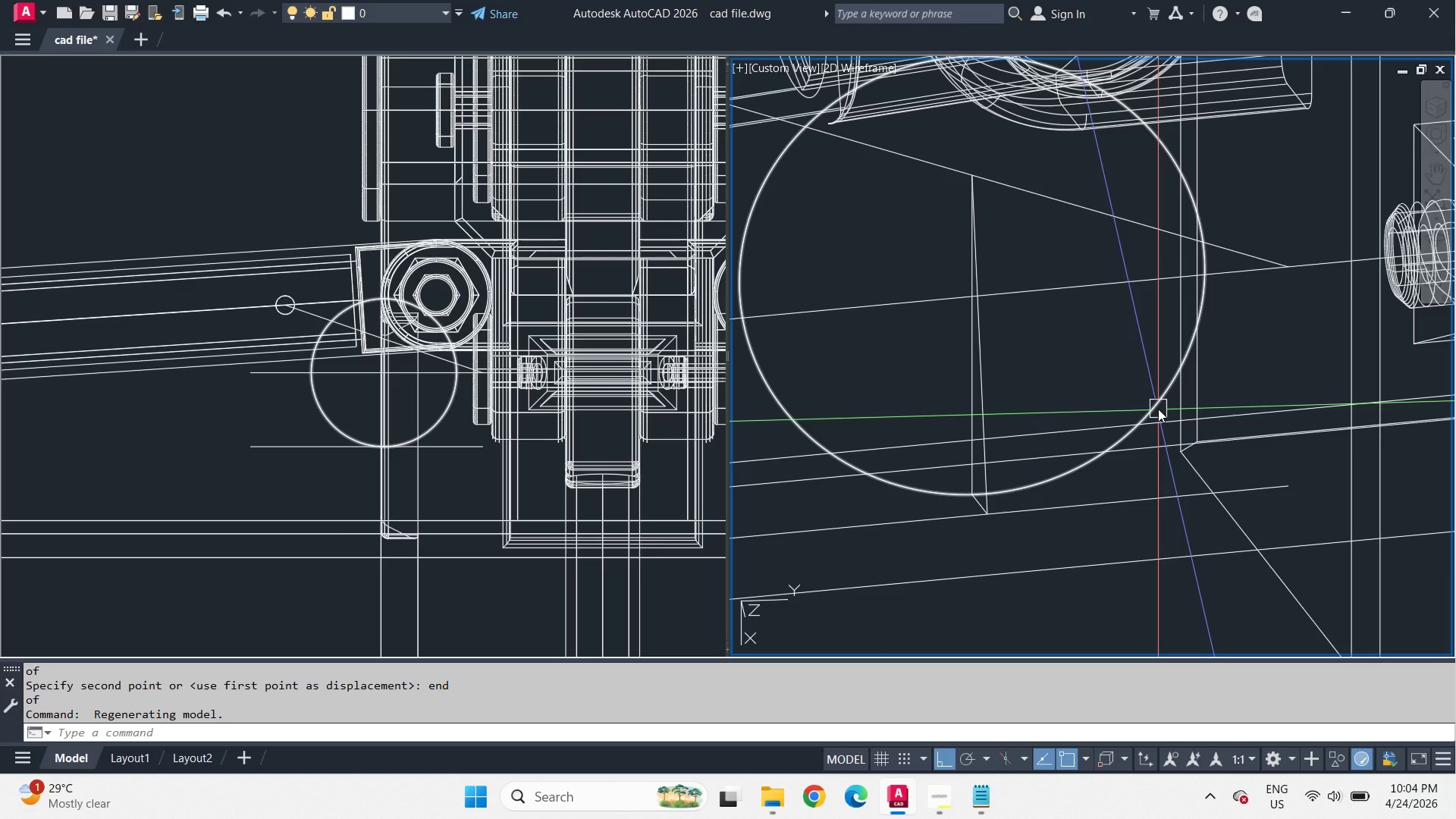 
left_click([1158, 409])
 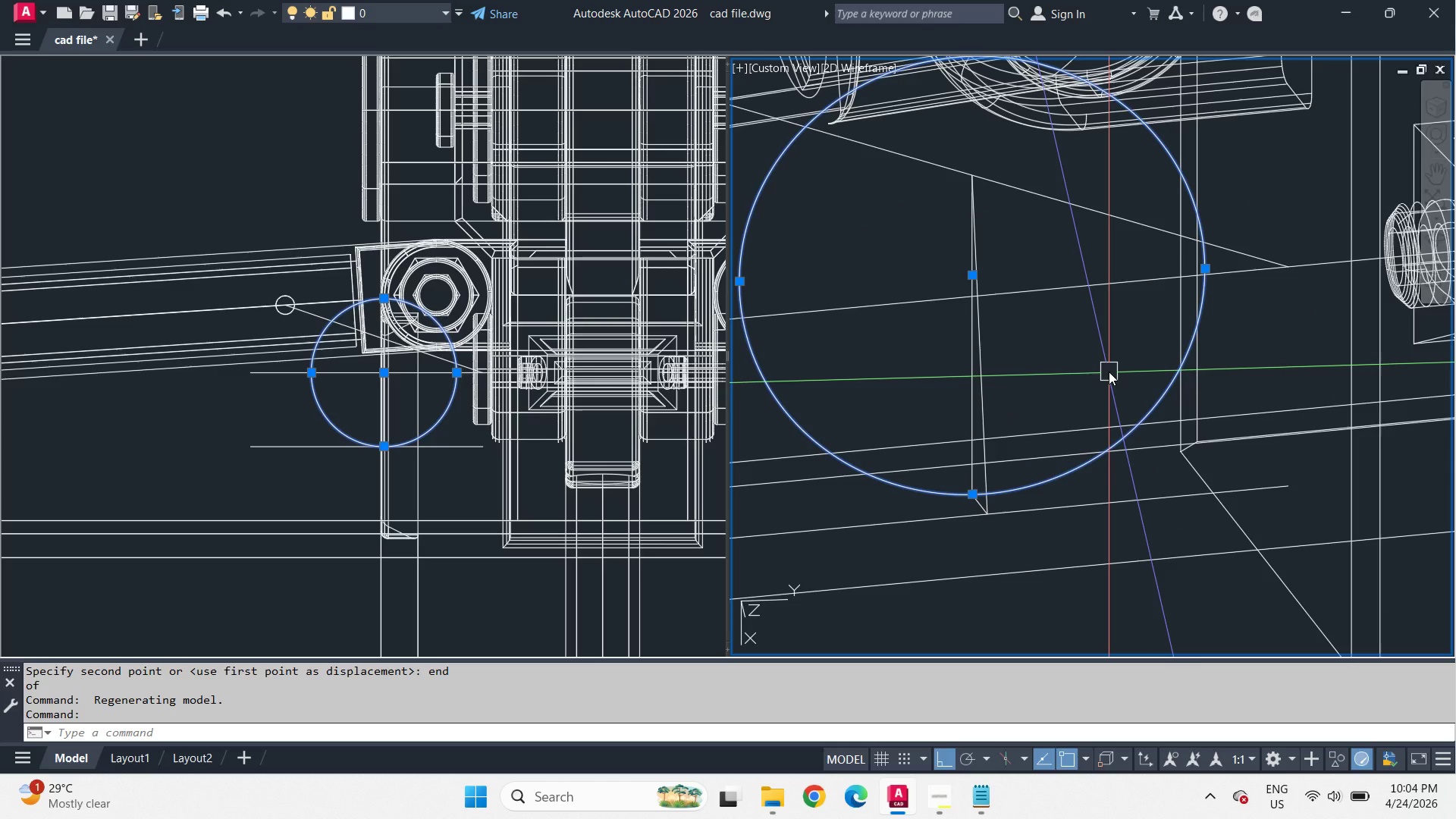 
key(M)
 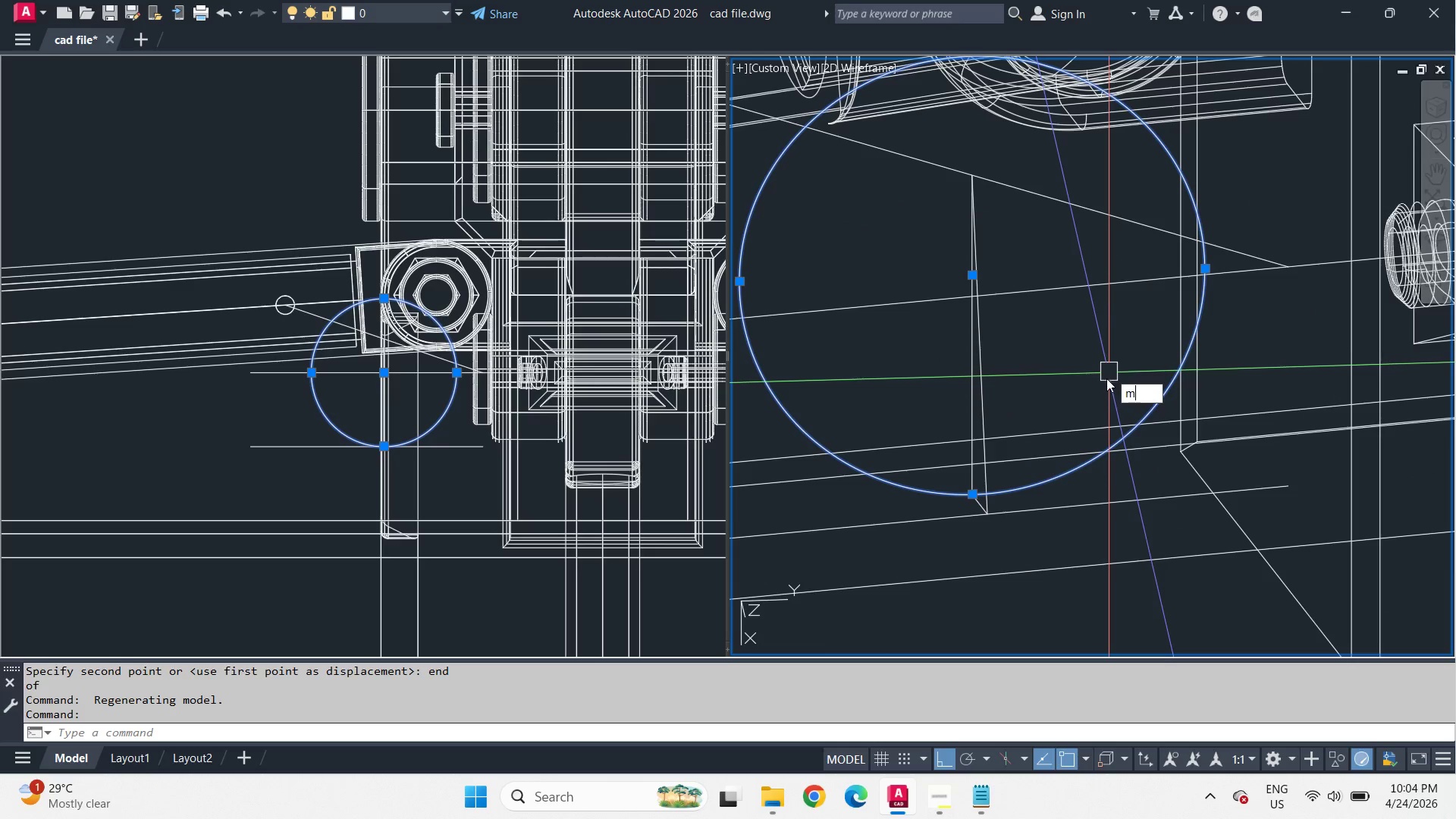 
key(Space)
 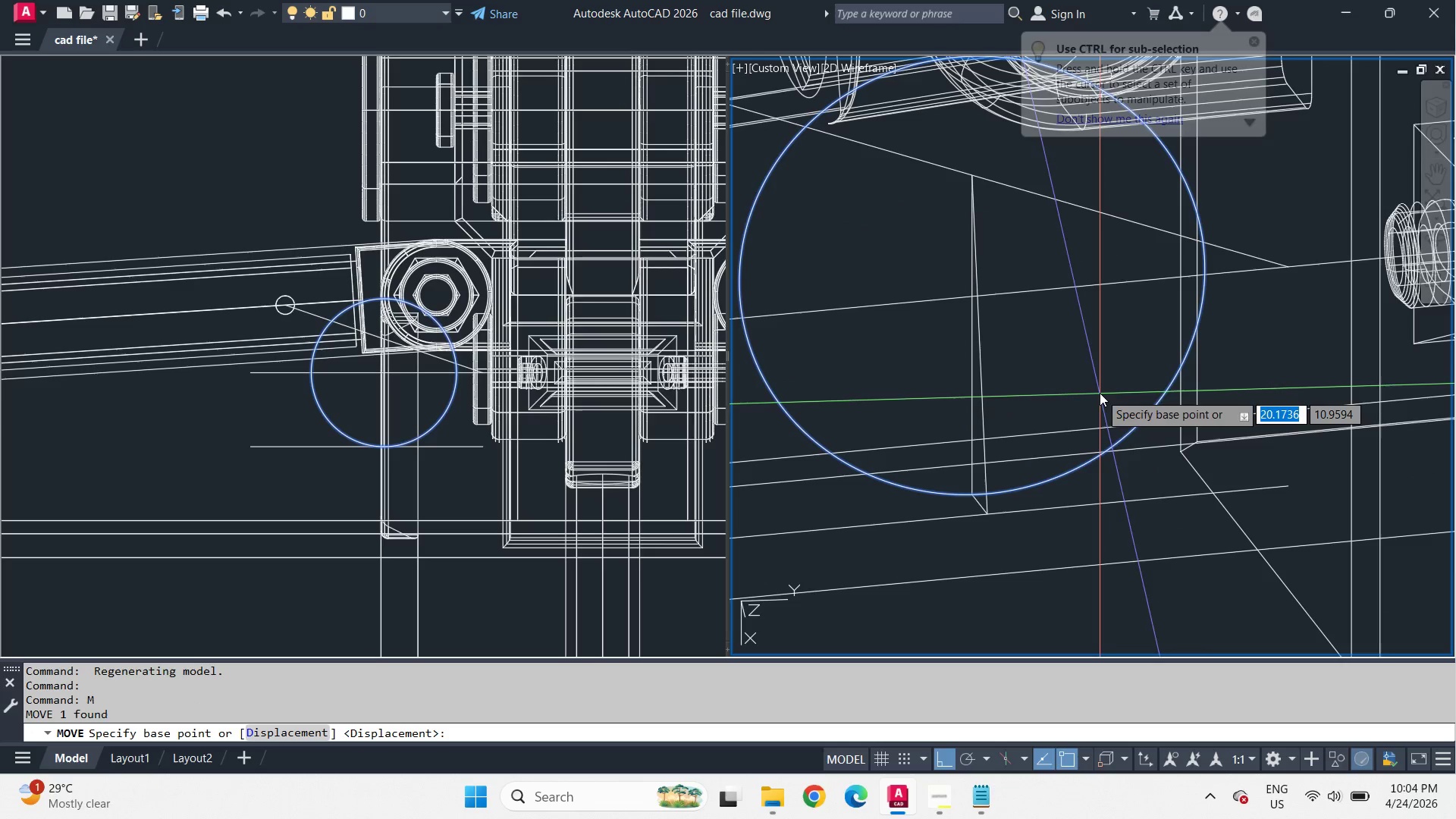 
left_click([1100, 393])
 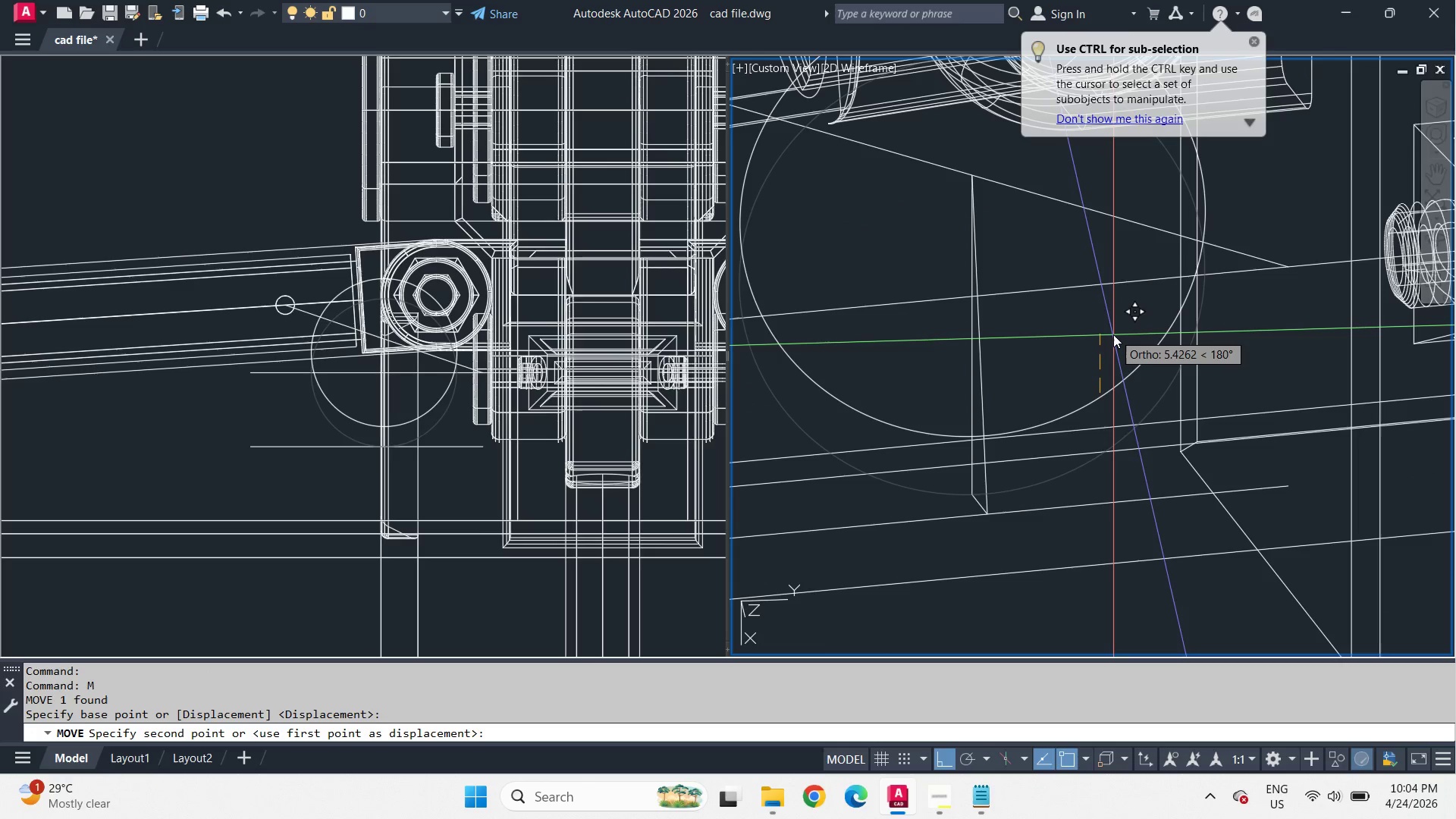 
wait(5.22)
 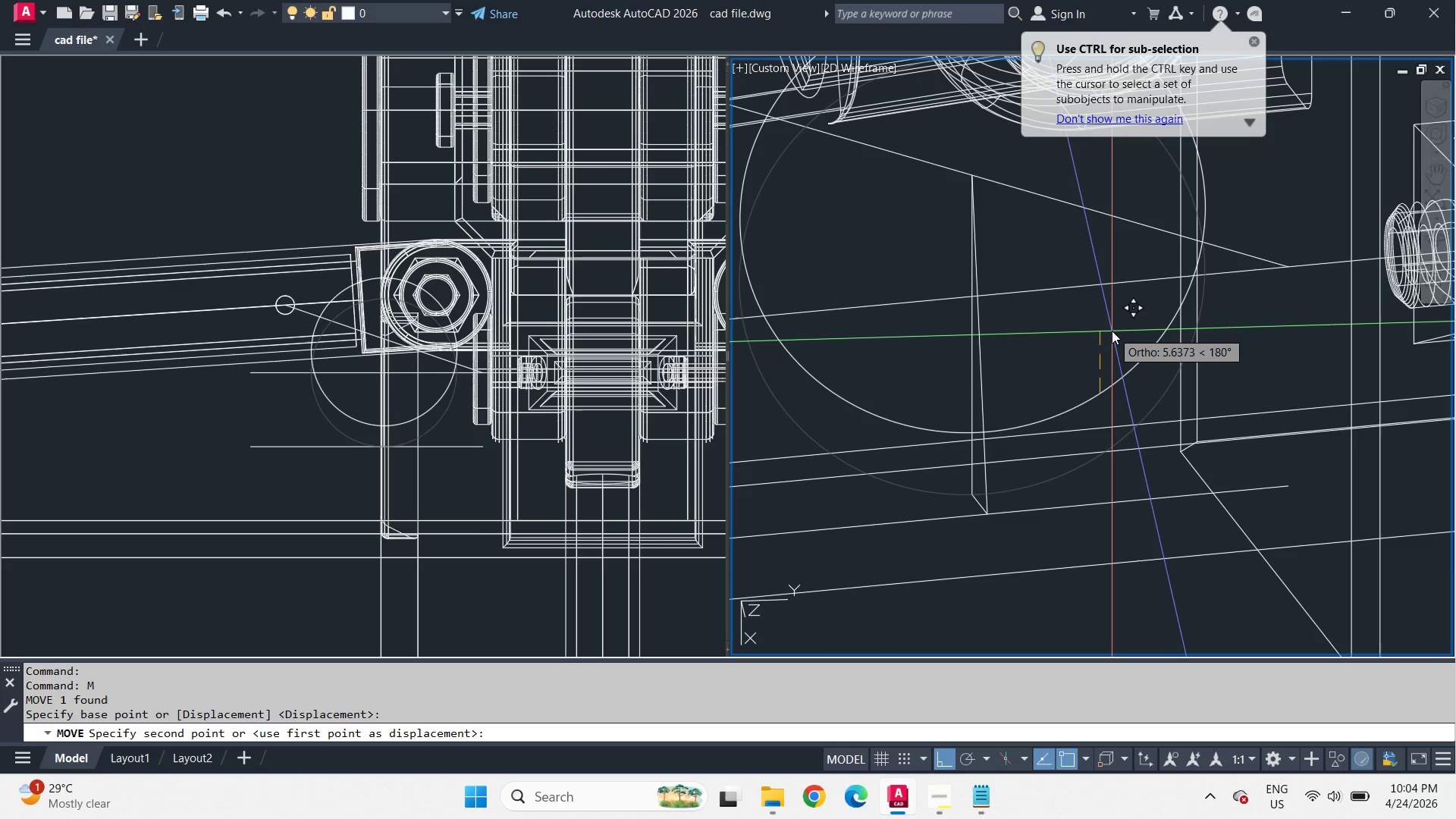 
key(Numpad5)
 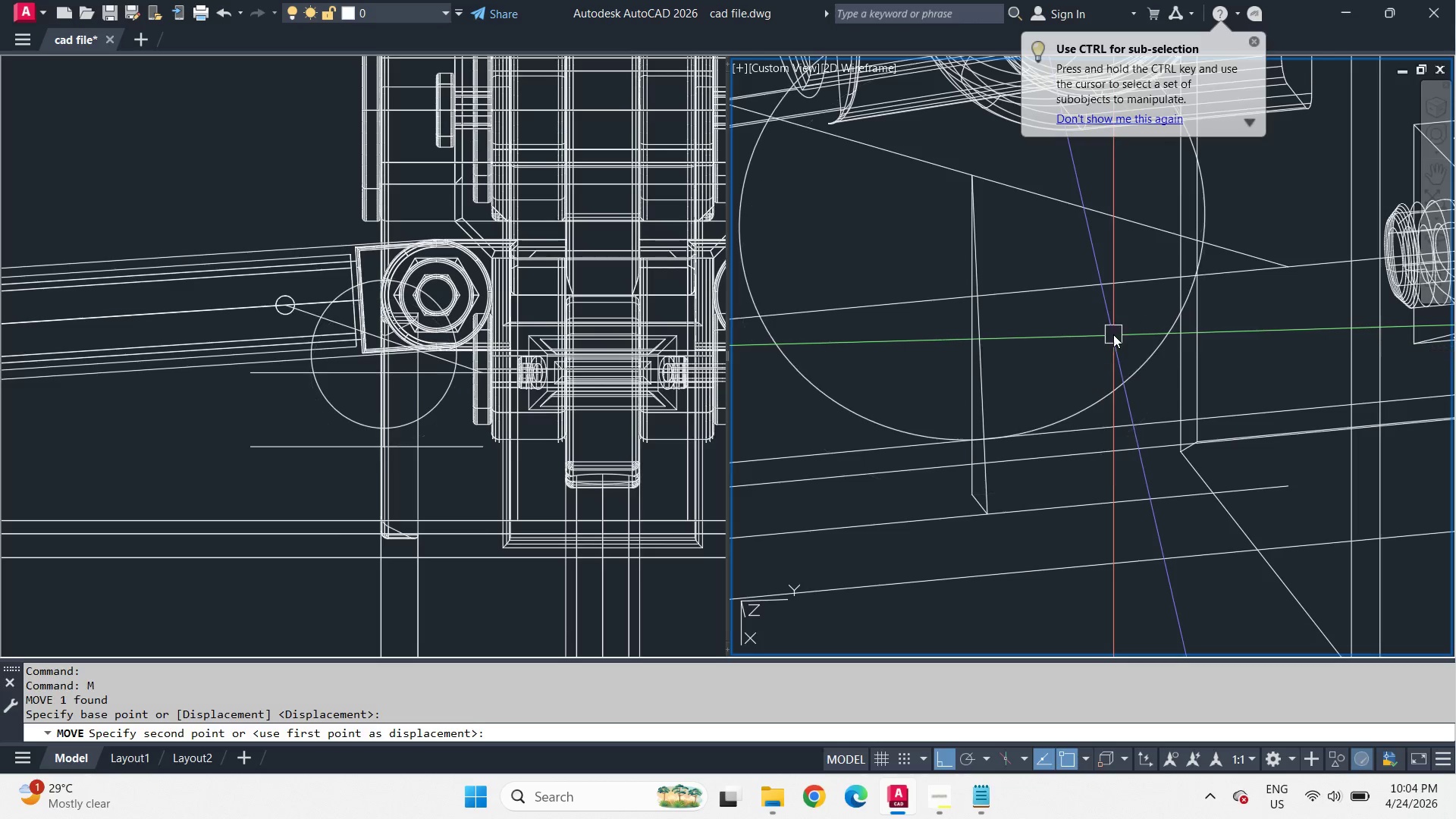 
key(NumpadEnter)
 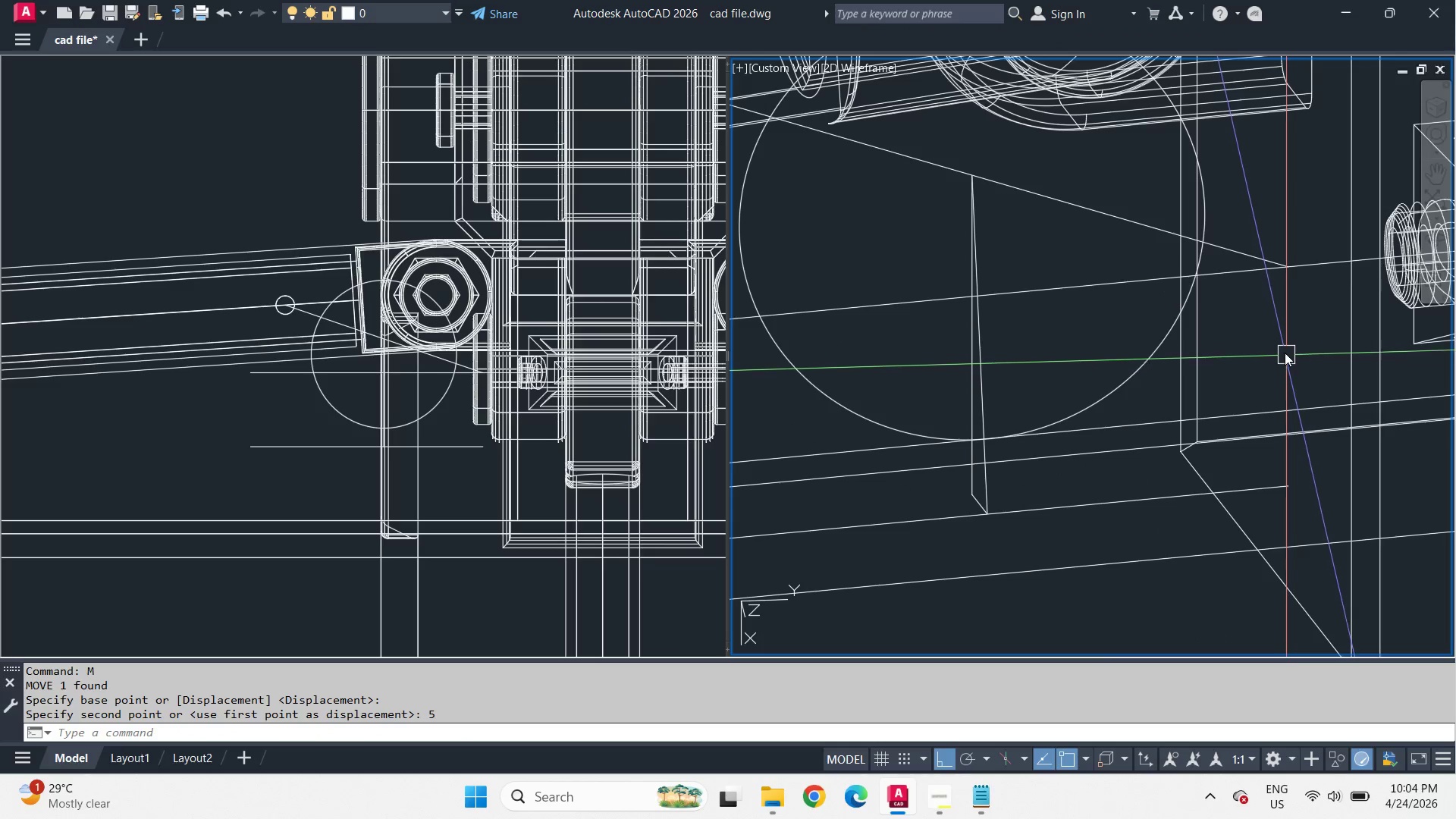 
scroll: coordinate [1281, 340], scroll_direction: up, amount: 1.0
 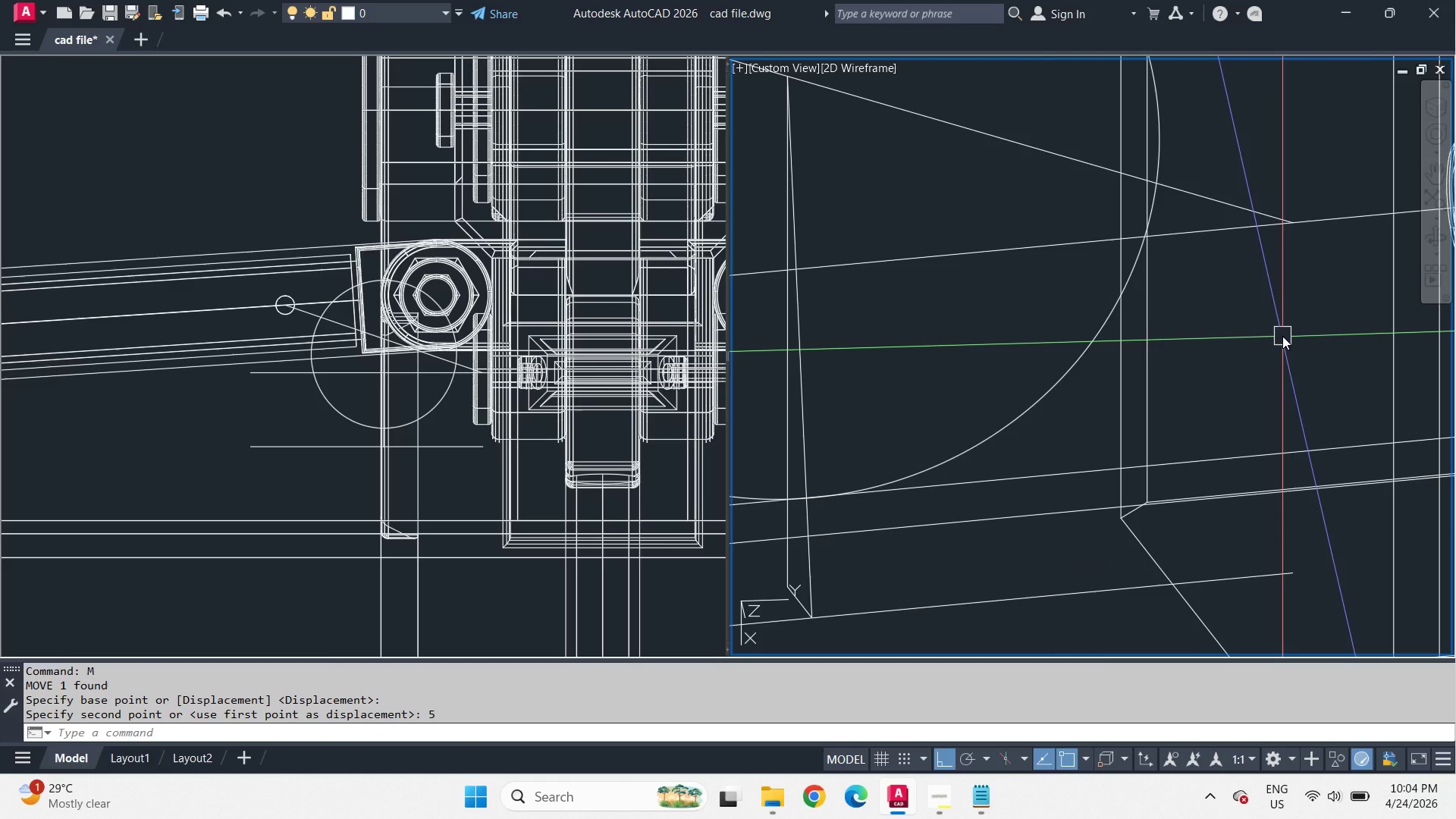 
key(C)
 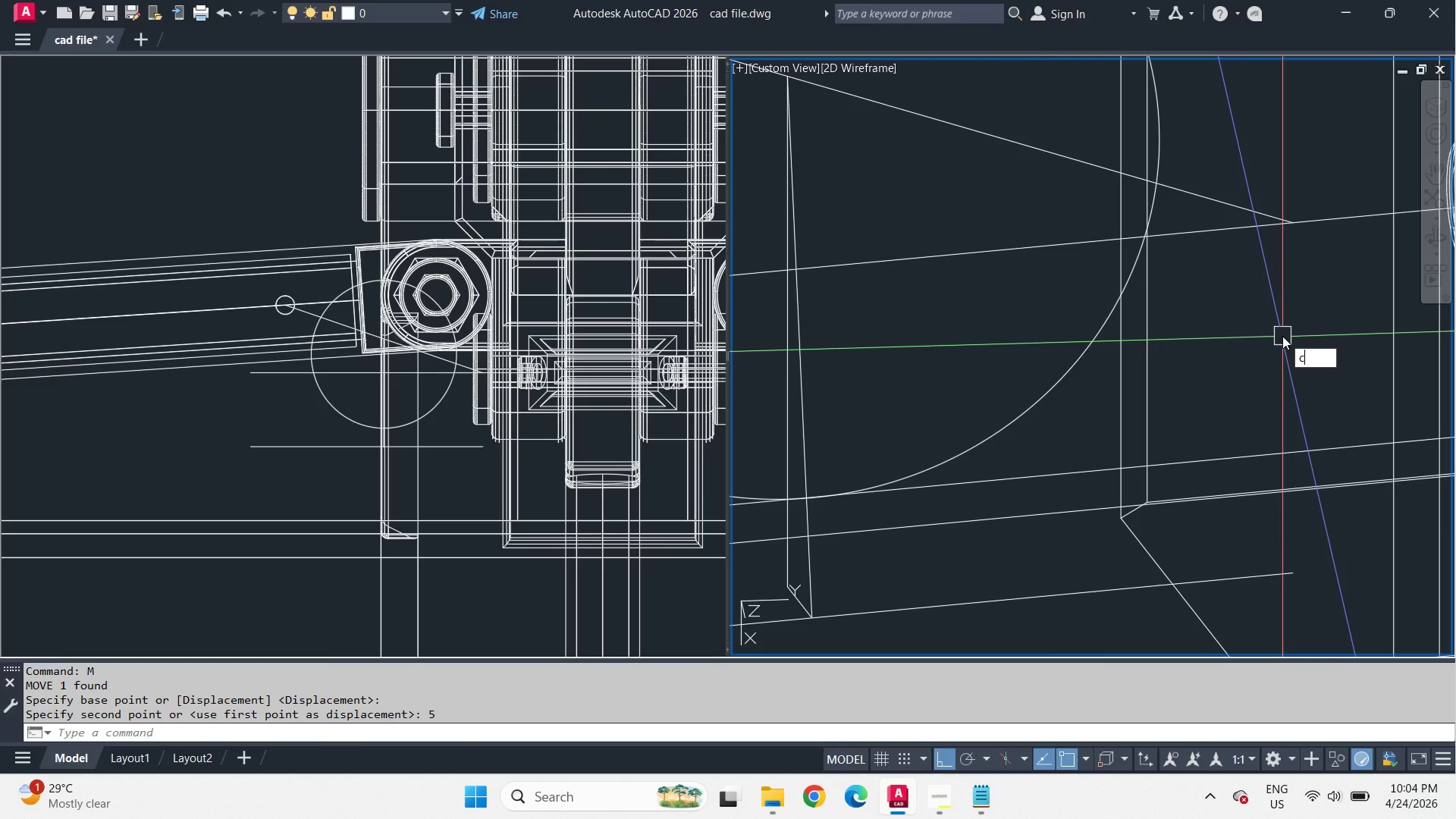 
key(Space)
 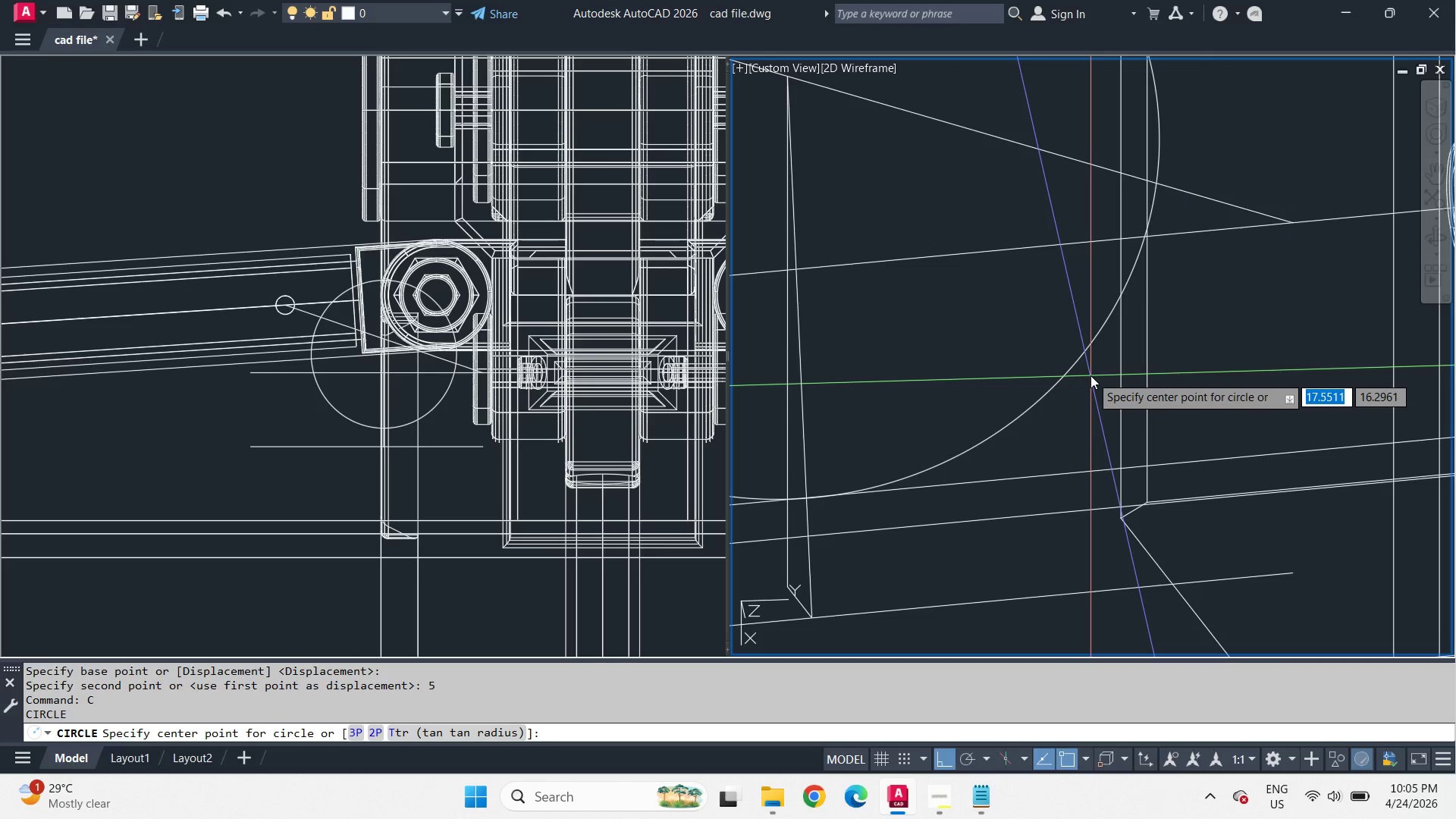 
wait(5.14)
 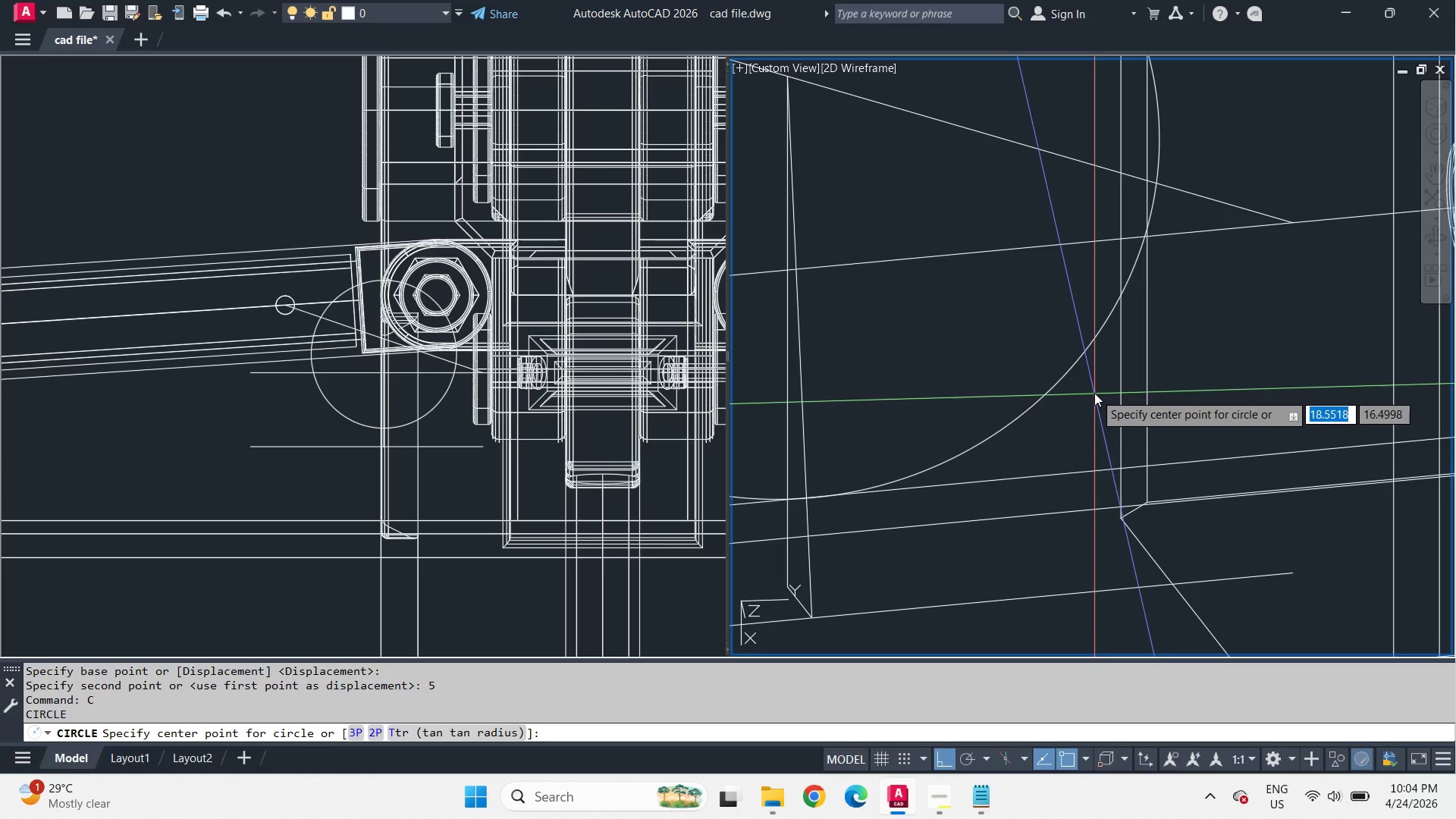 
type(tan )
 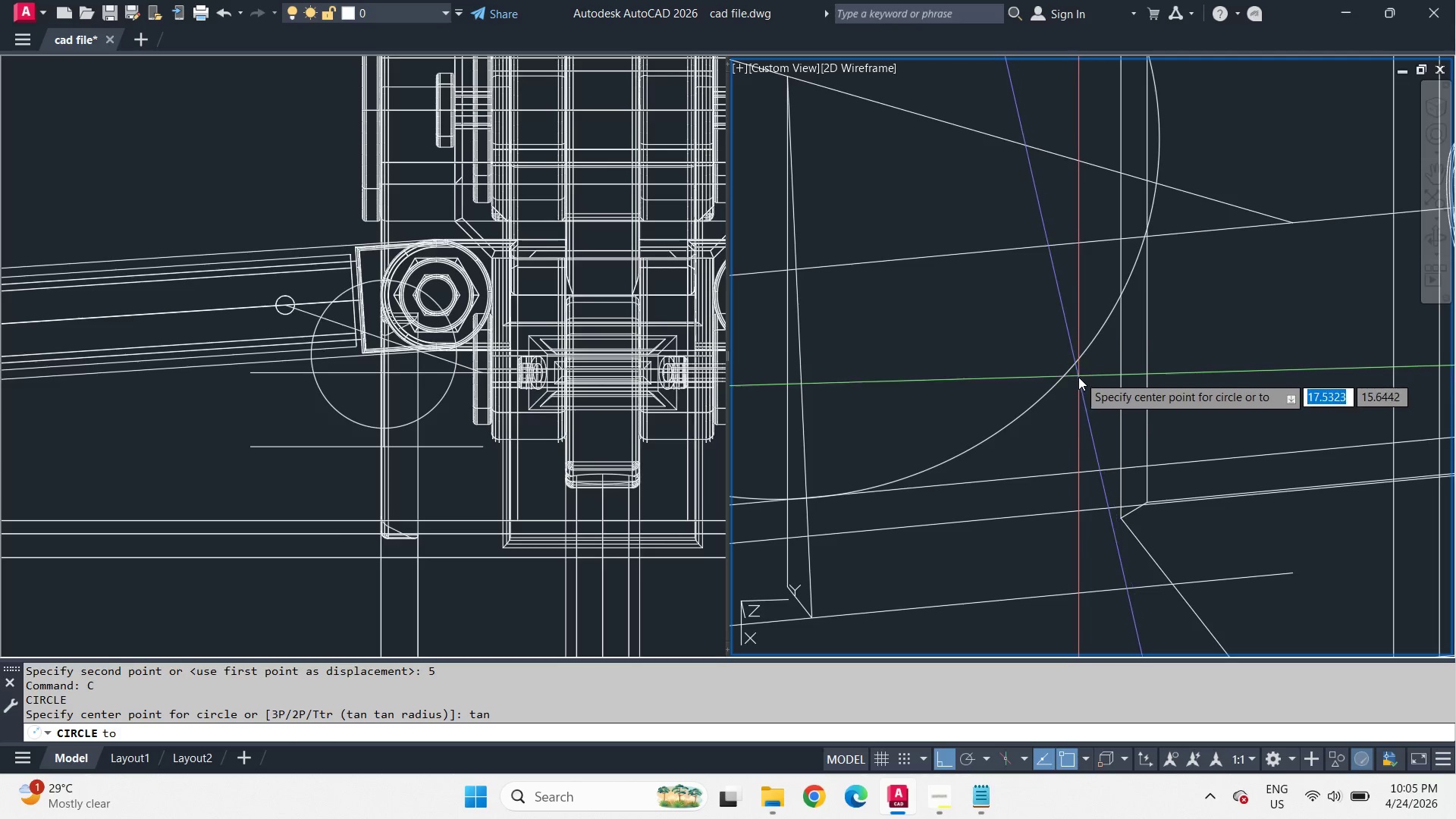 
scroll: coordinate [1070, 385], scroll_direction: down, amount: 2.0
 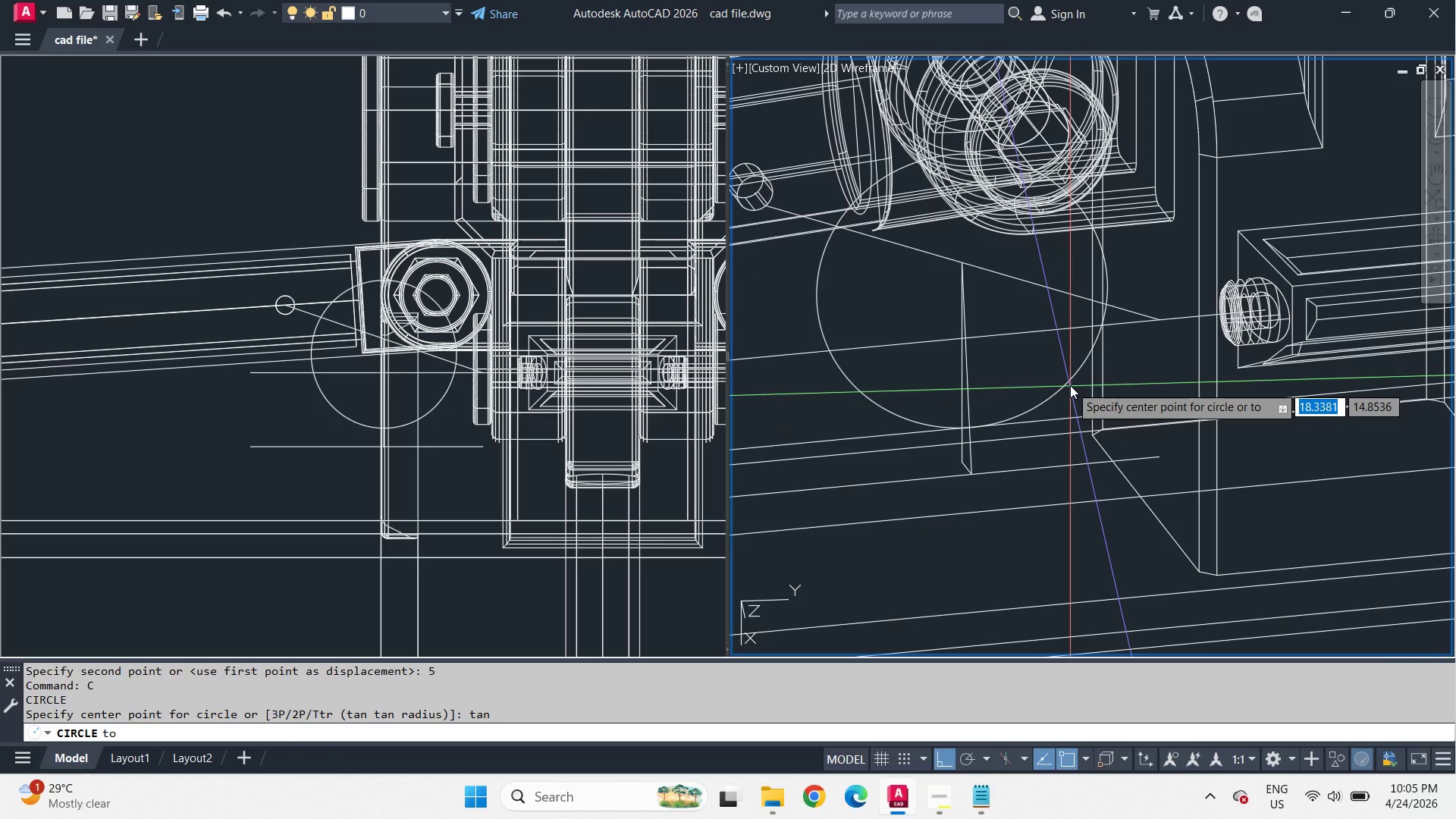 
scroll: coordinate [1070, 385], scroll_direction: up, amount: 1.0
 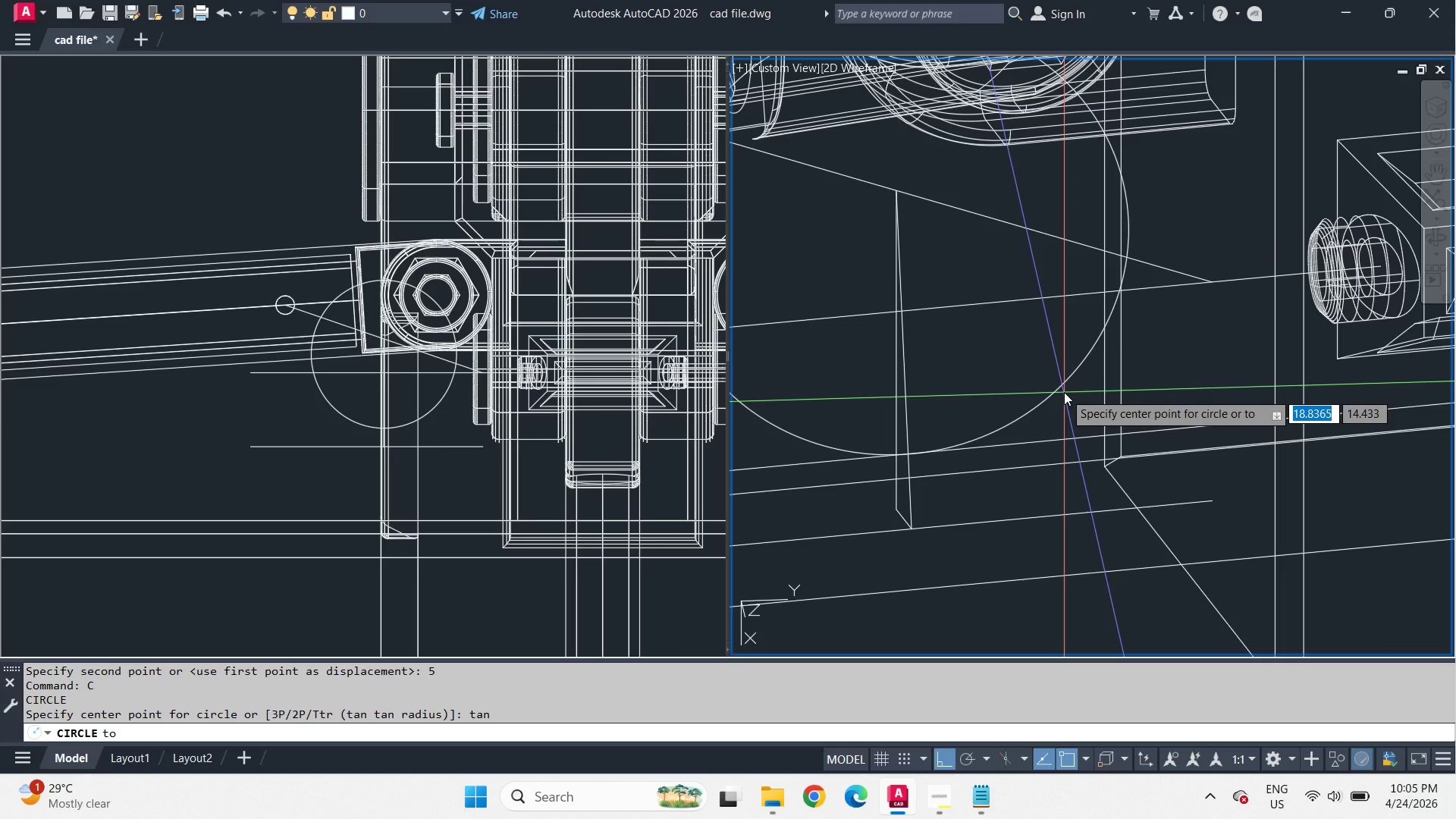 
key(Escape)
 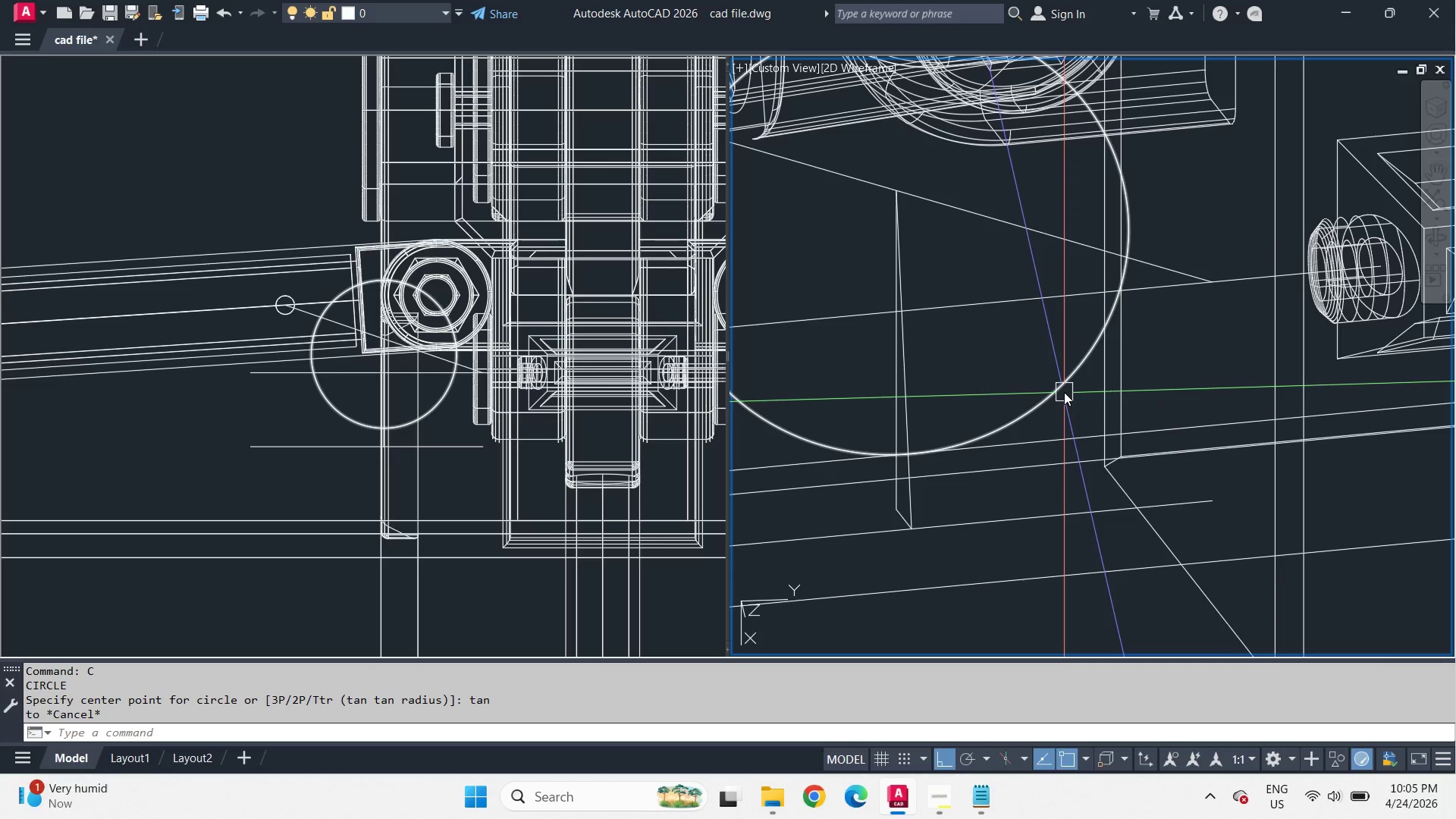 
key(Escape)
 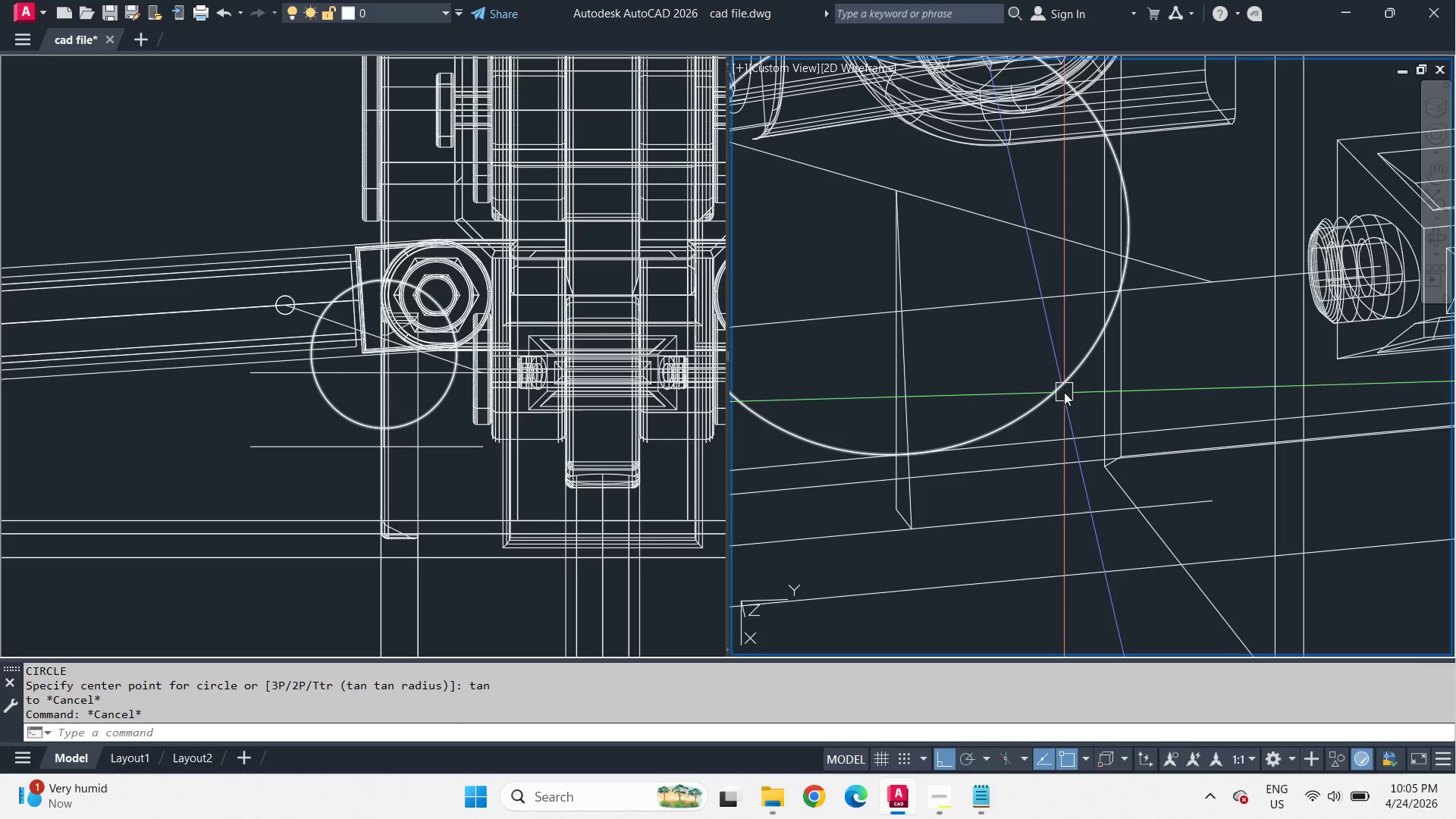 
key(C)
 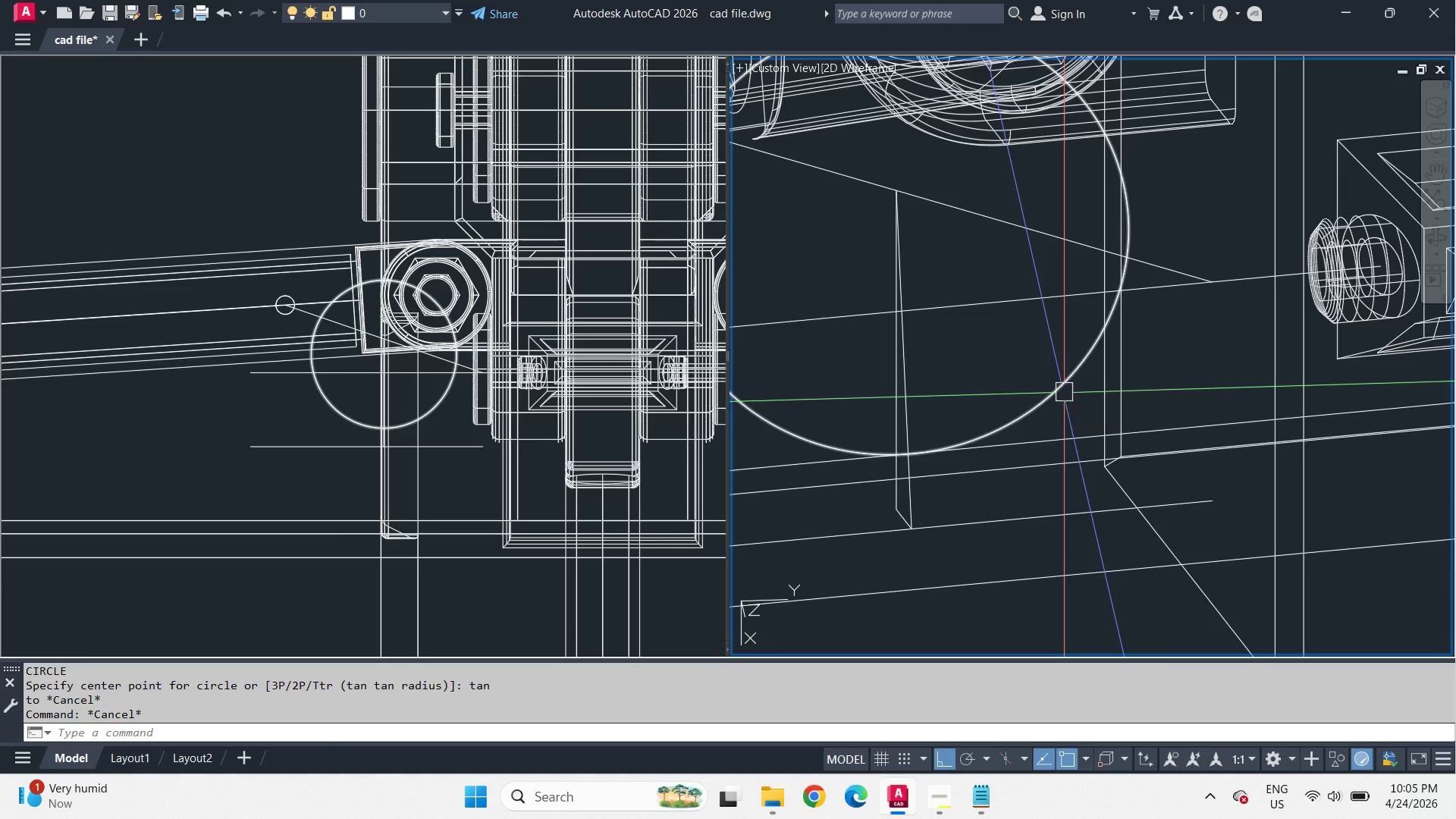 
key(Space)
 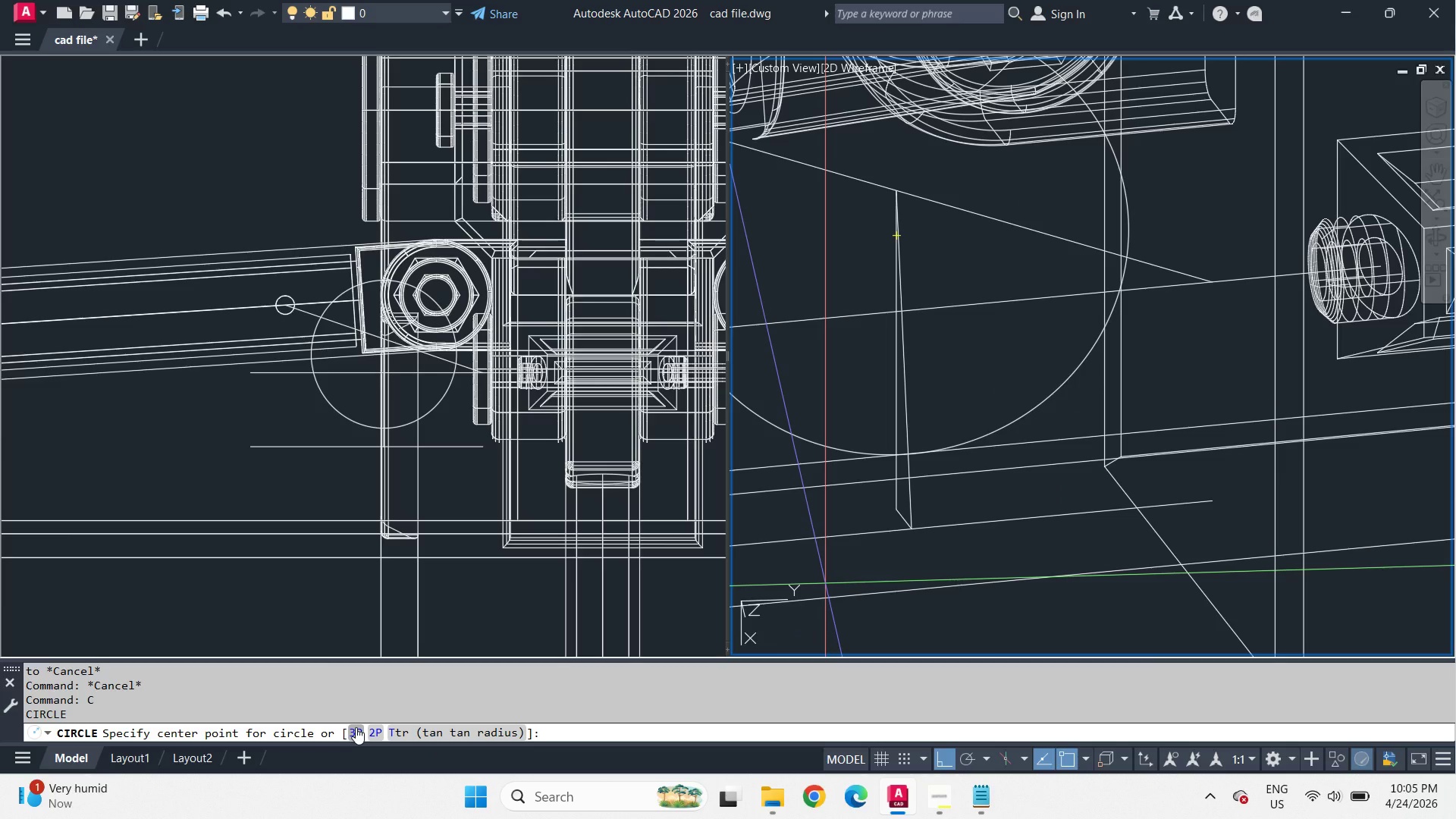 
wait(17.94)
 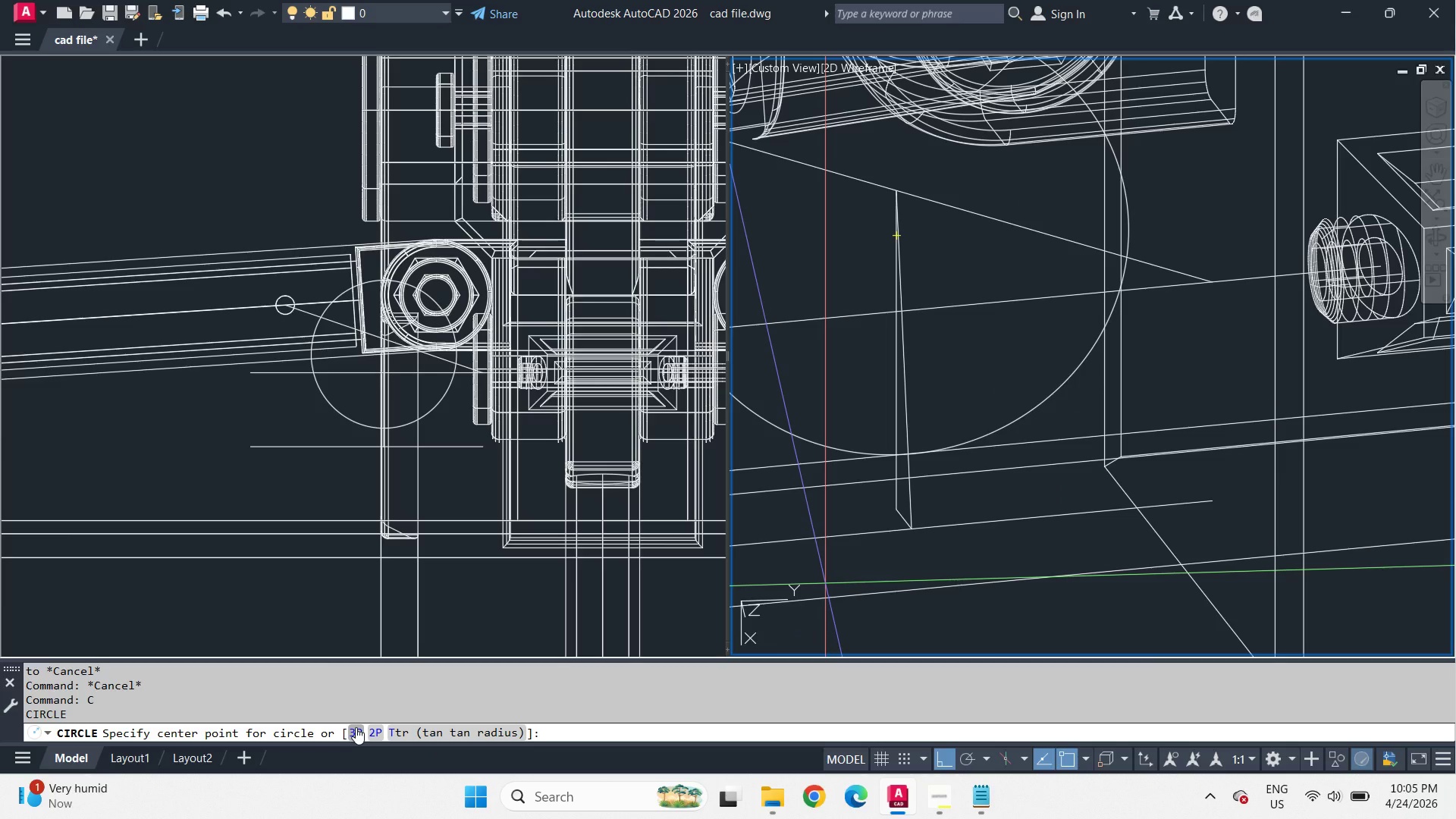 
key(Escape)
 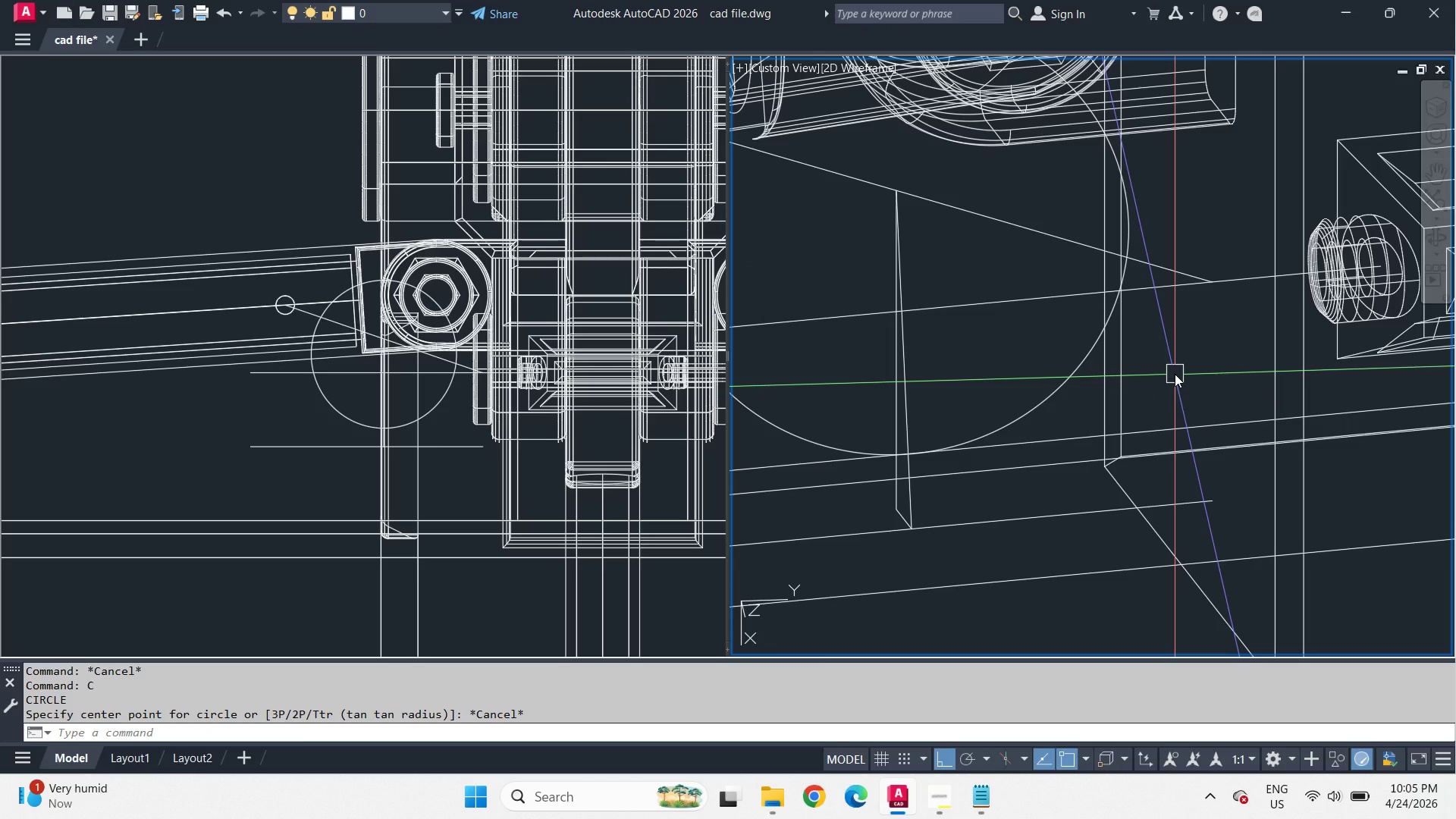 
hold_key(key=ShiftLeft, duration=3.69)
 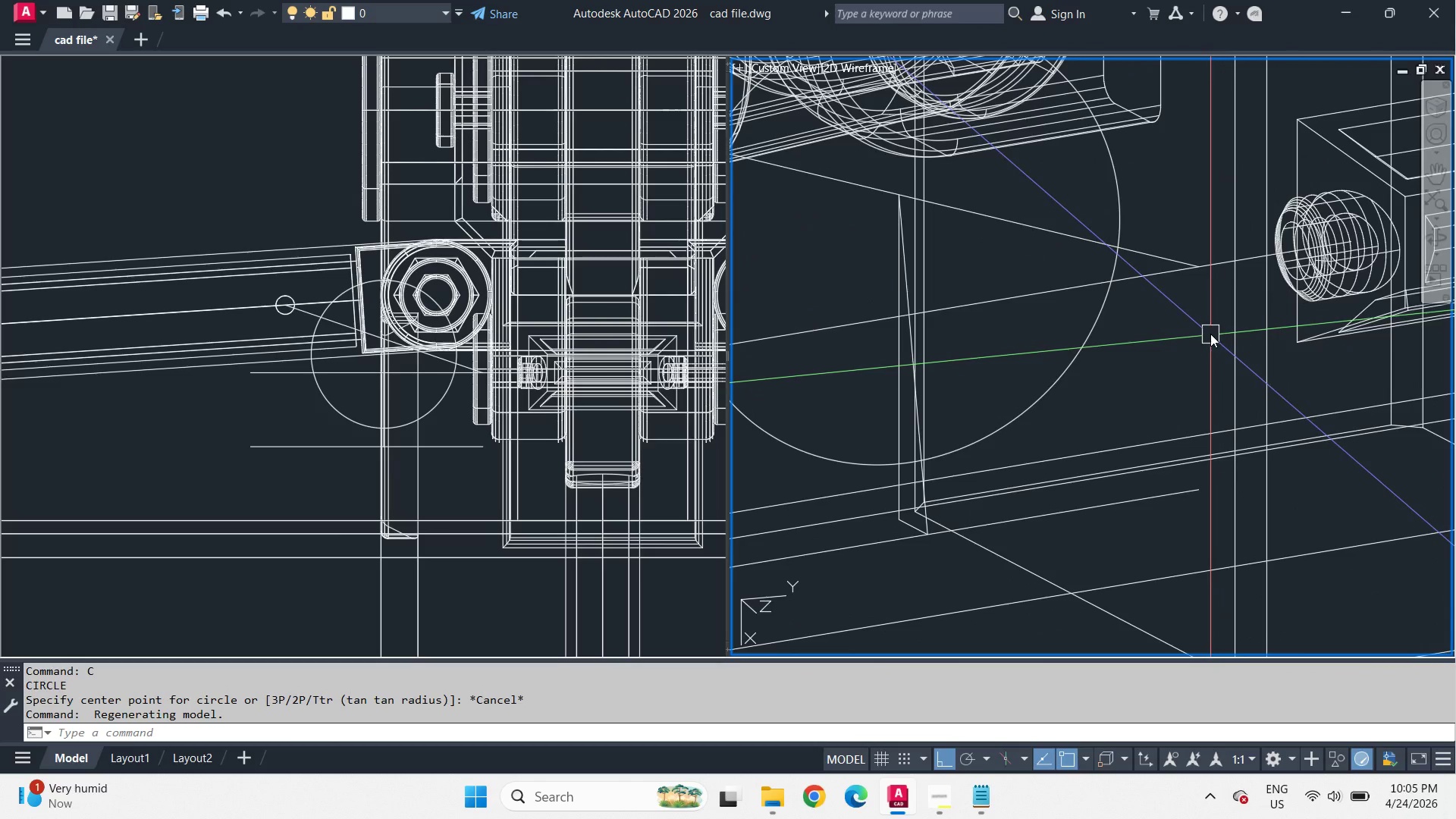 
scroll: coordinate [1190, 325], scroll_direction: up, amount: 1.0
 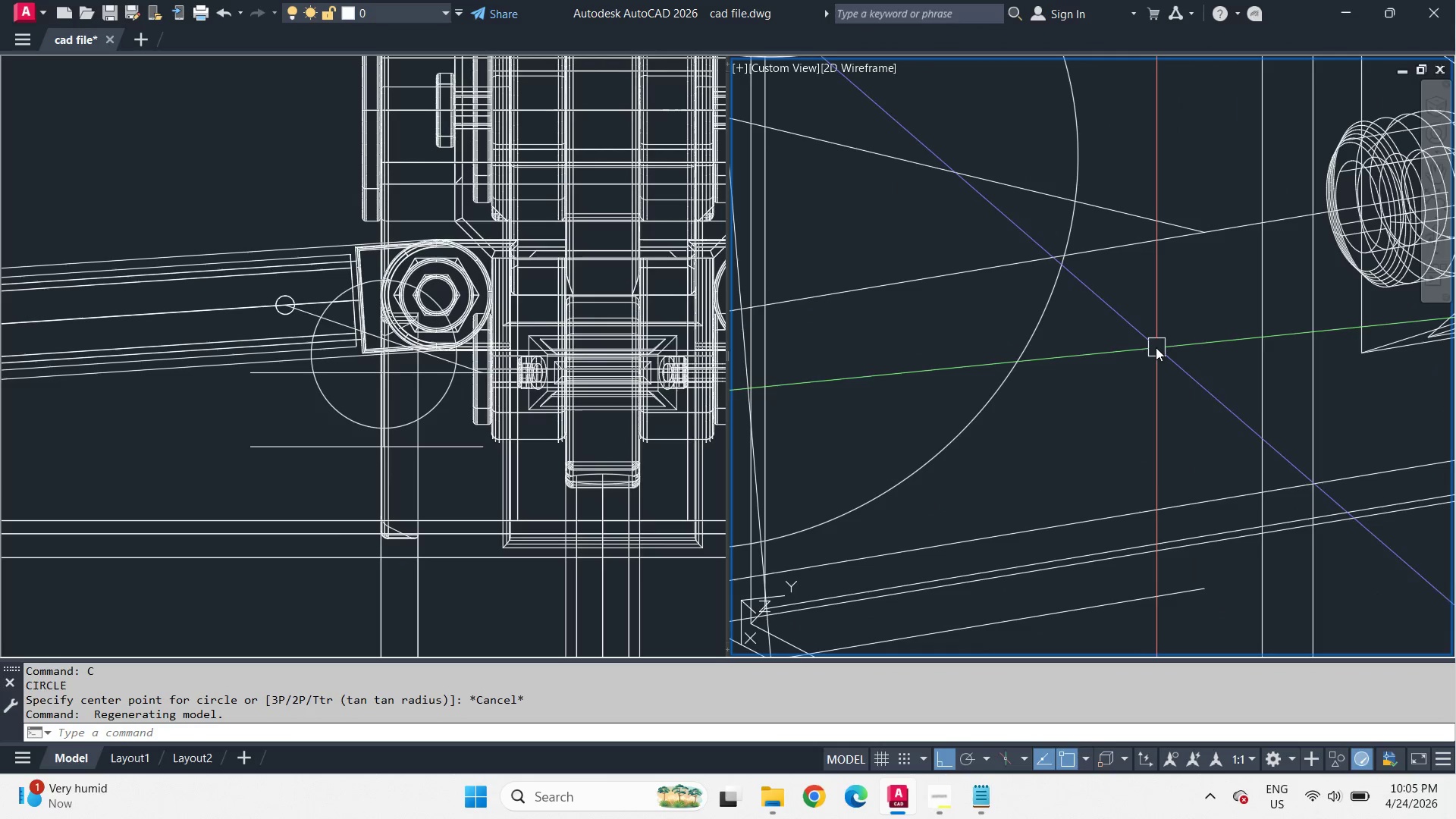 
key(C)
 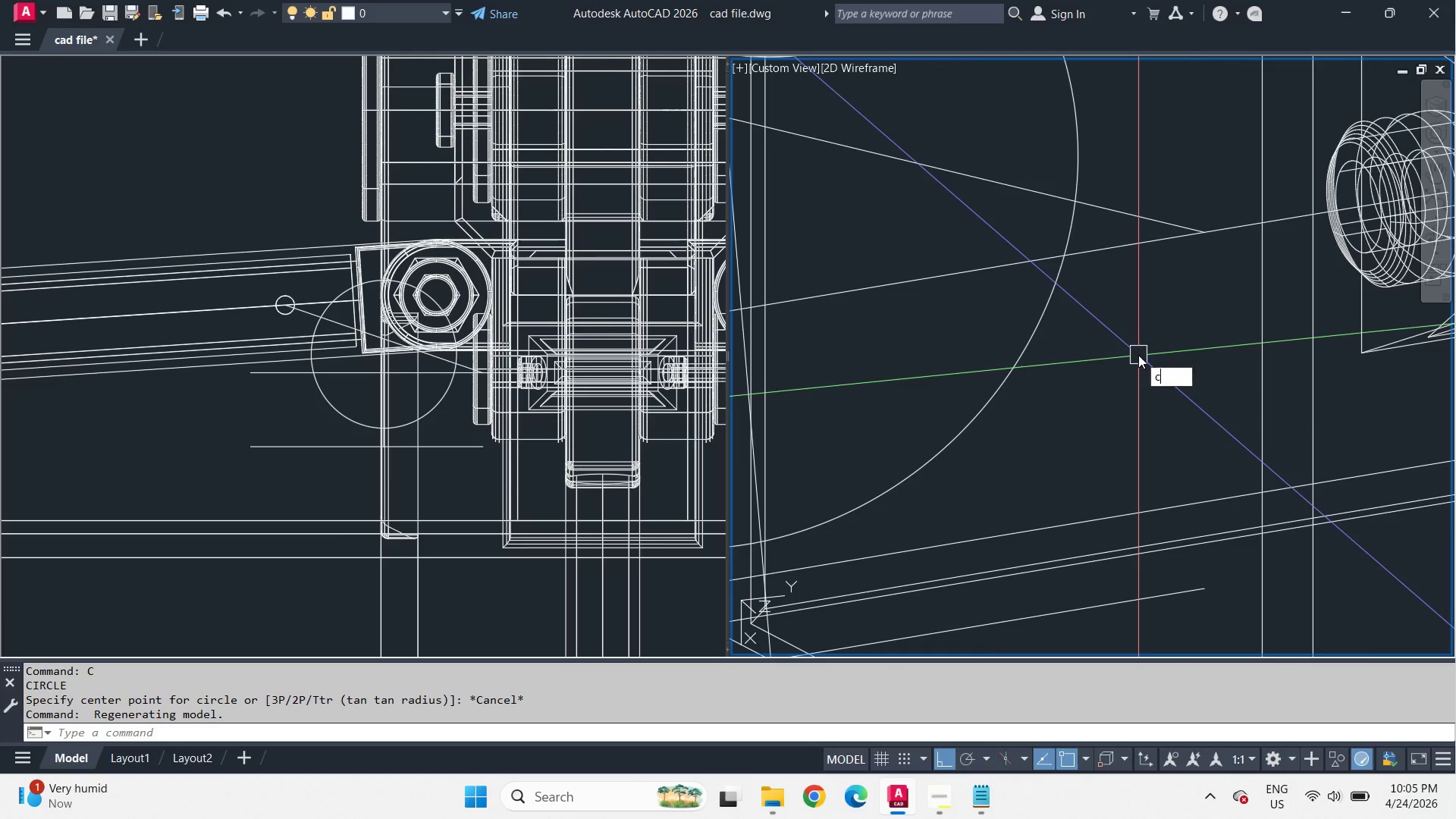 
key(Space)
 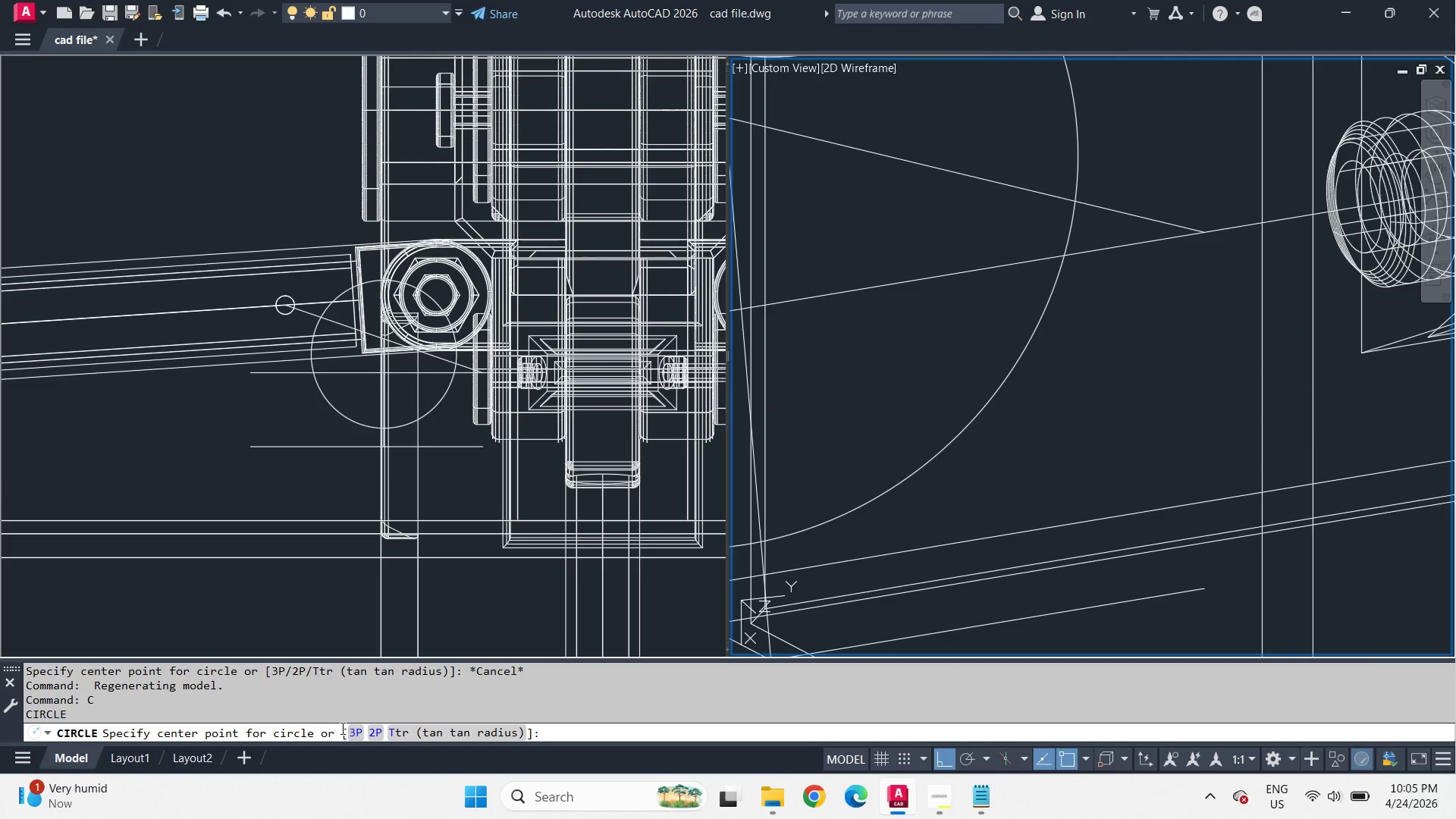 
left_click([359, 731])
 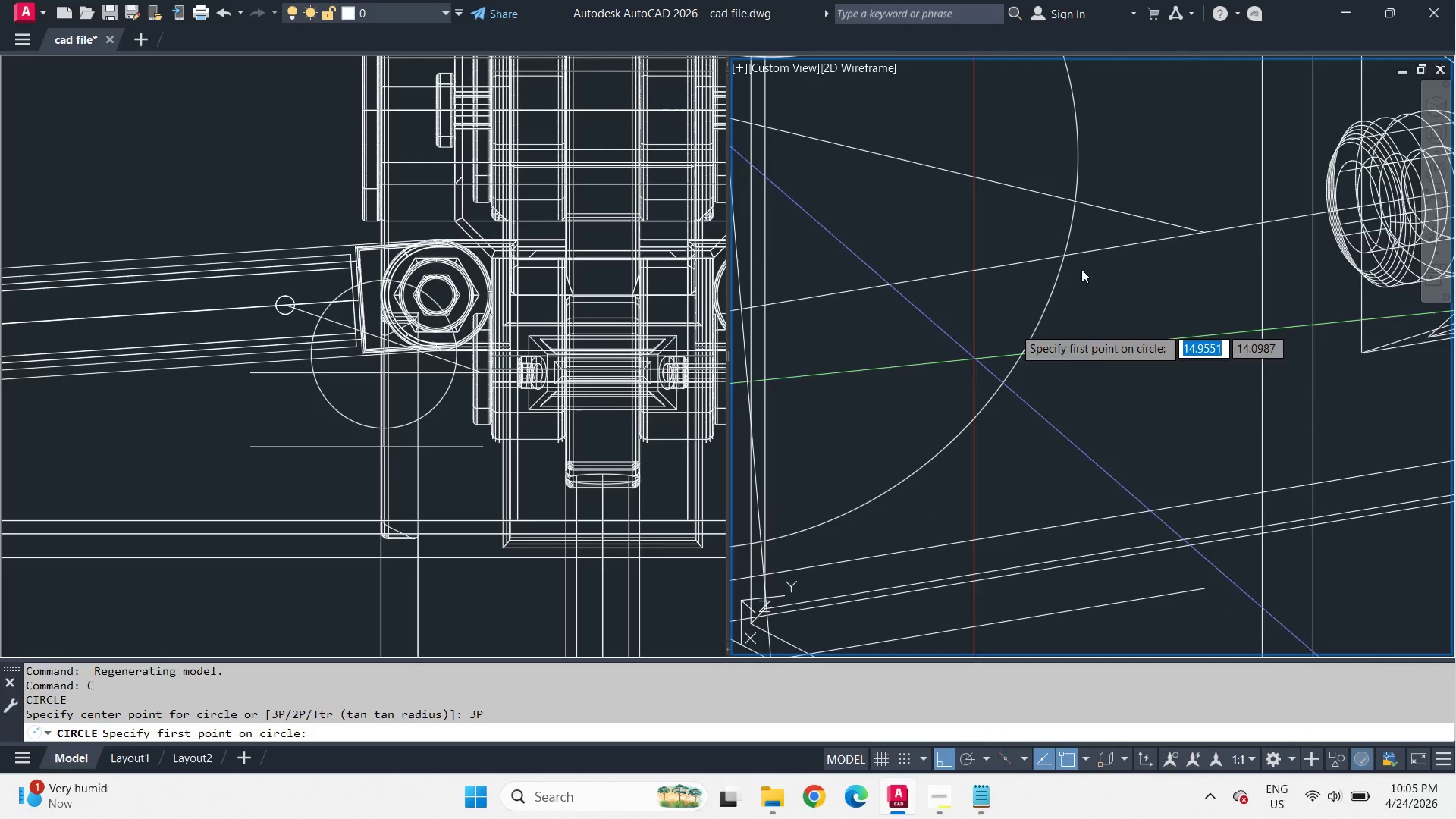 
type(end )
 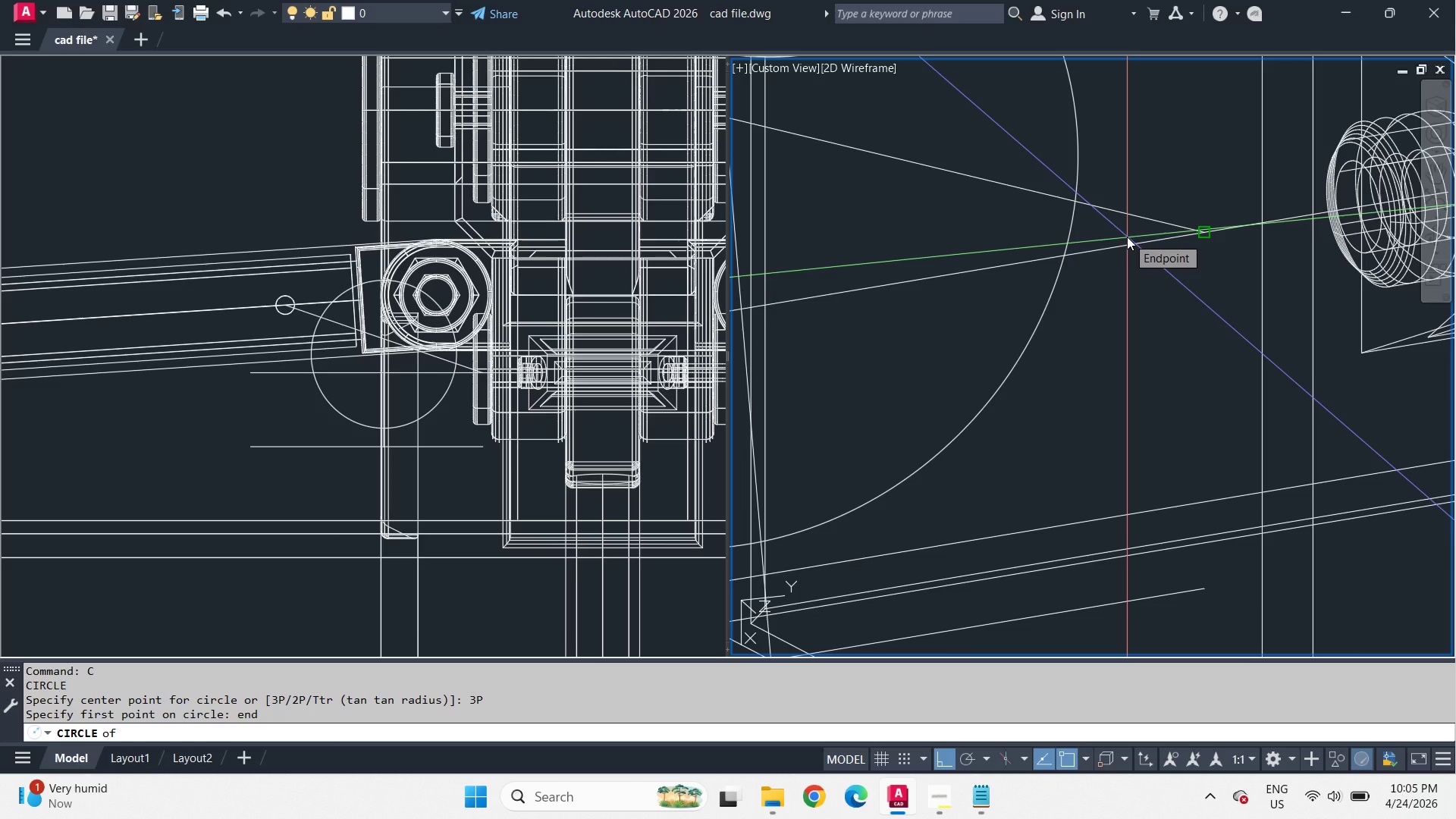 
left_click([1127, 237])
 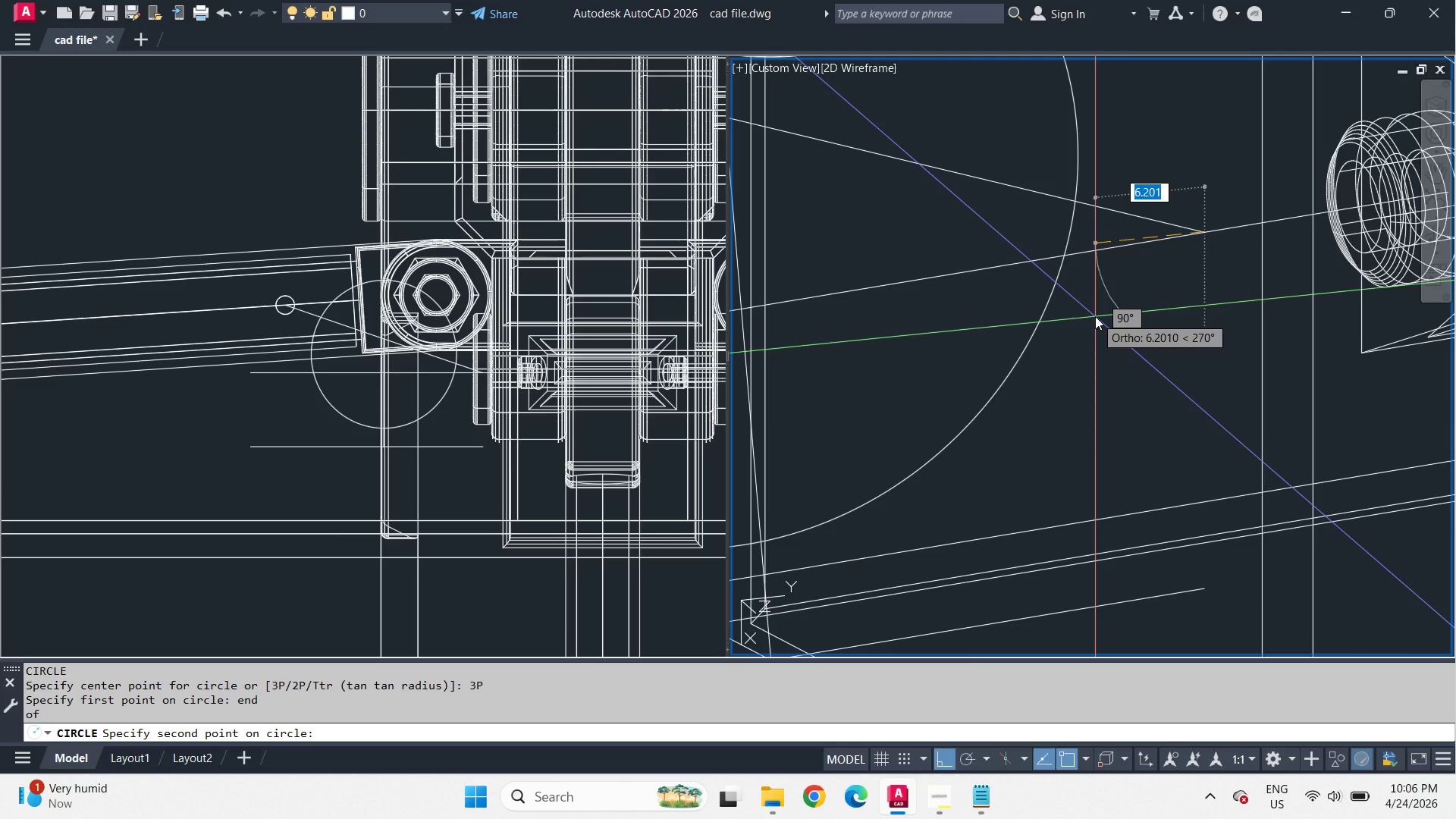 
wait(20.06)
 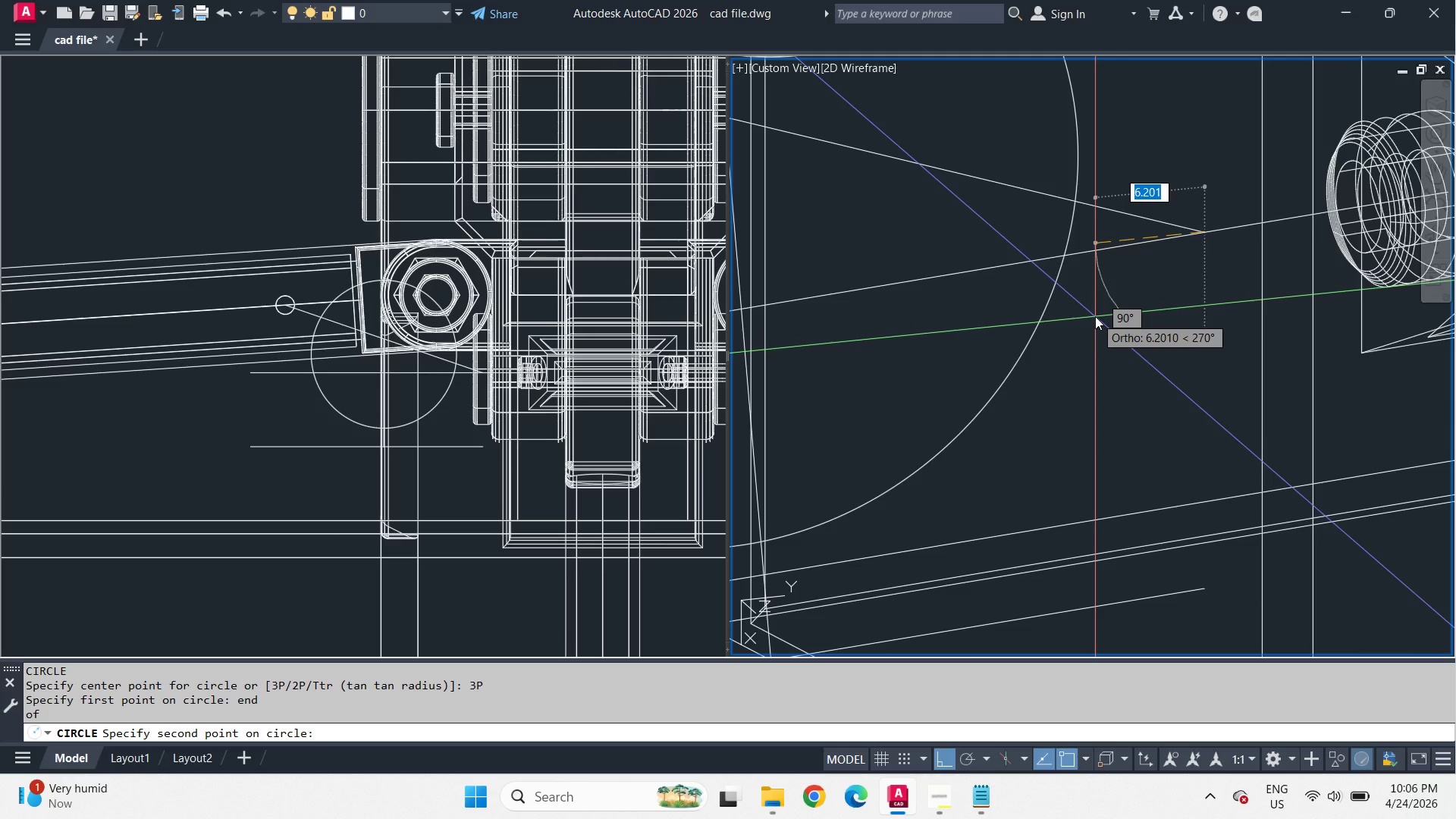 
type(tan )
 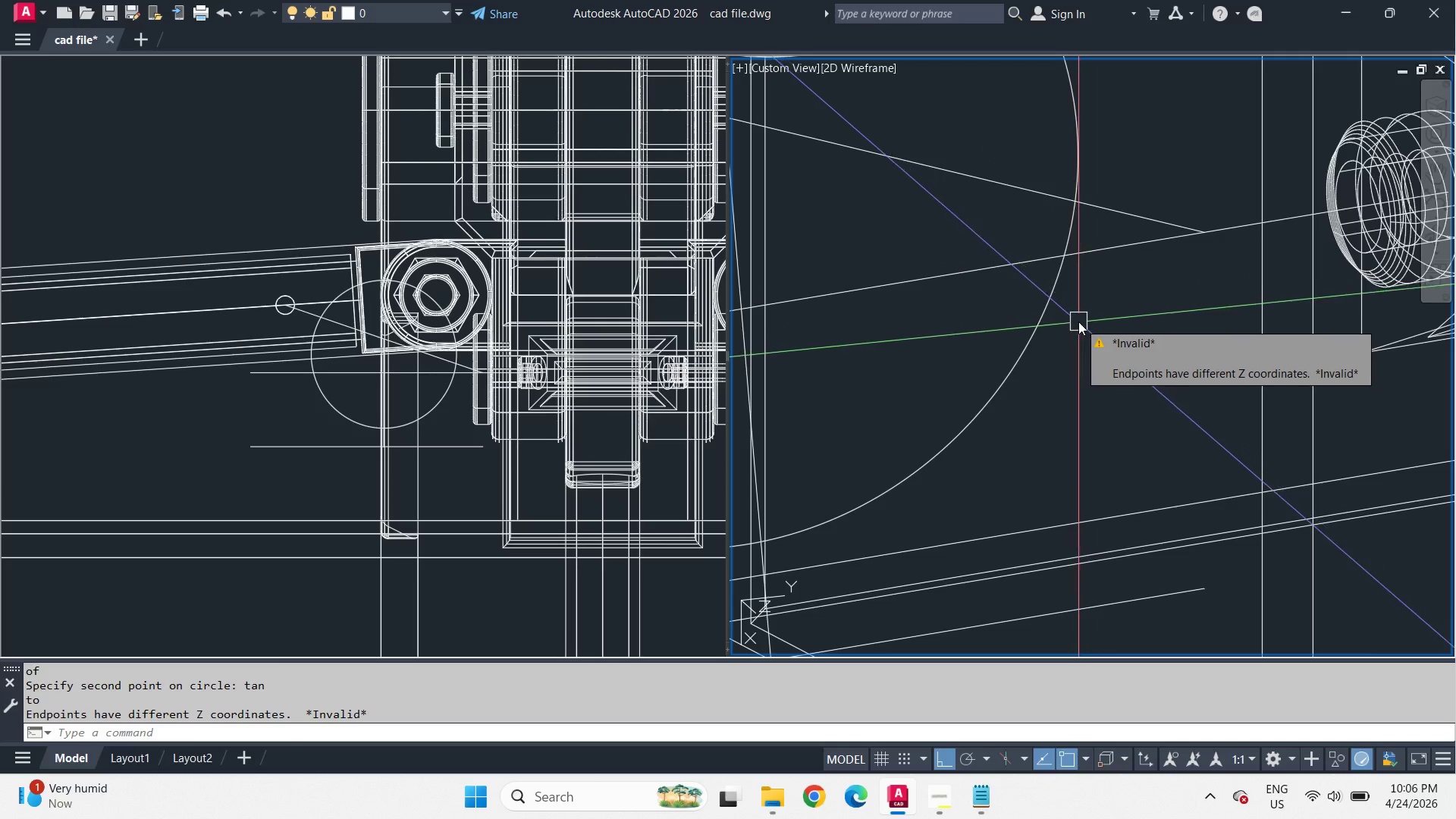 
type(tan )
 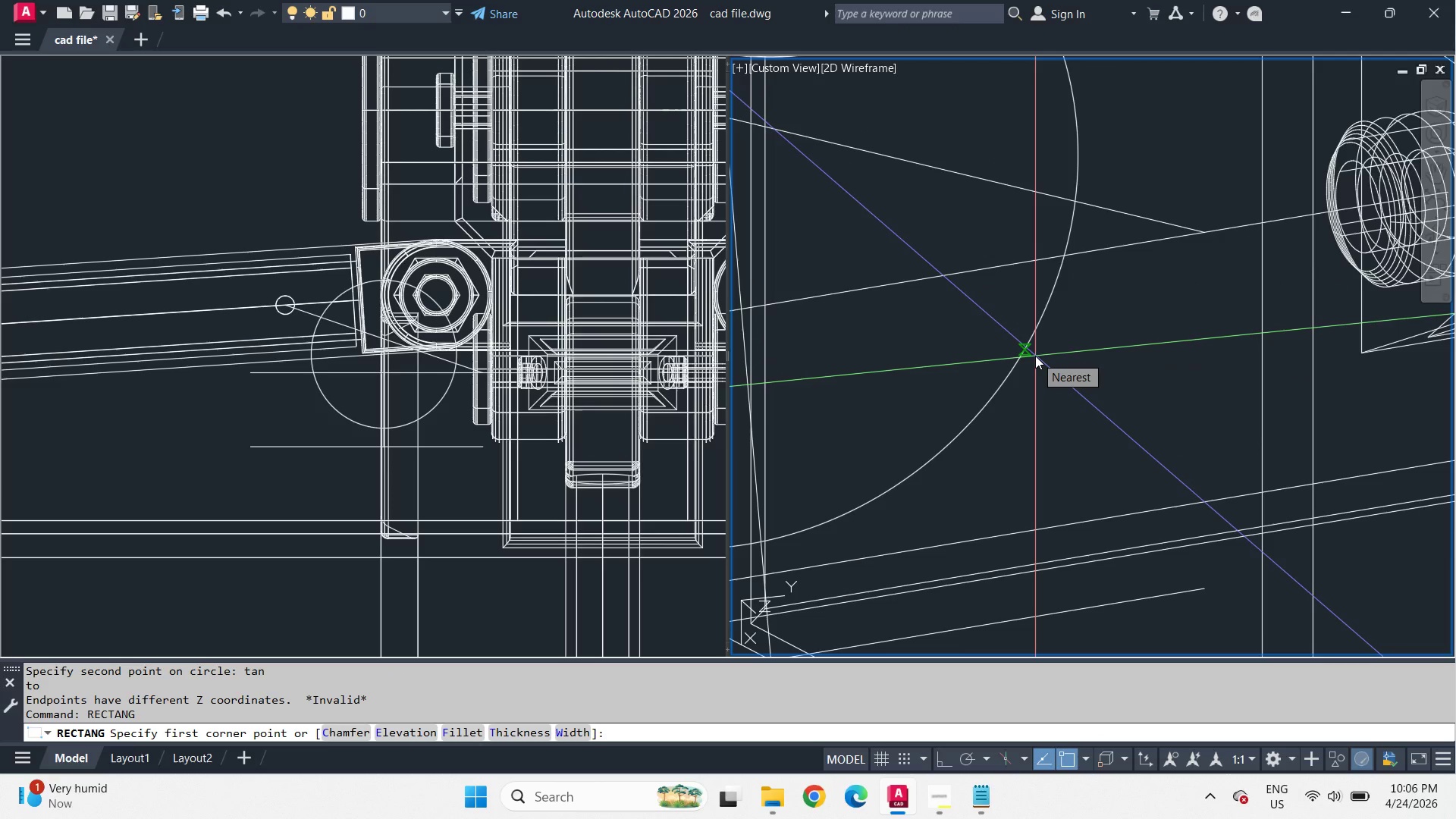 
type(tan )
 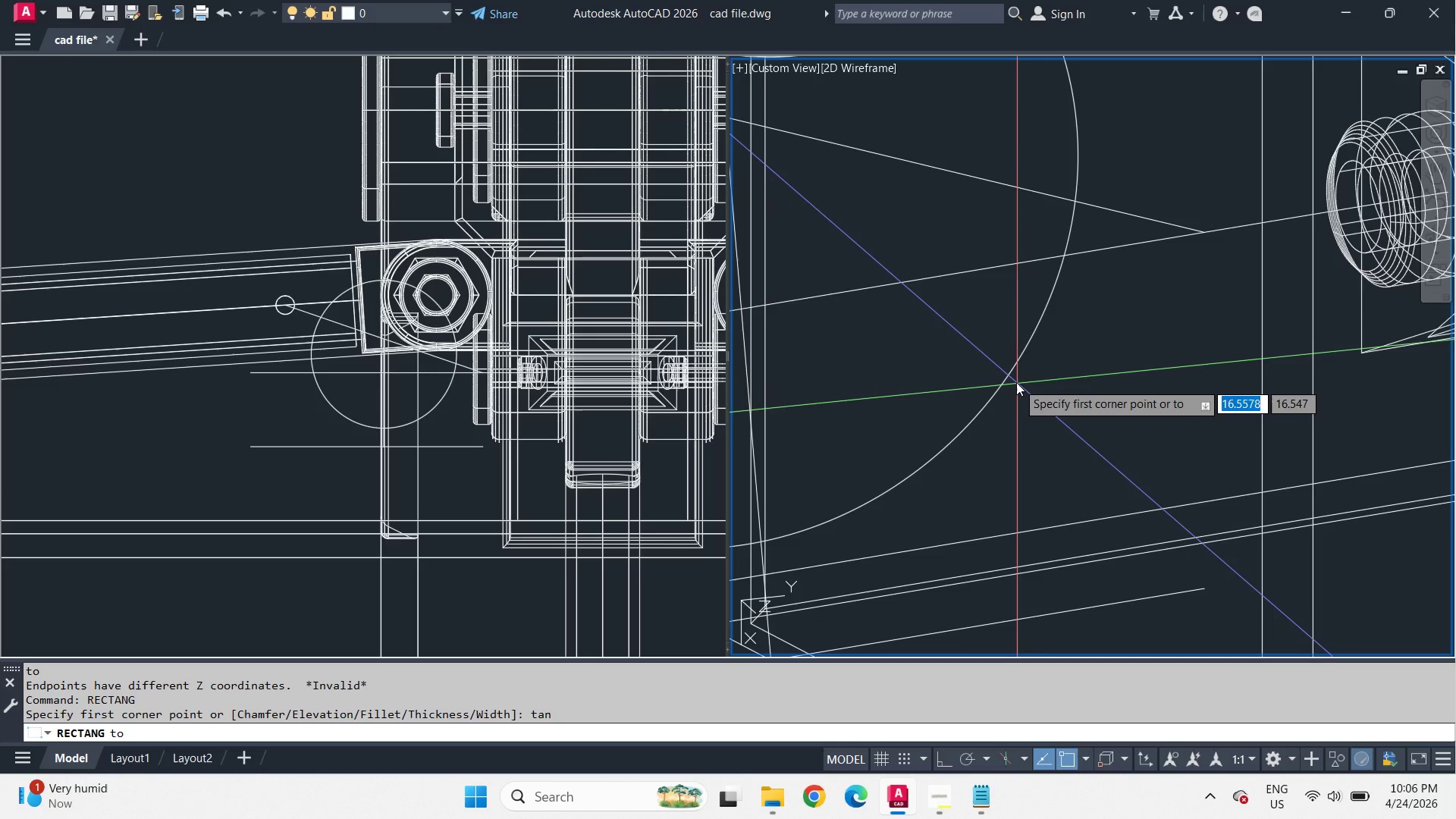 
wait(6.3)
 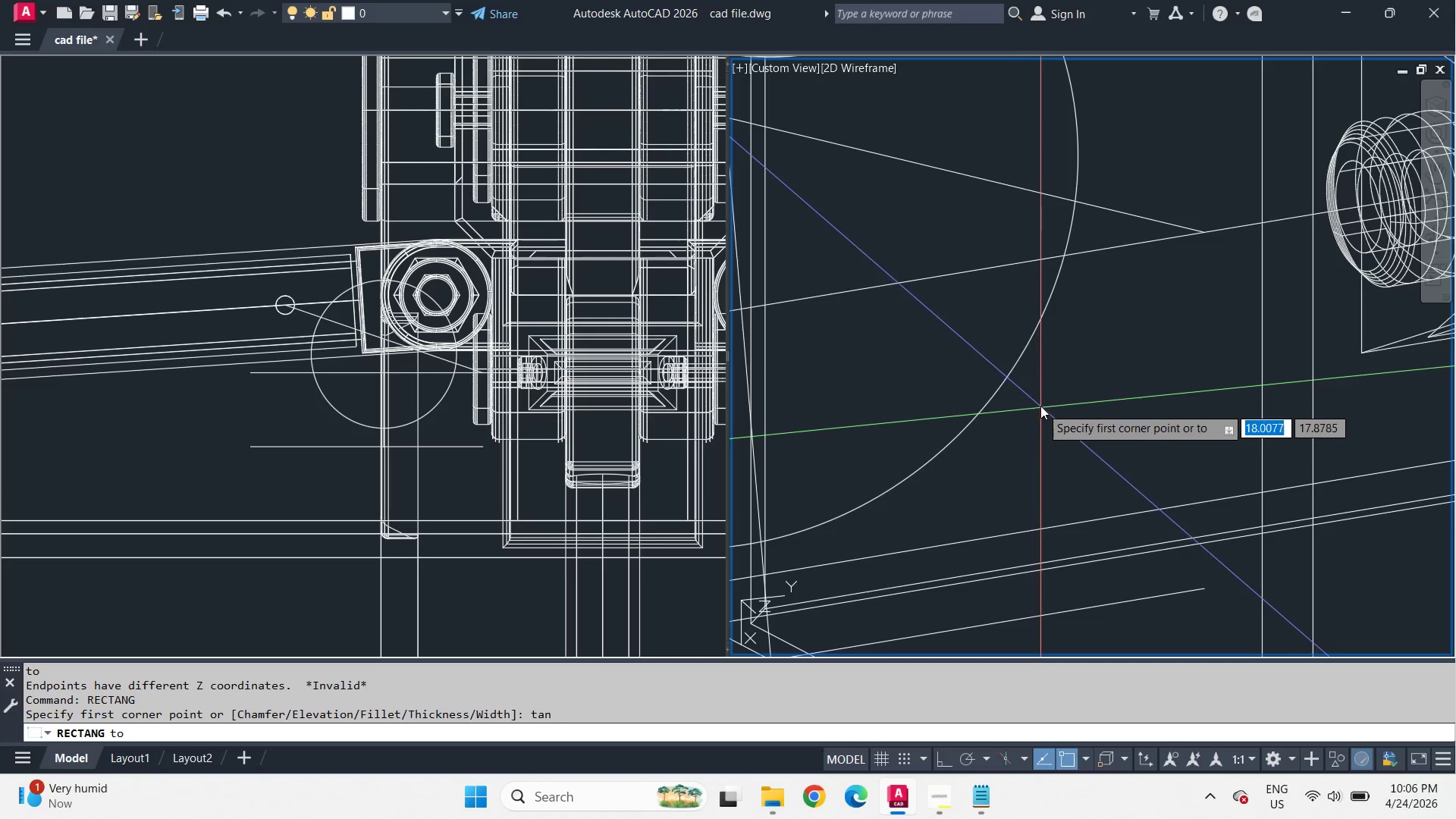 
key(Escape)
 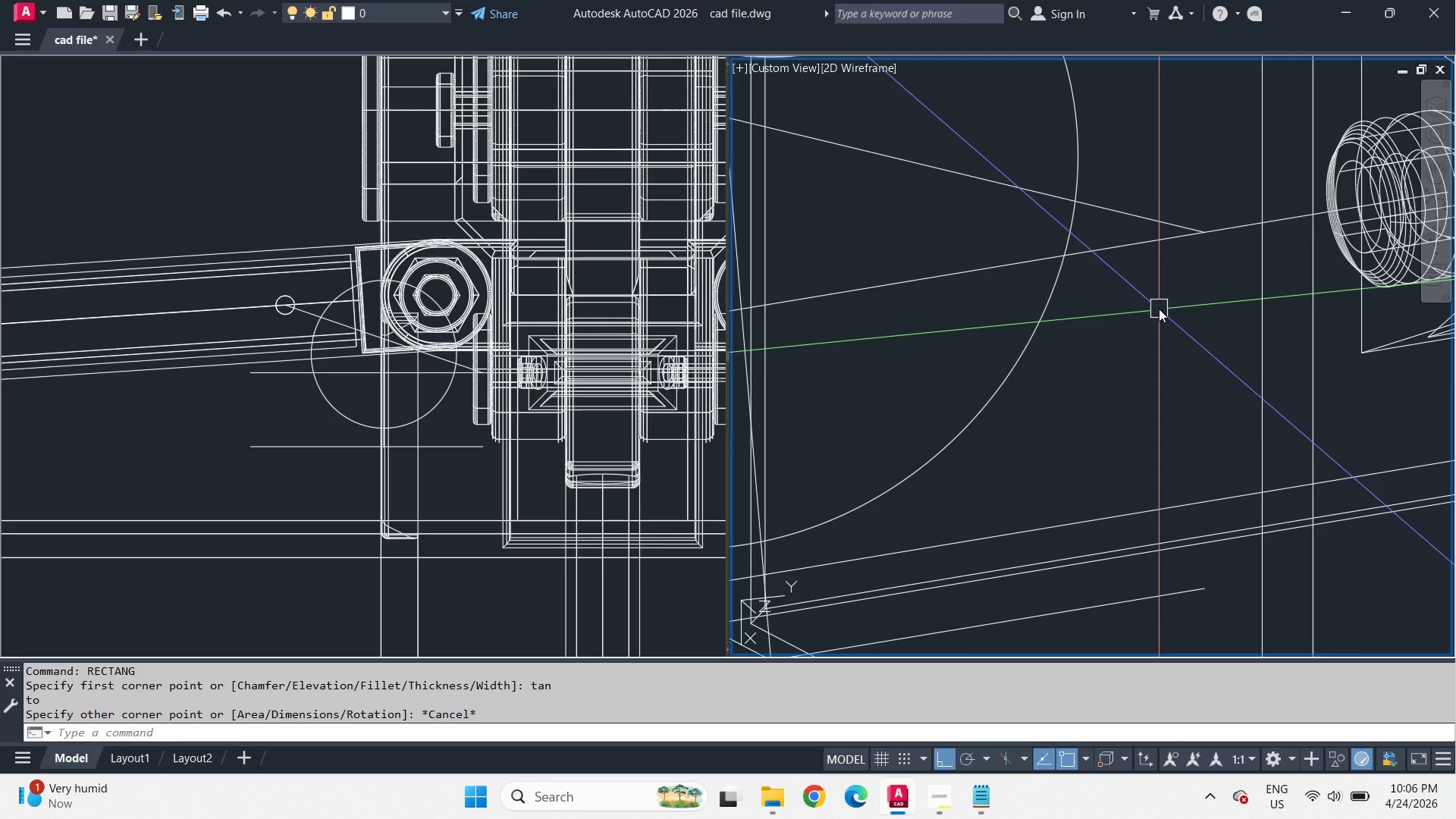 
wait(9.42)
 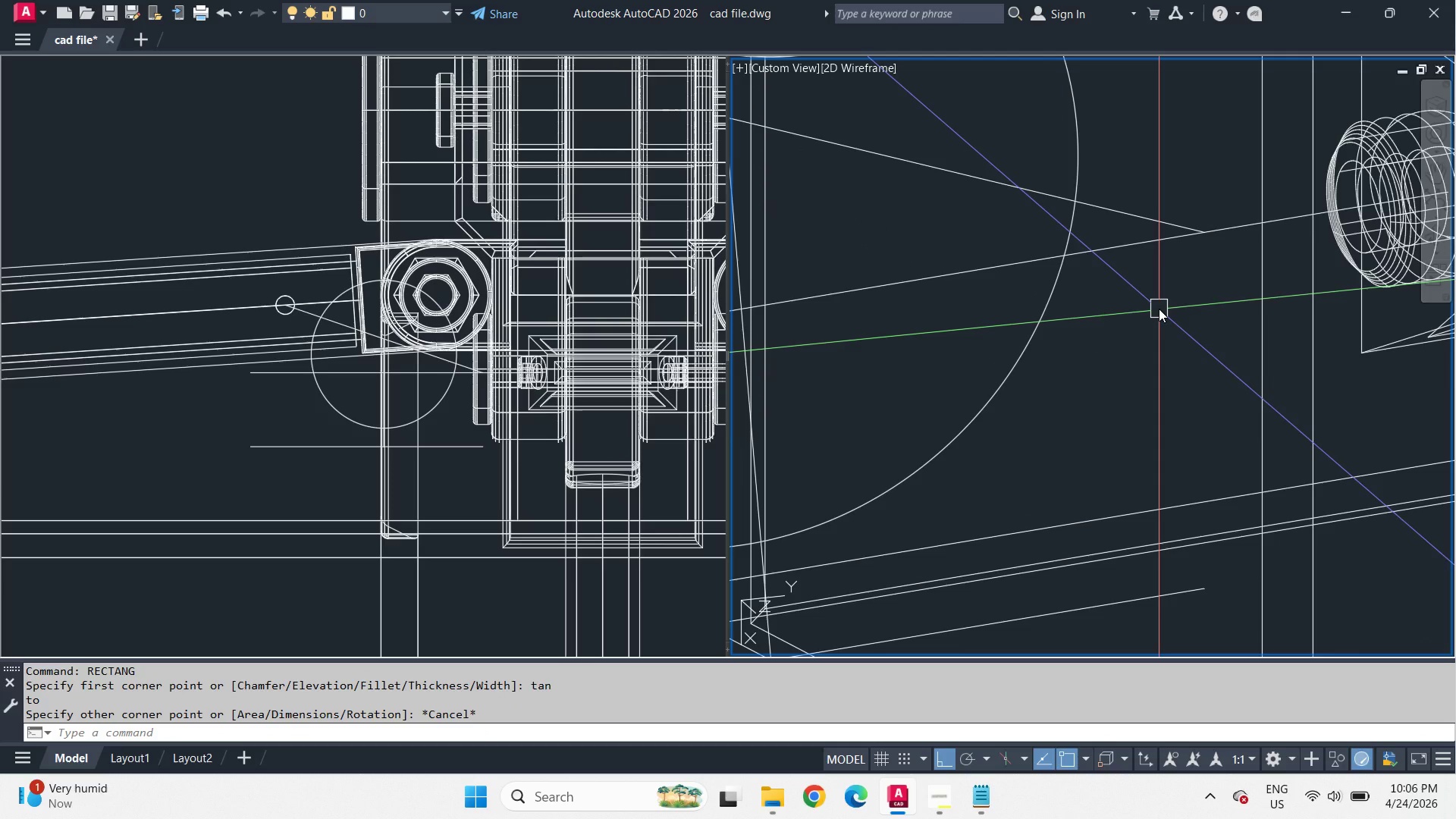 
scroll: coordinate [1159, 309], scroll_direction: down, amount: 1.0
 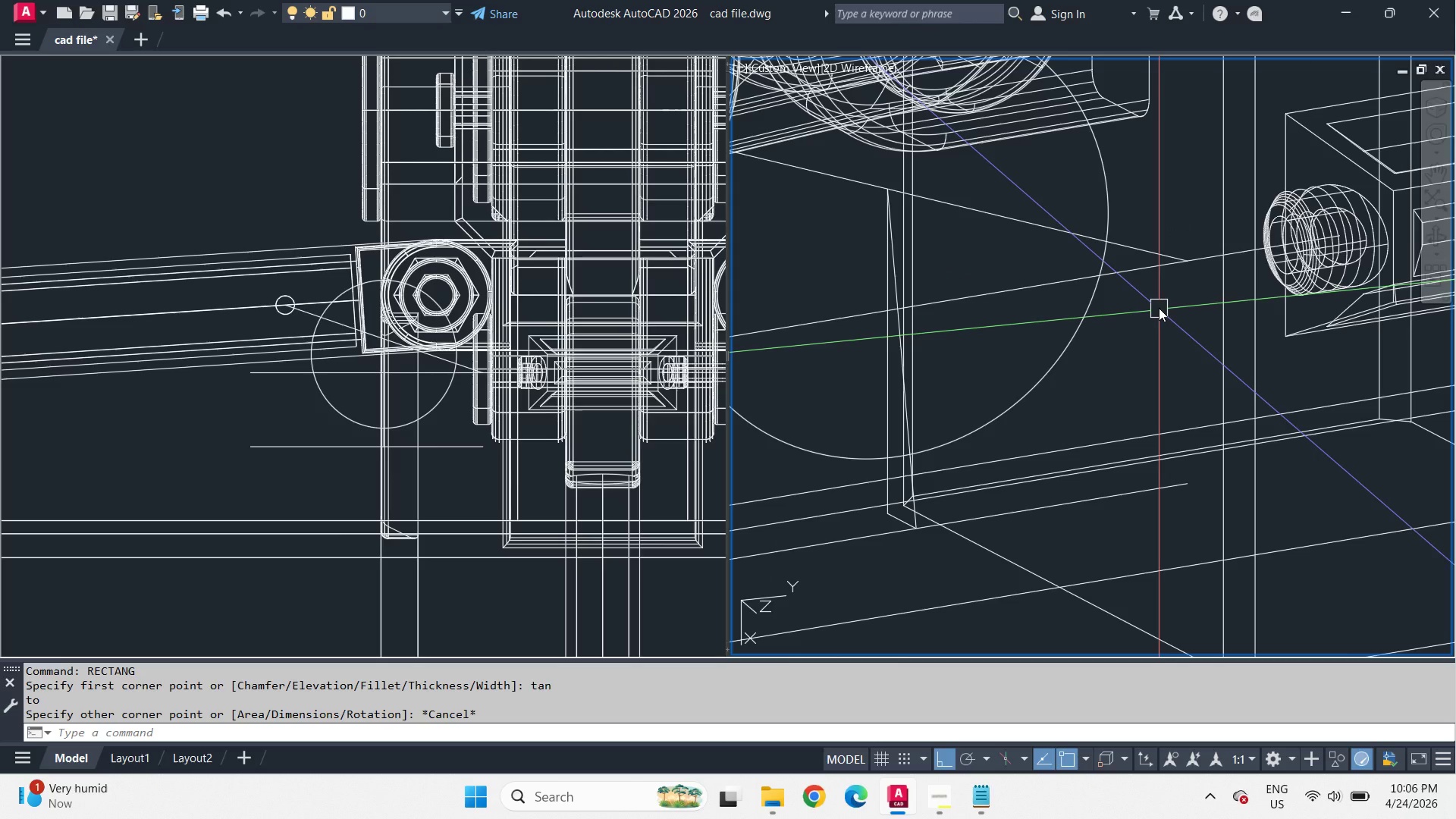 
type(tr )
 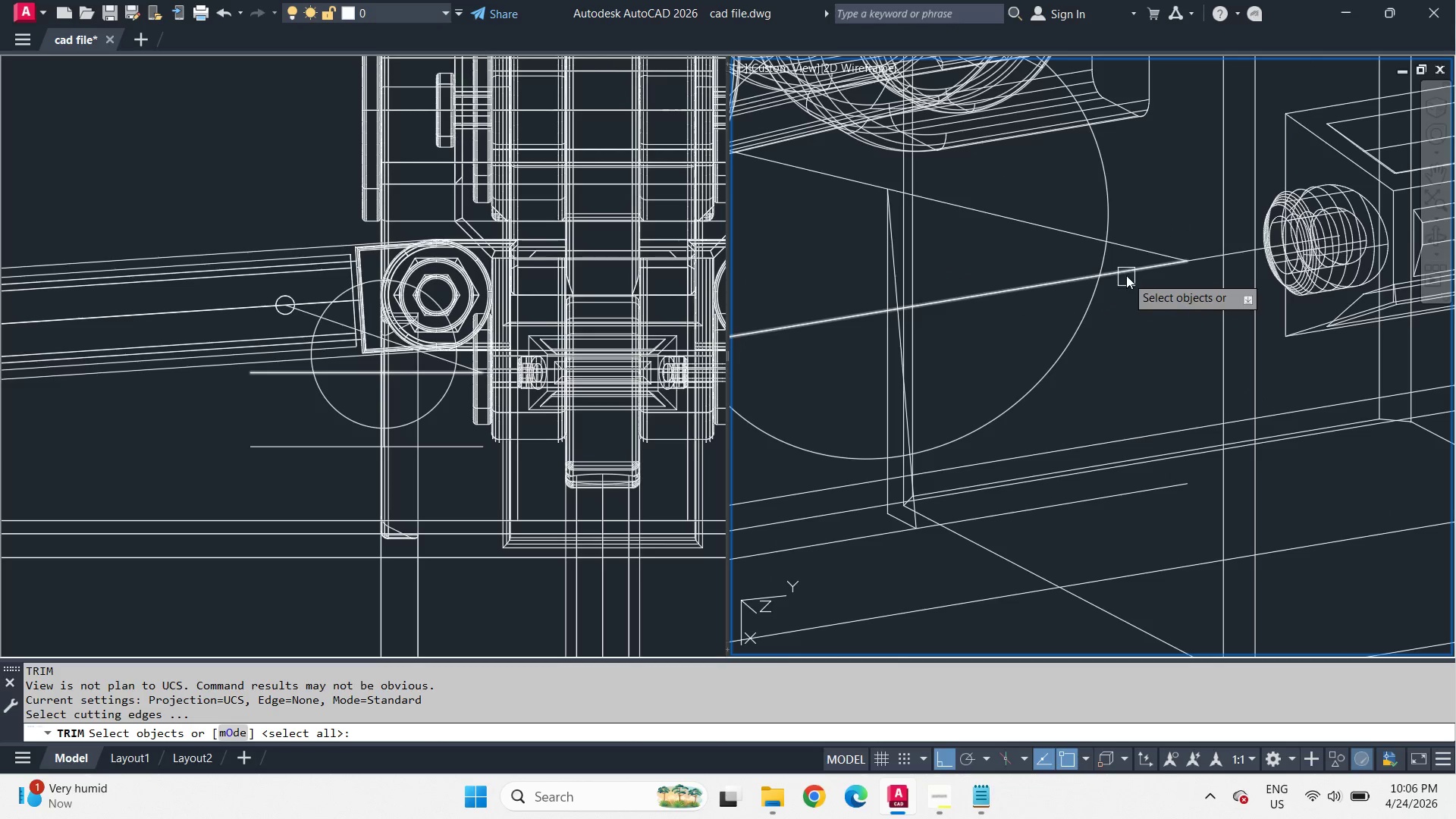 
left_click([1126, 275])
 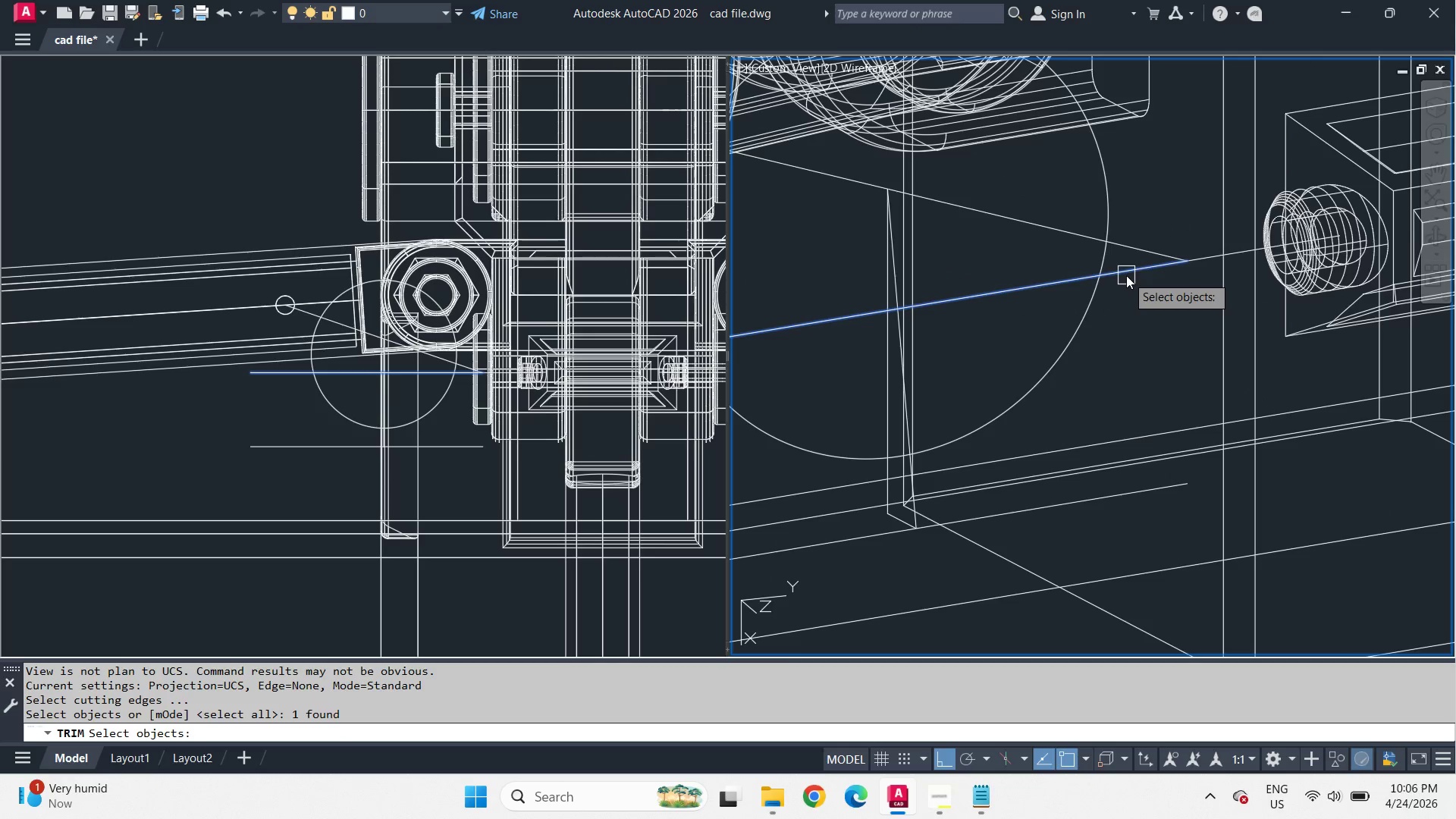 
key(Space)
 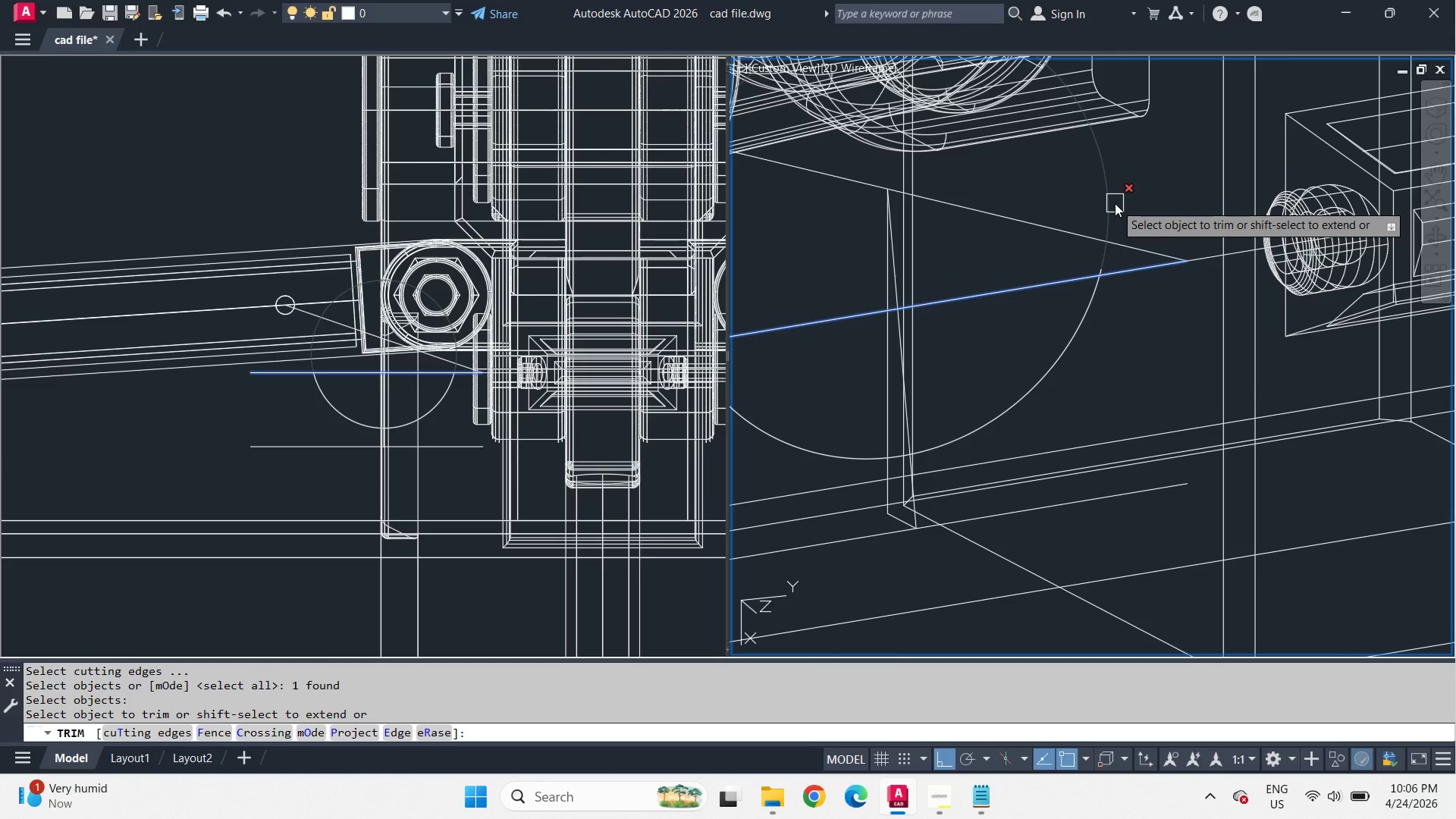 
left_click([1115, 203])
 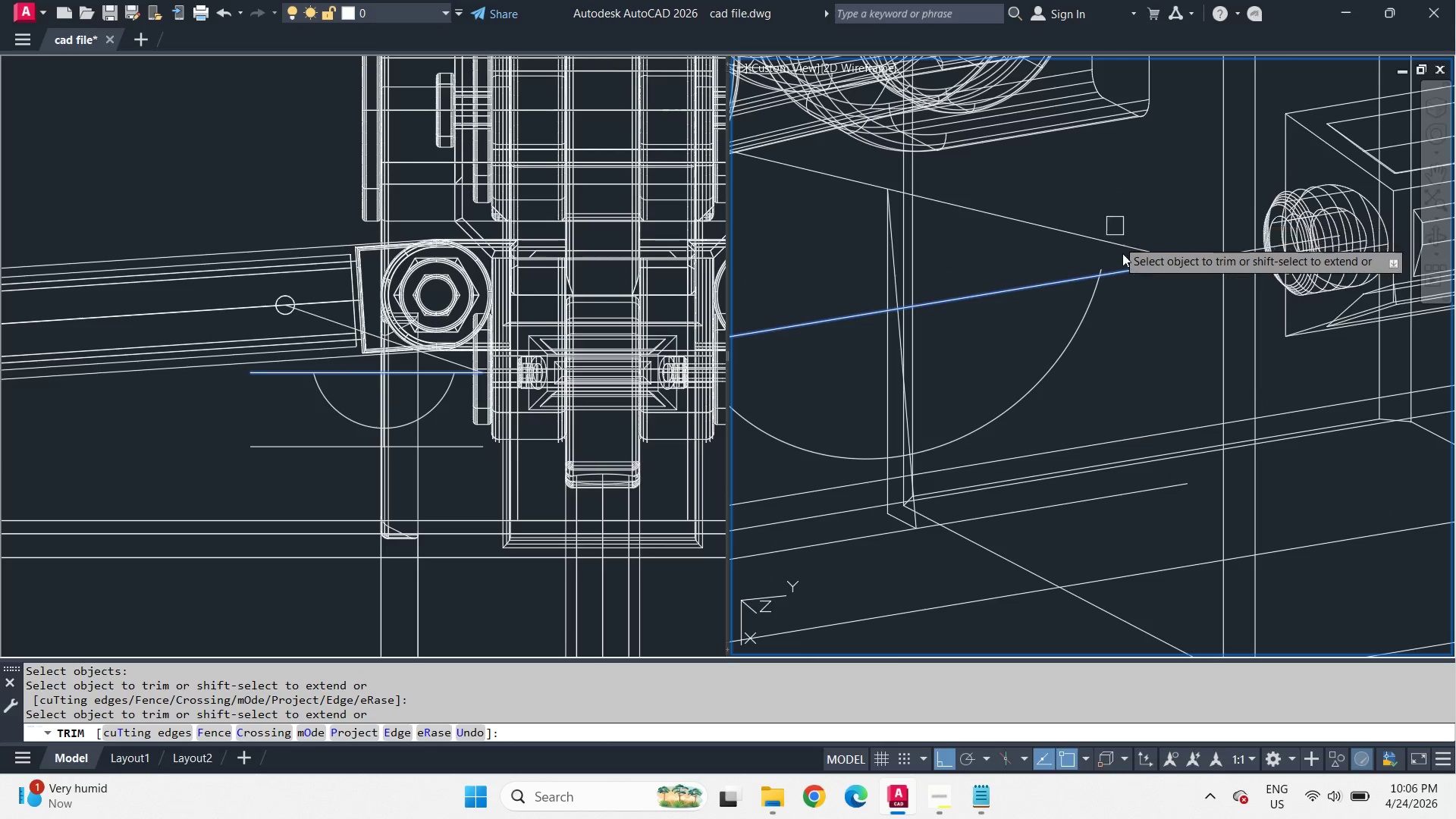 
key(Space)
 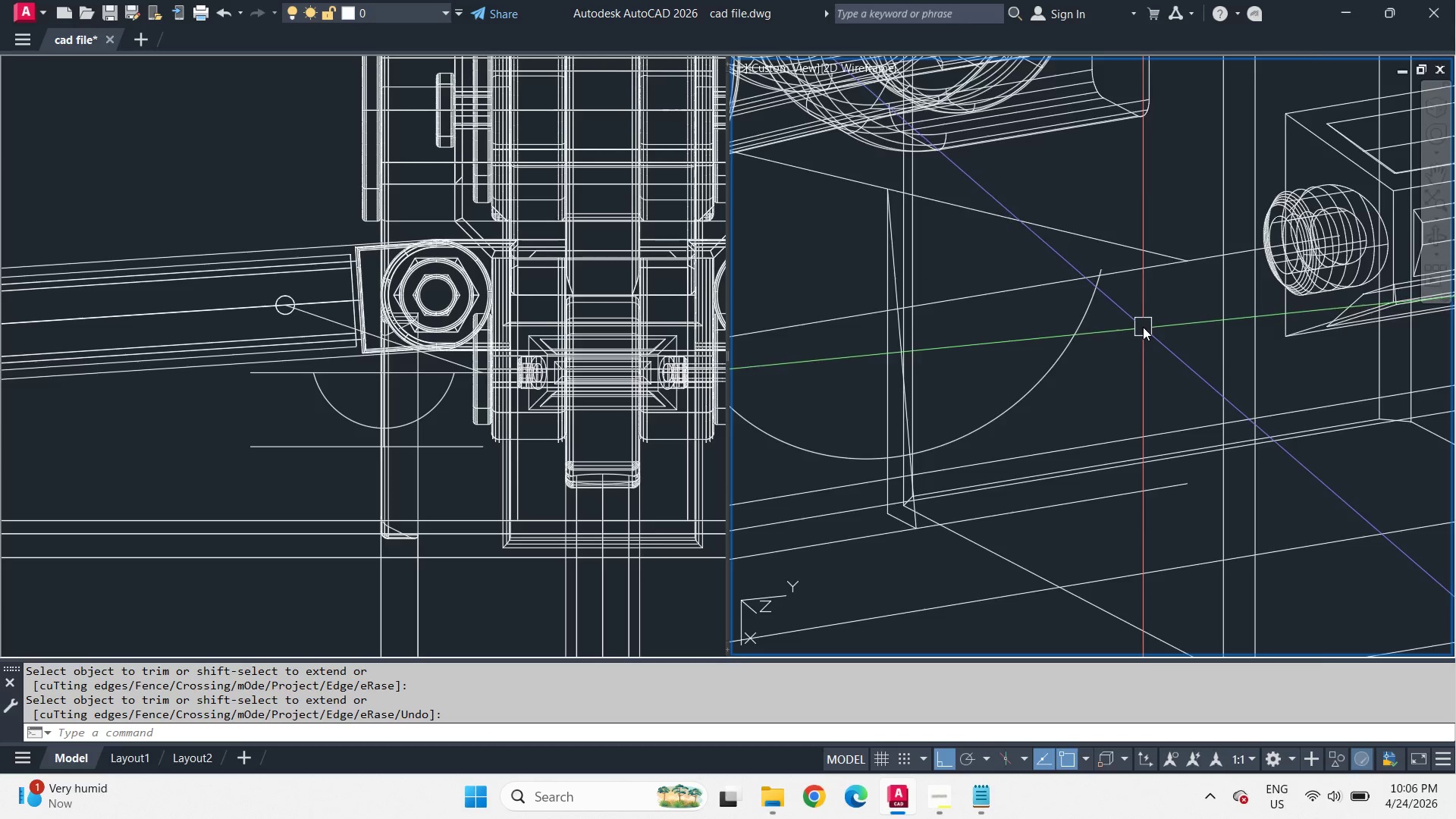 
scroll: coordinate [1143, 325], scroll_direction: up, amount: 1.0
 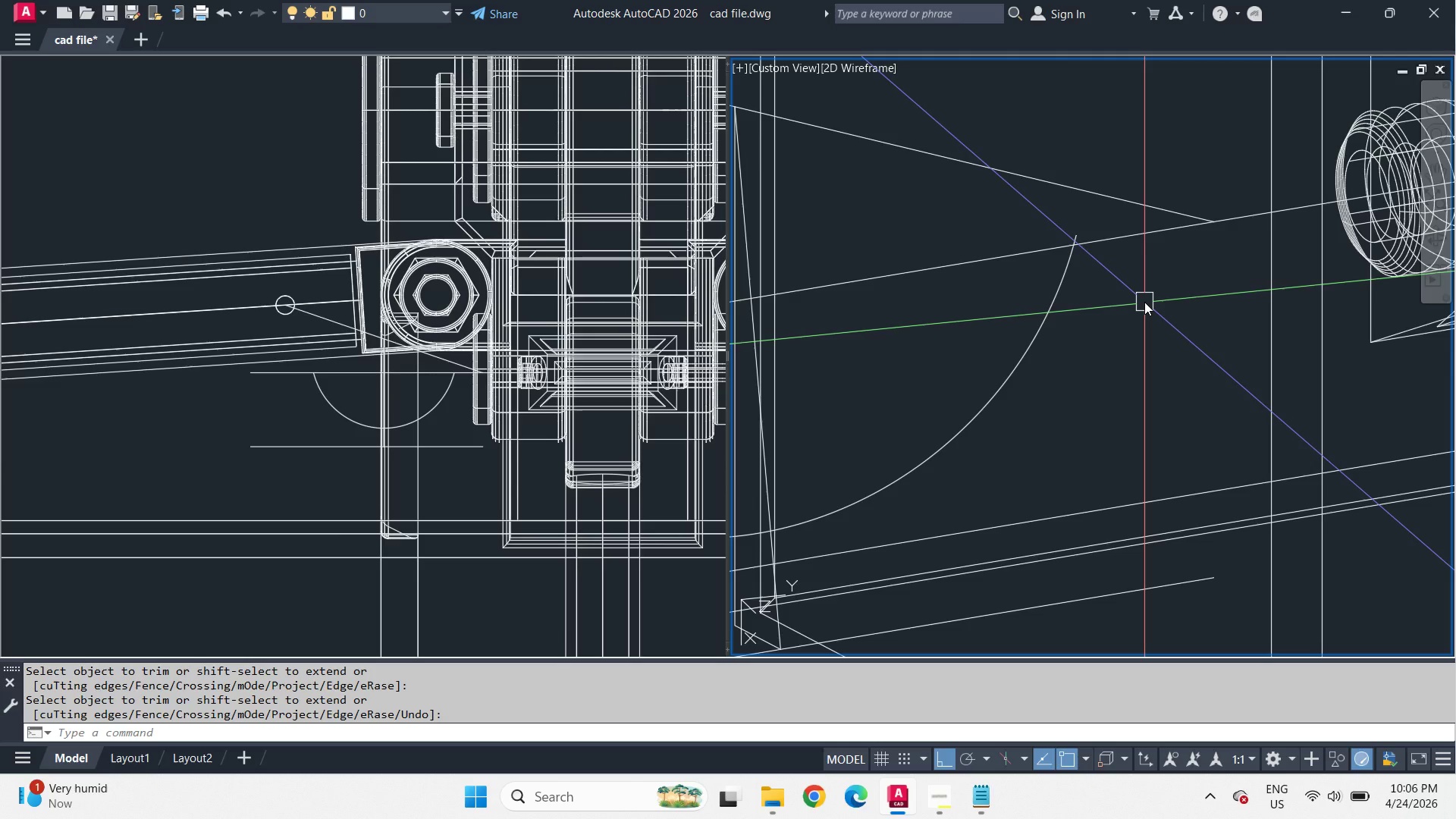 
wait(5.15)
 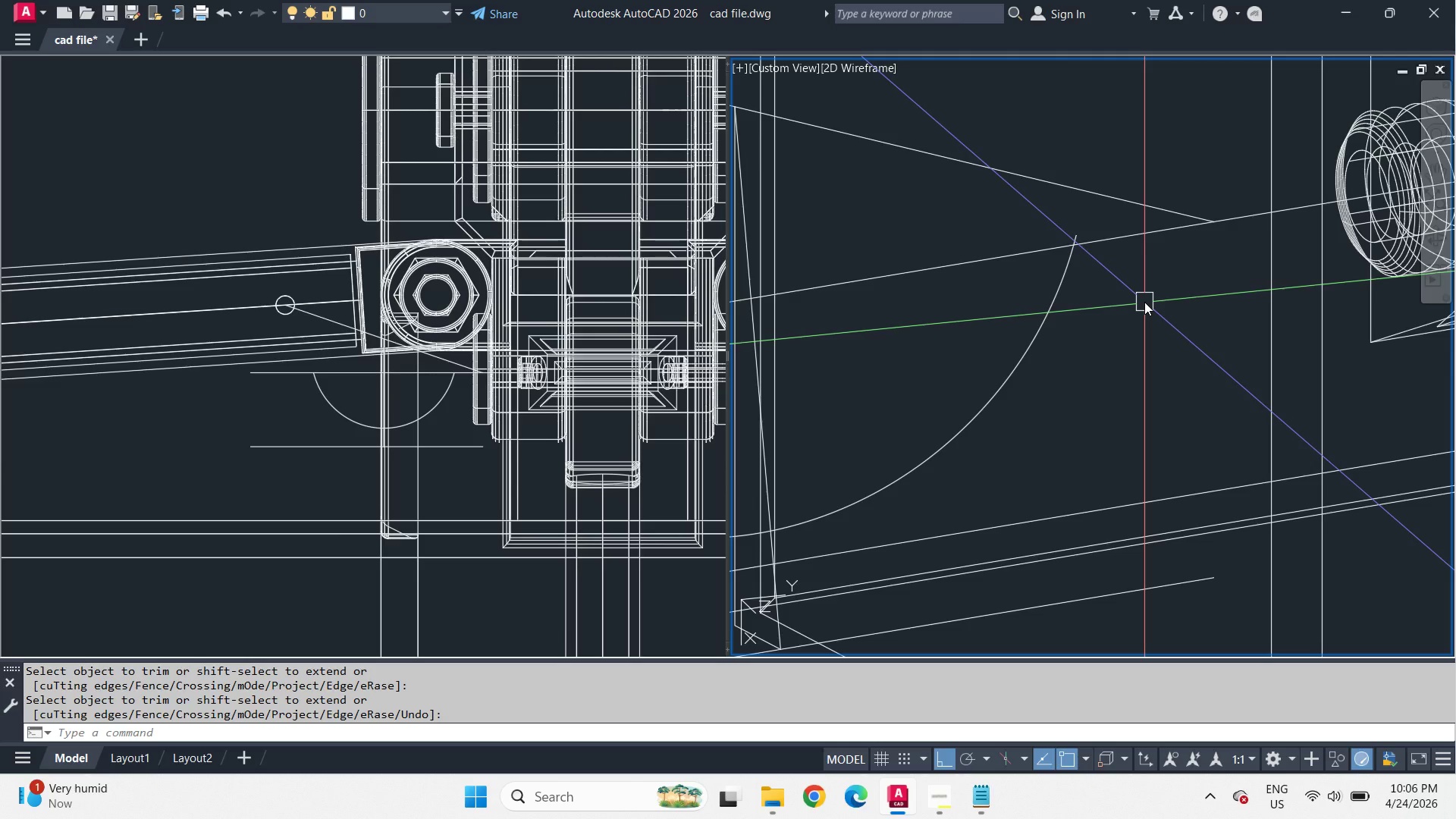 
type(l end )
 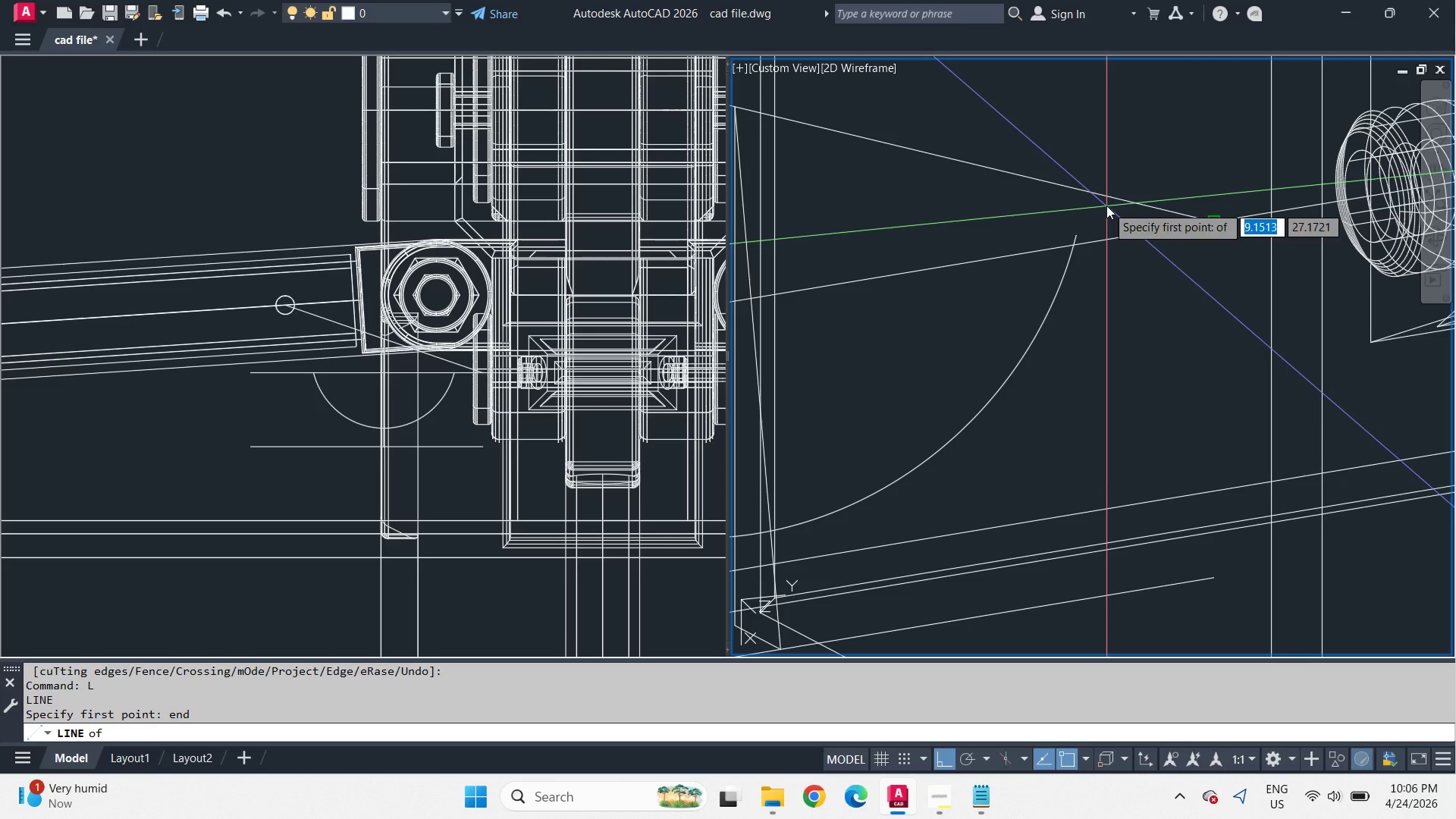 
left_click([1106, 206])
 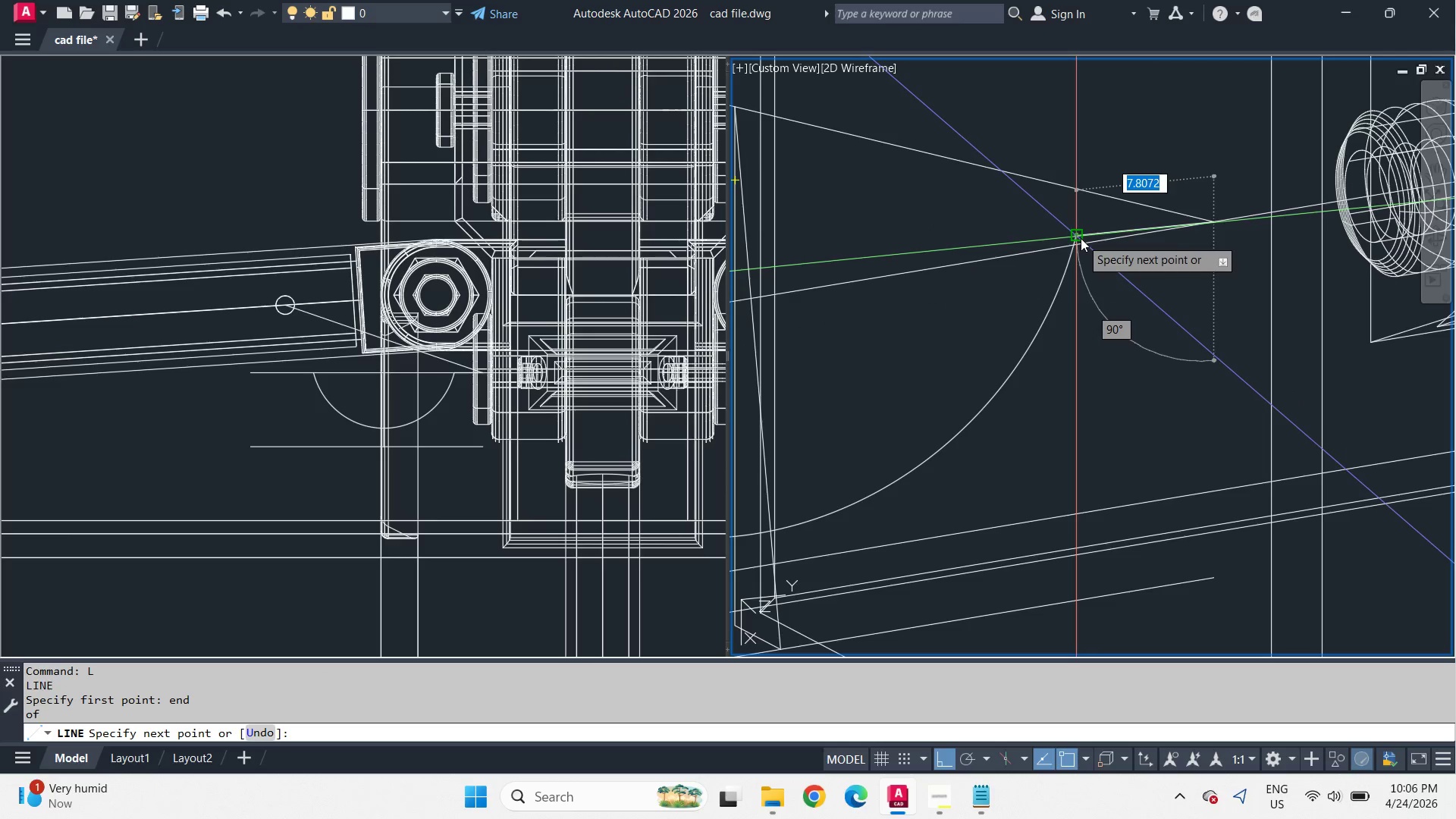 
left_click([1081, 238])
 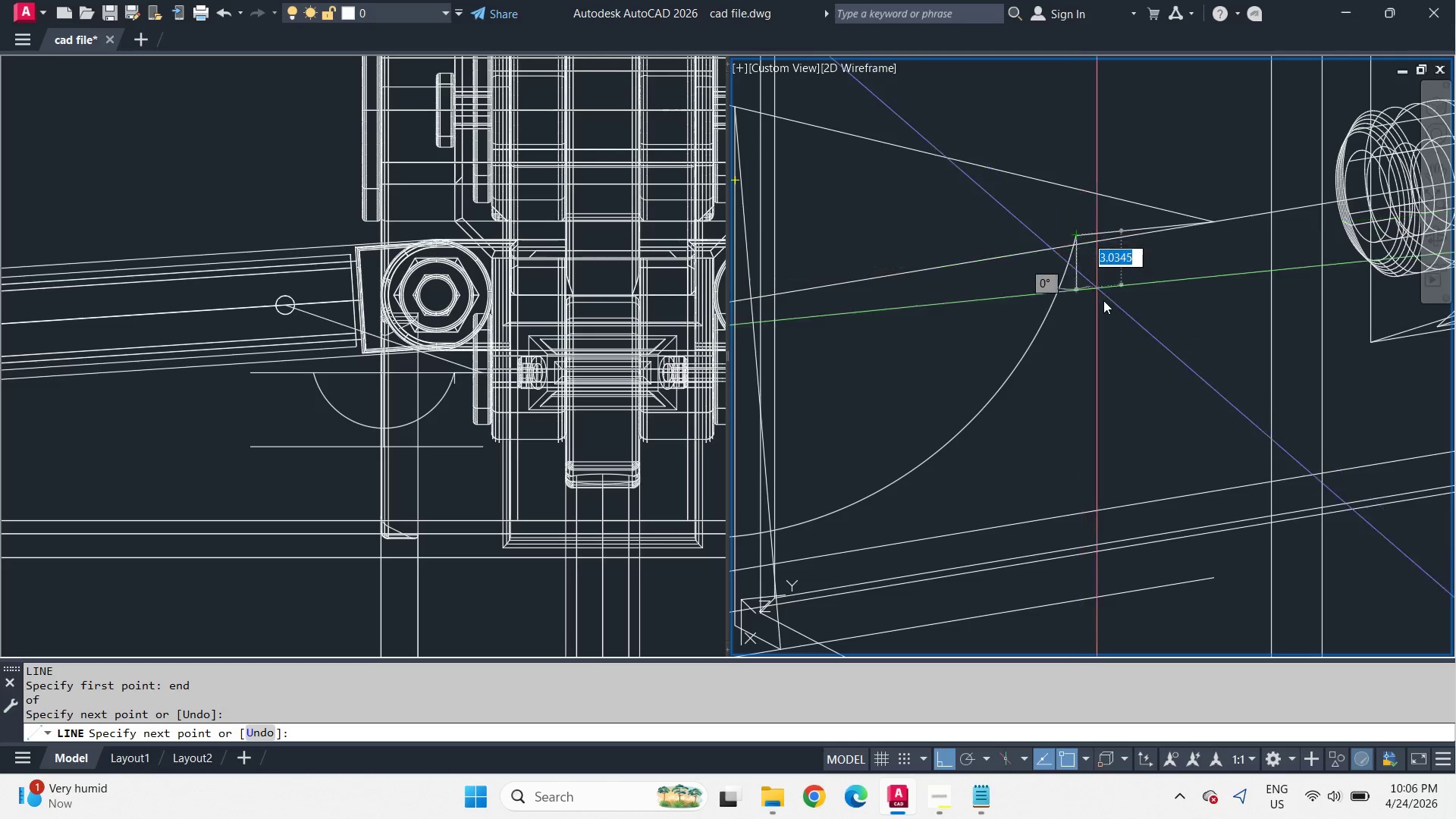 
key(Space)
 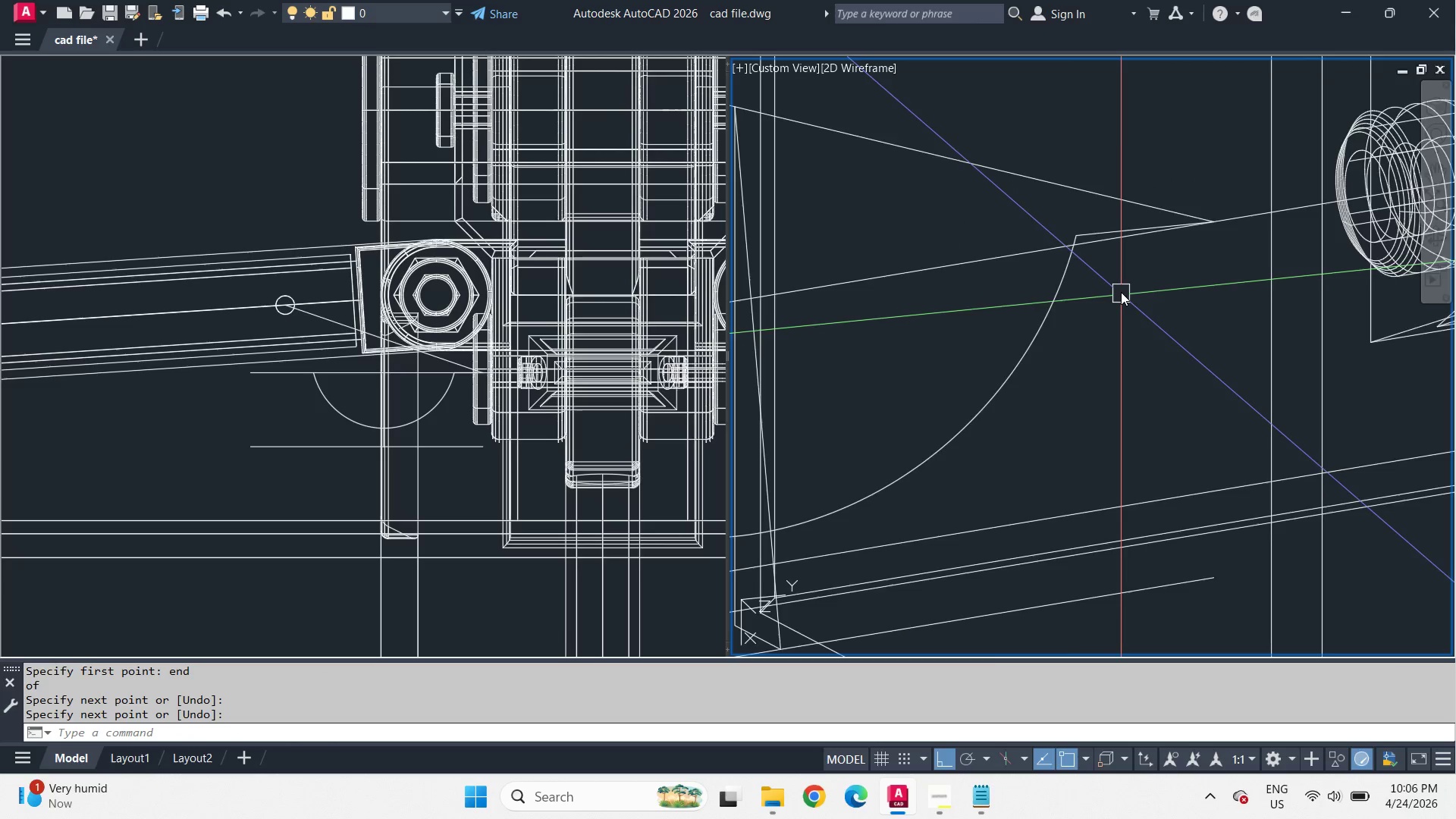 
scroll: coordinate [1121, 291], scroll_direction: up, amount: 1.0
 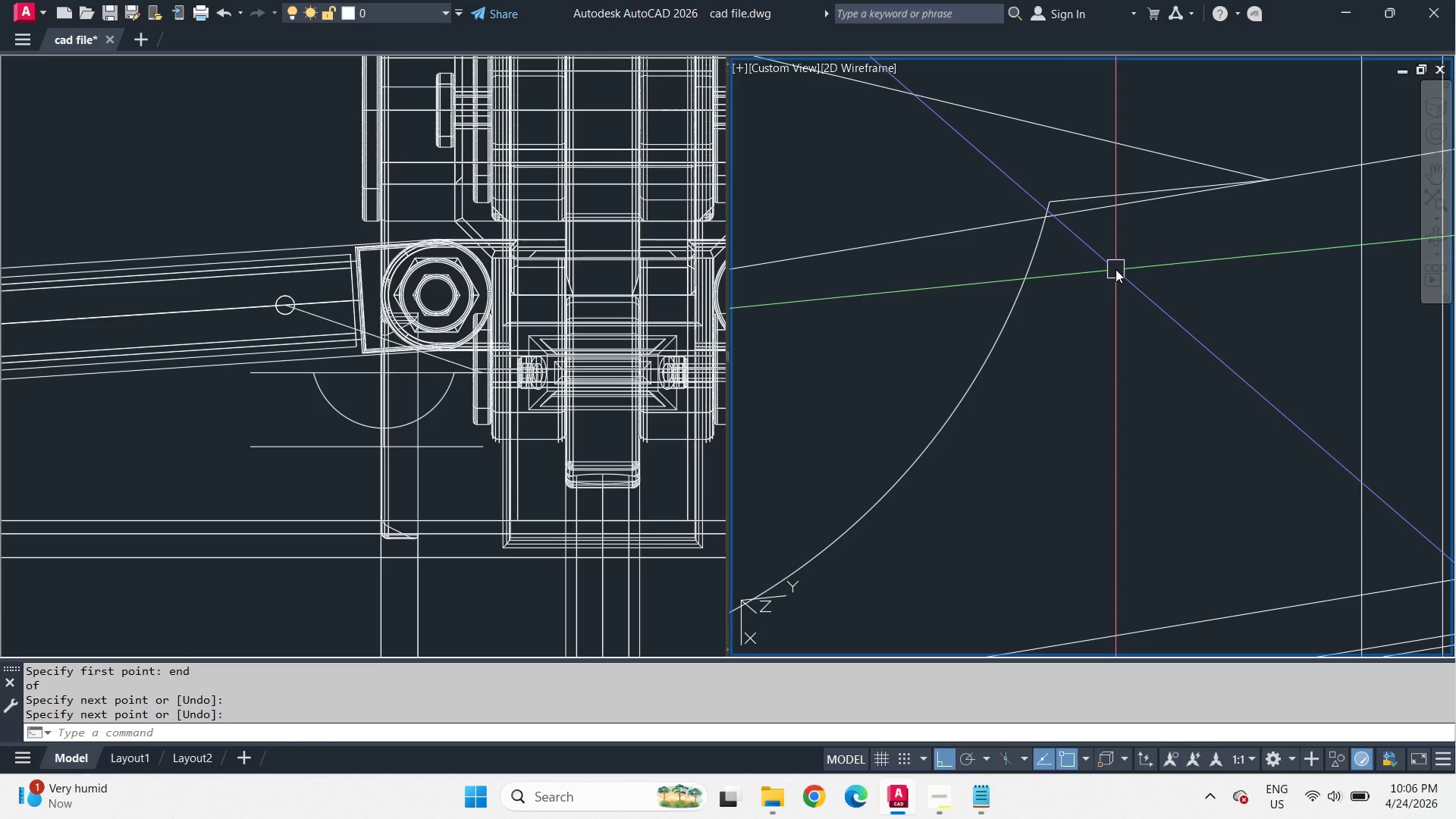 
scroll: coordinate [1128, 285], scroll_direction: down, amount: 3.0
 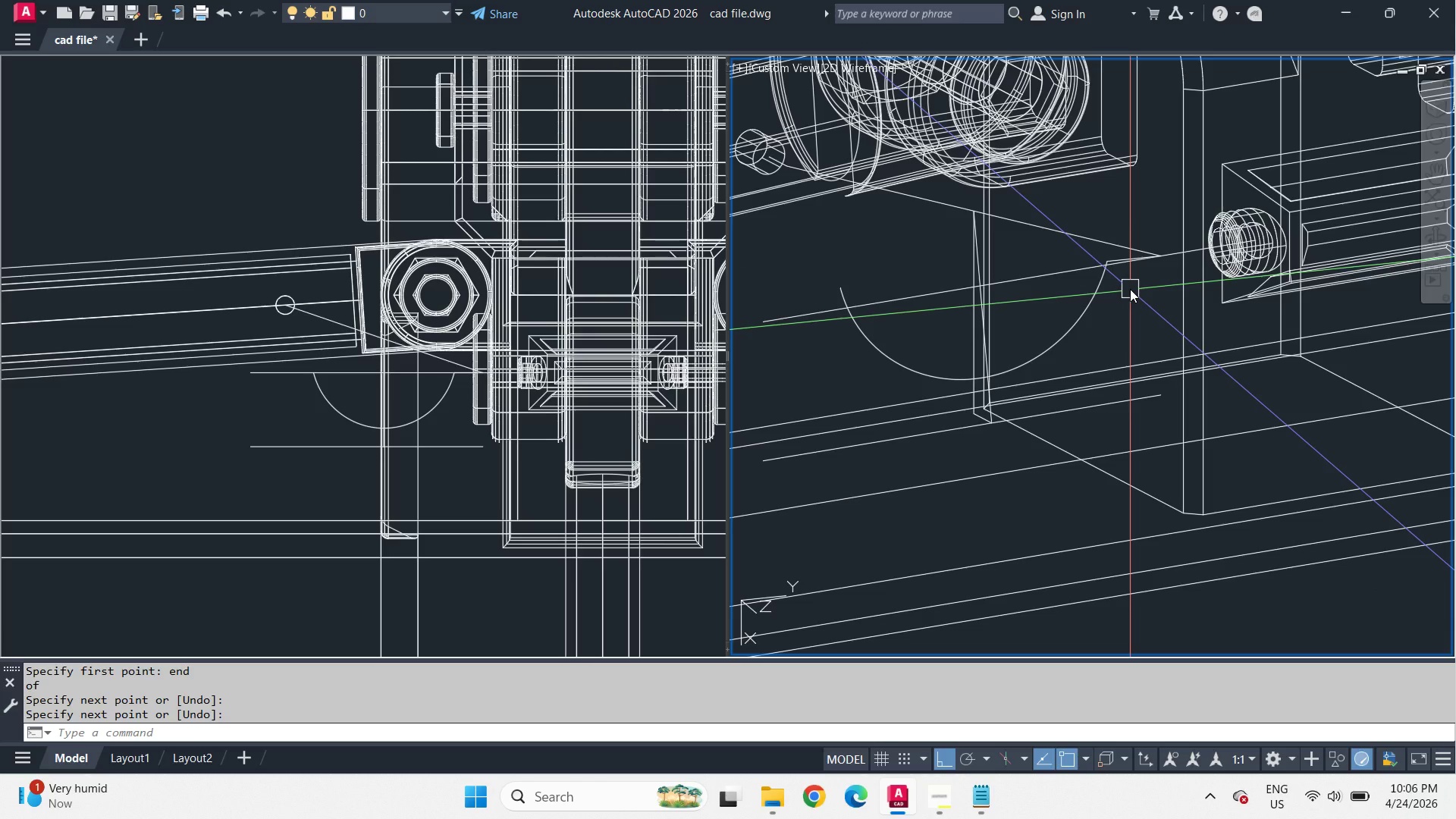 
wait(5.65)
 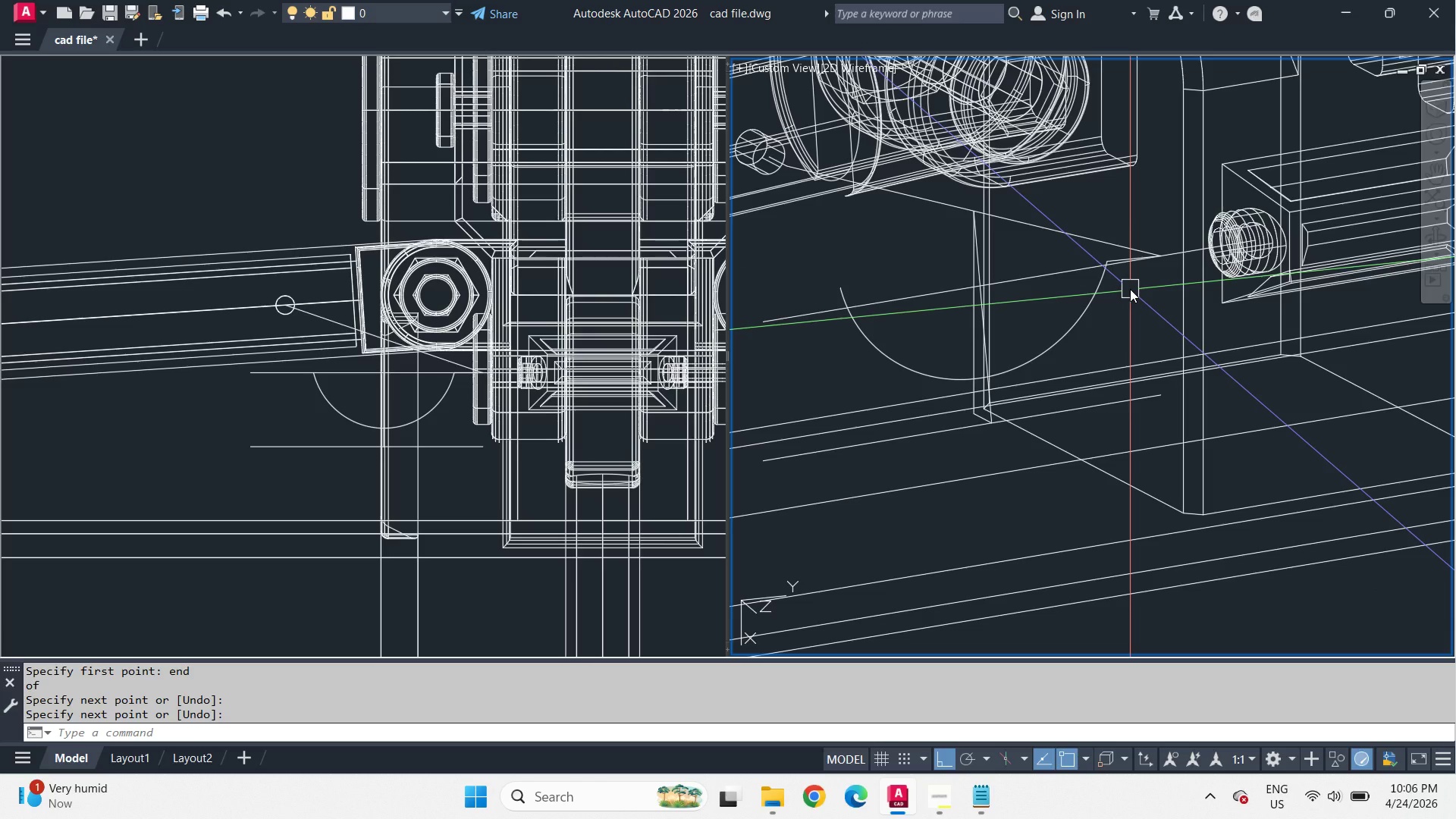 
scroll: coordinate [1131, 283], scroll_direction: up, amount: 2.0
 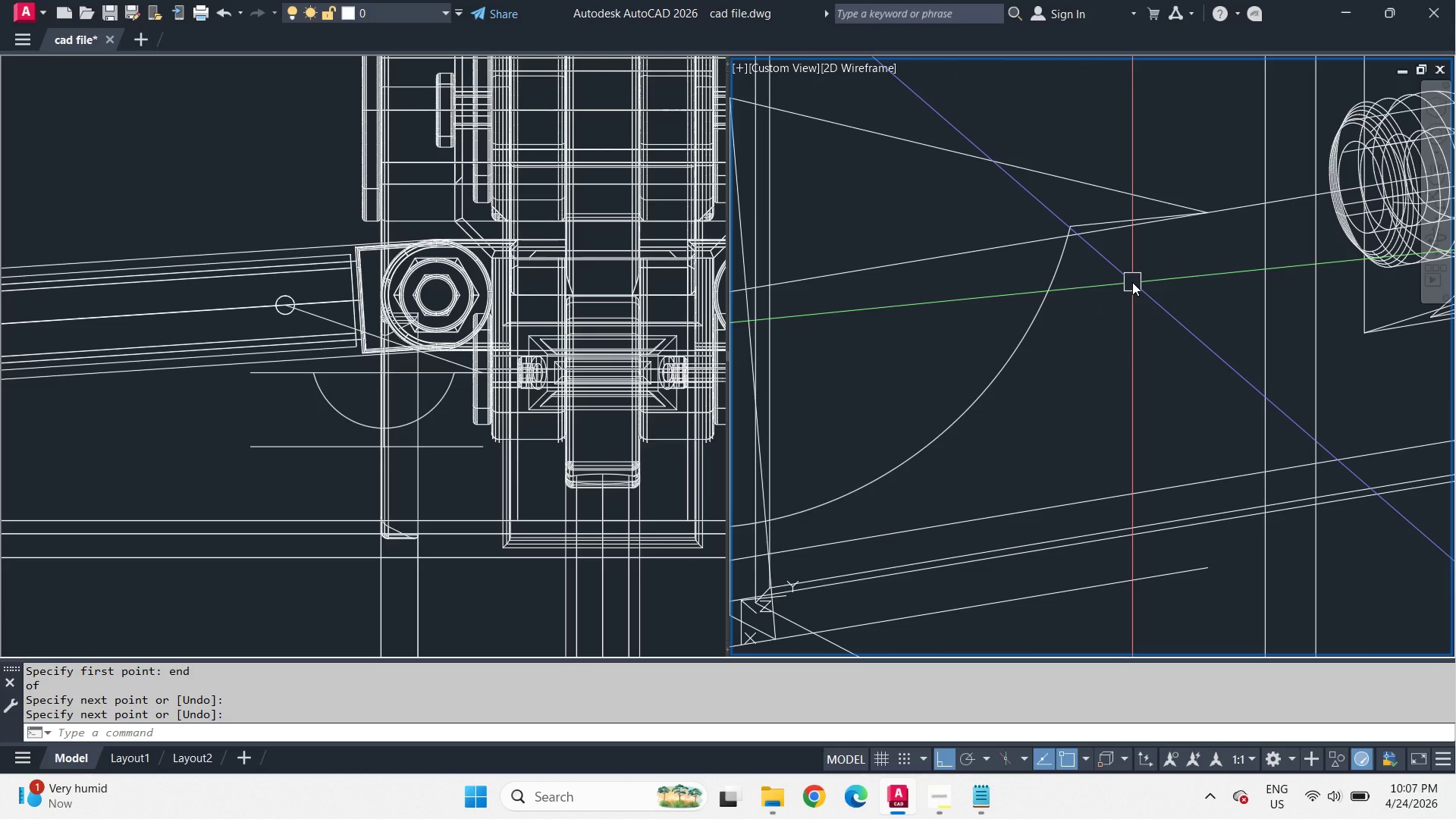 
key(C)
 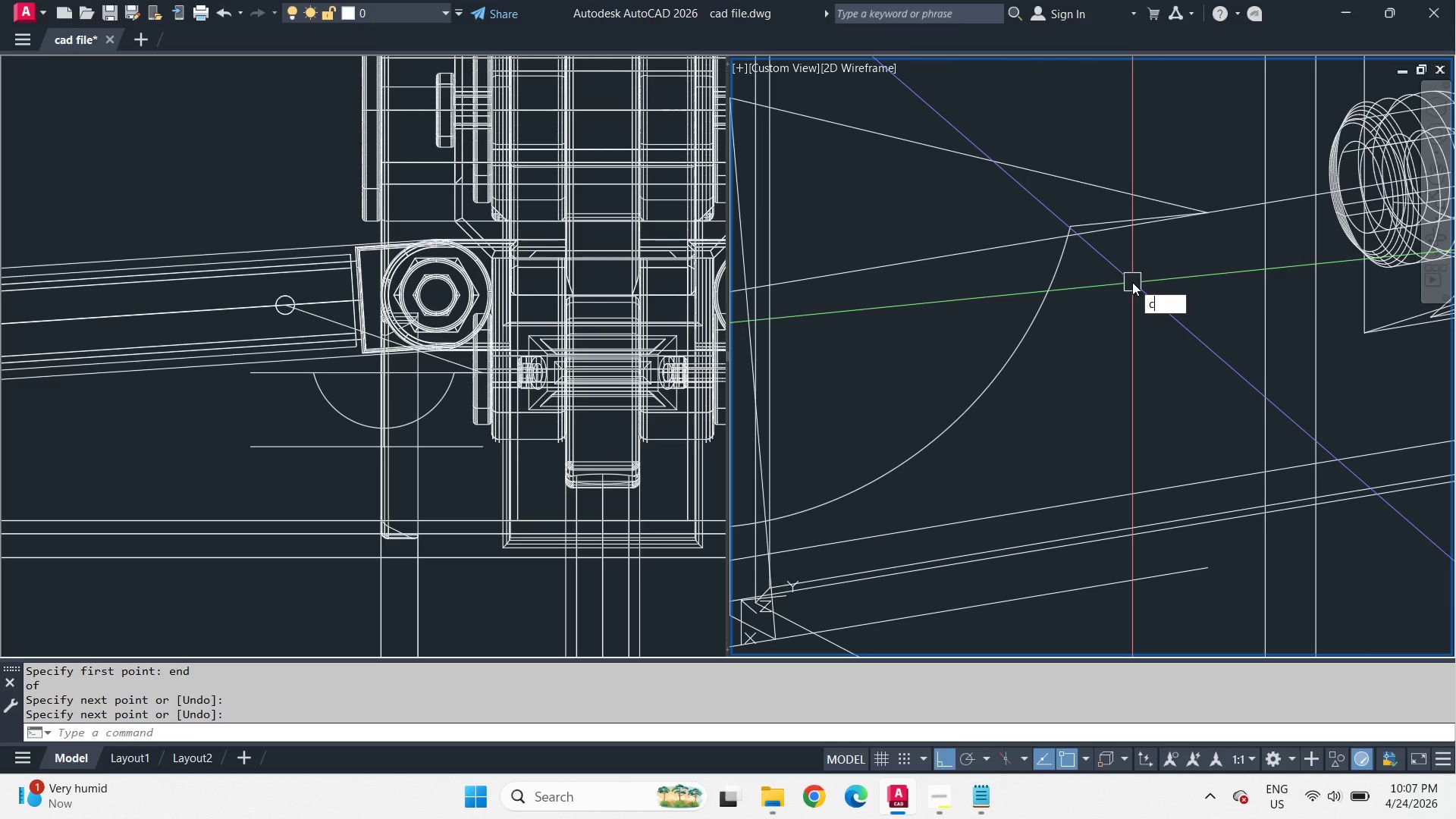 
key(Space)
 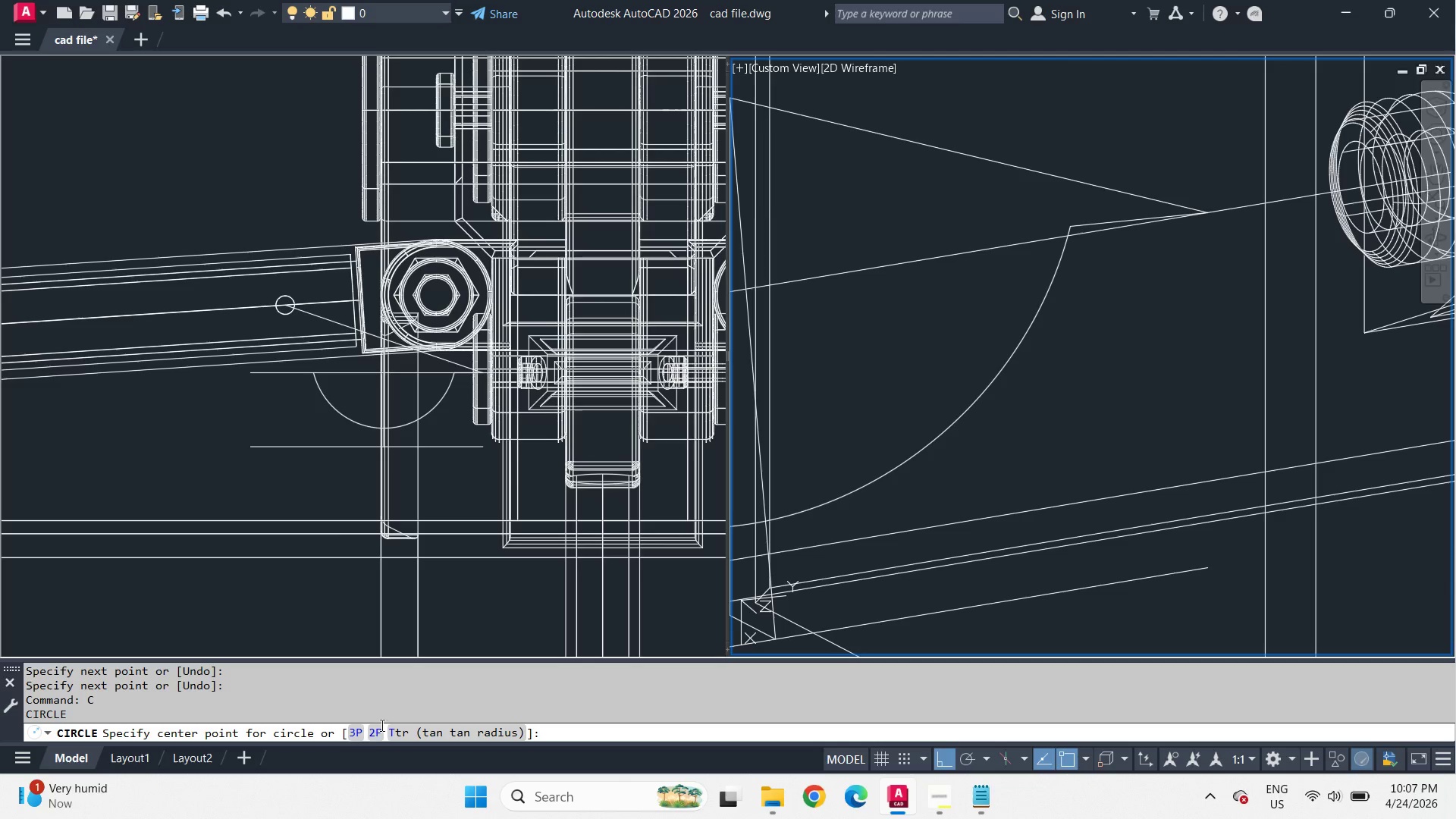 
left_click([349, 728])
 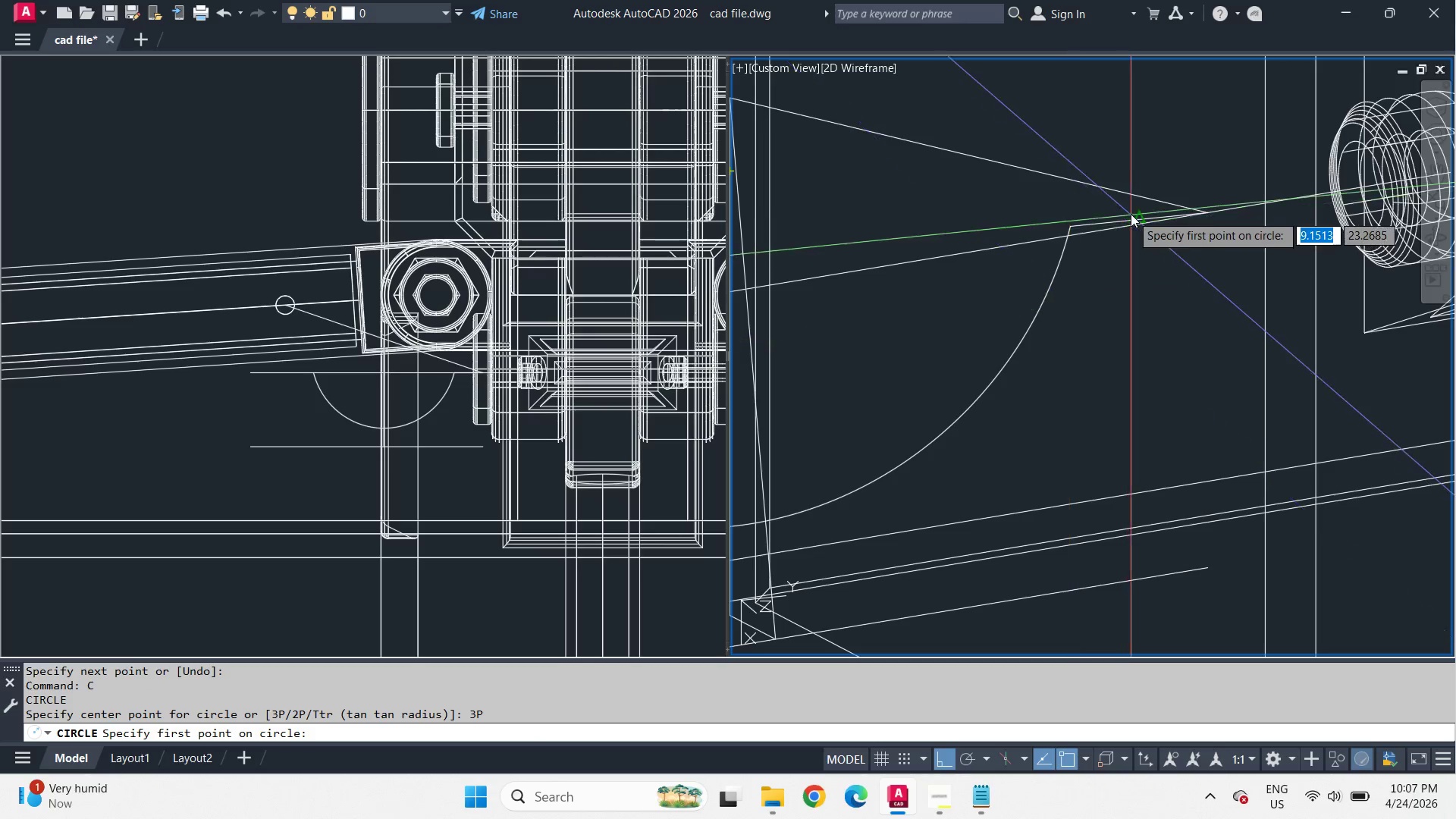 
type(end )
 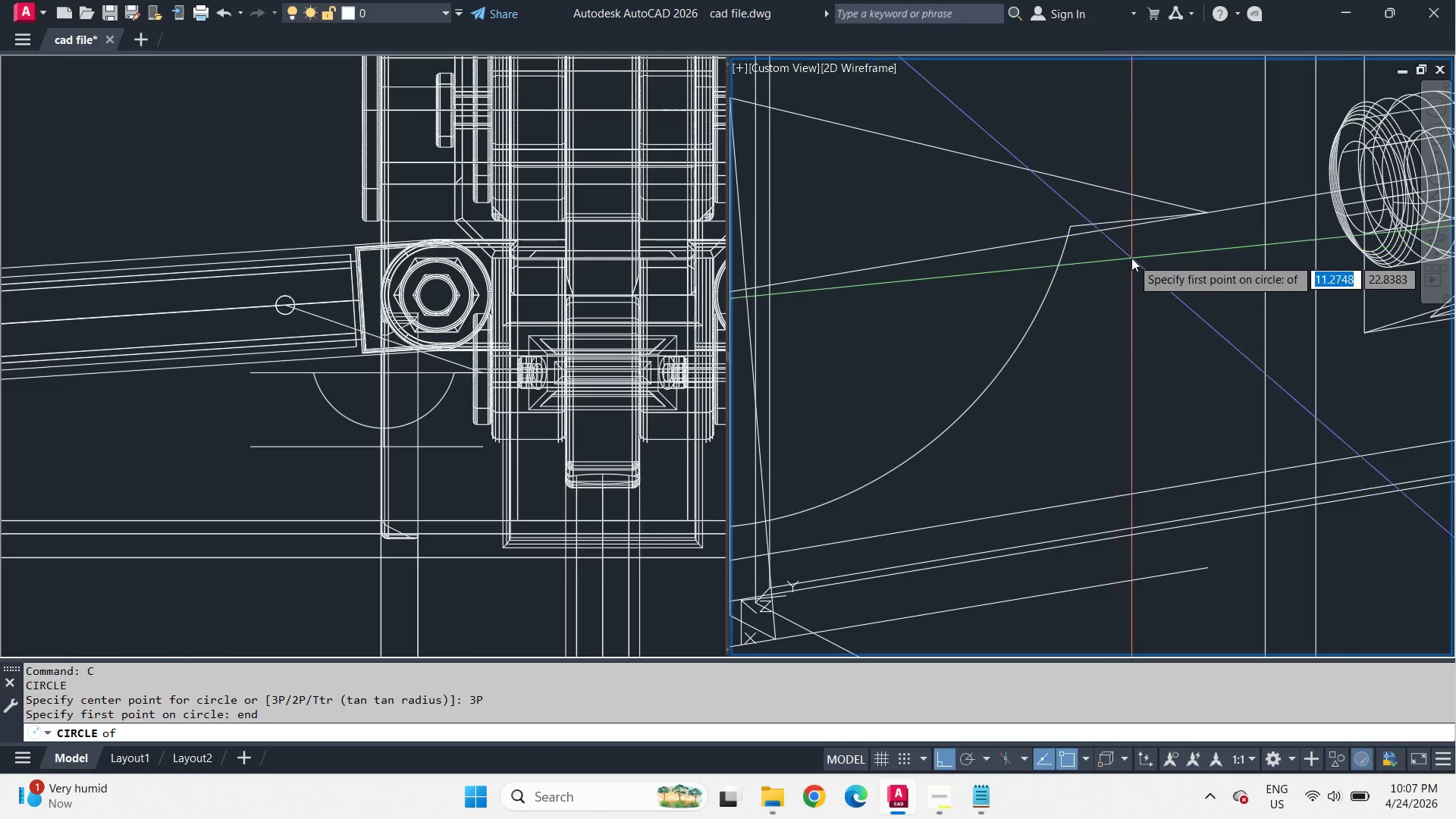 
scroll: coordinate [1131, 256], scroll_direction: up, amount: 1.0
 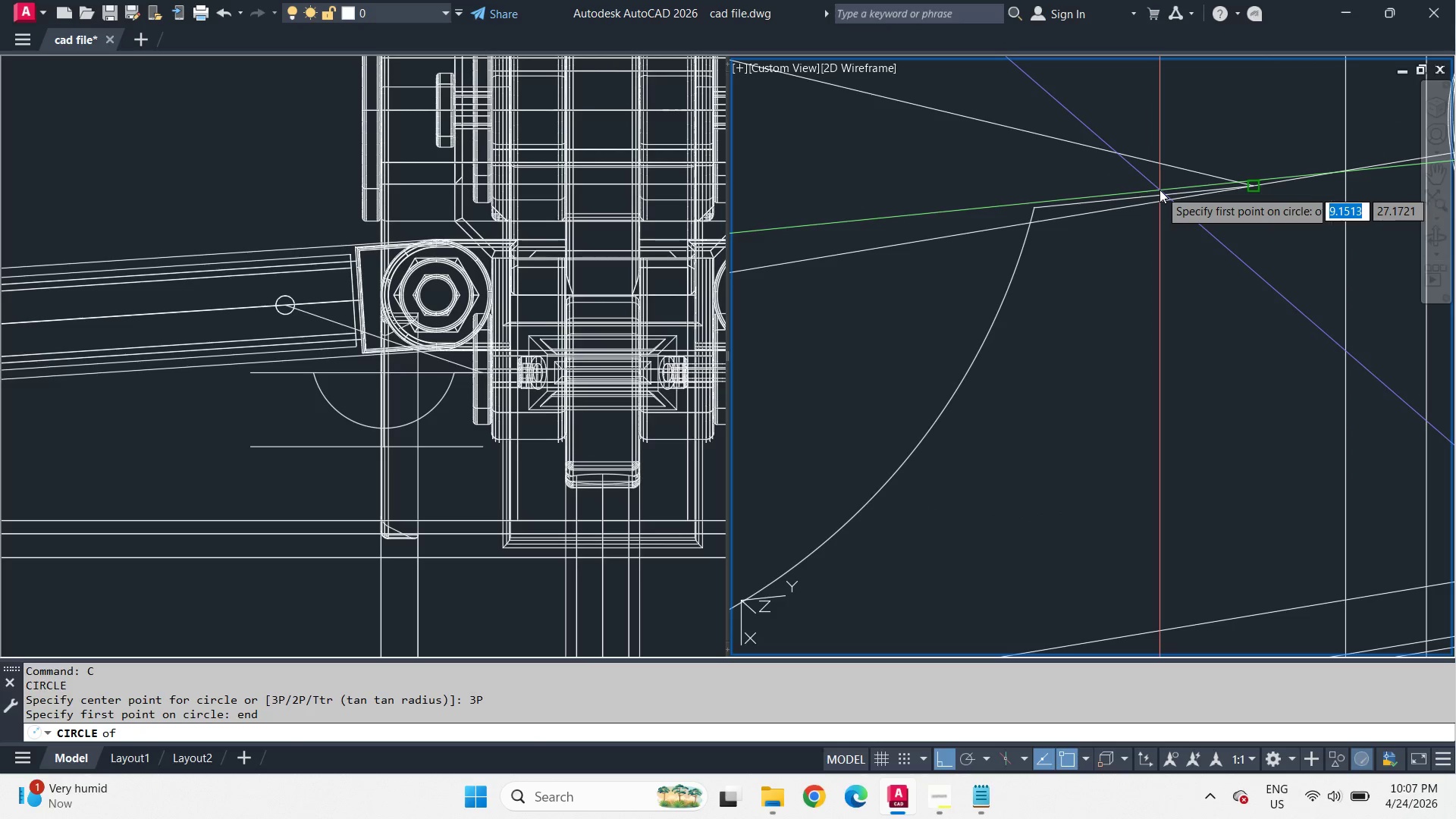 
left_click([1159, 190])
 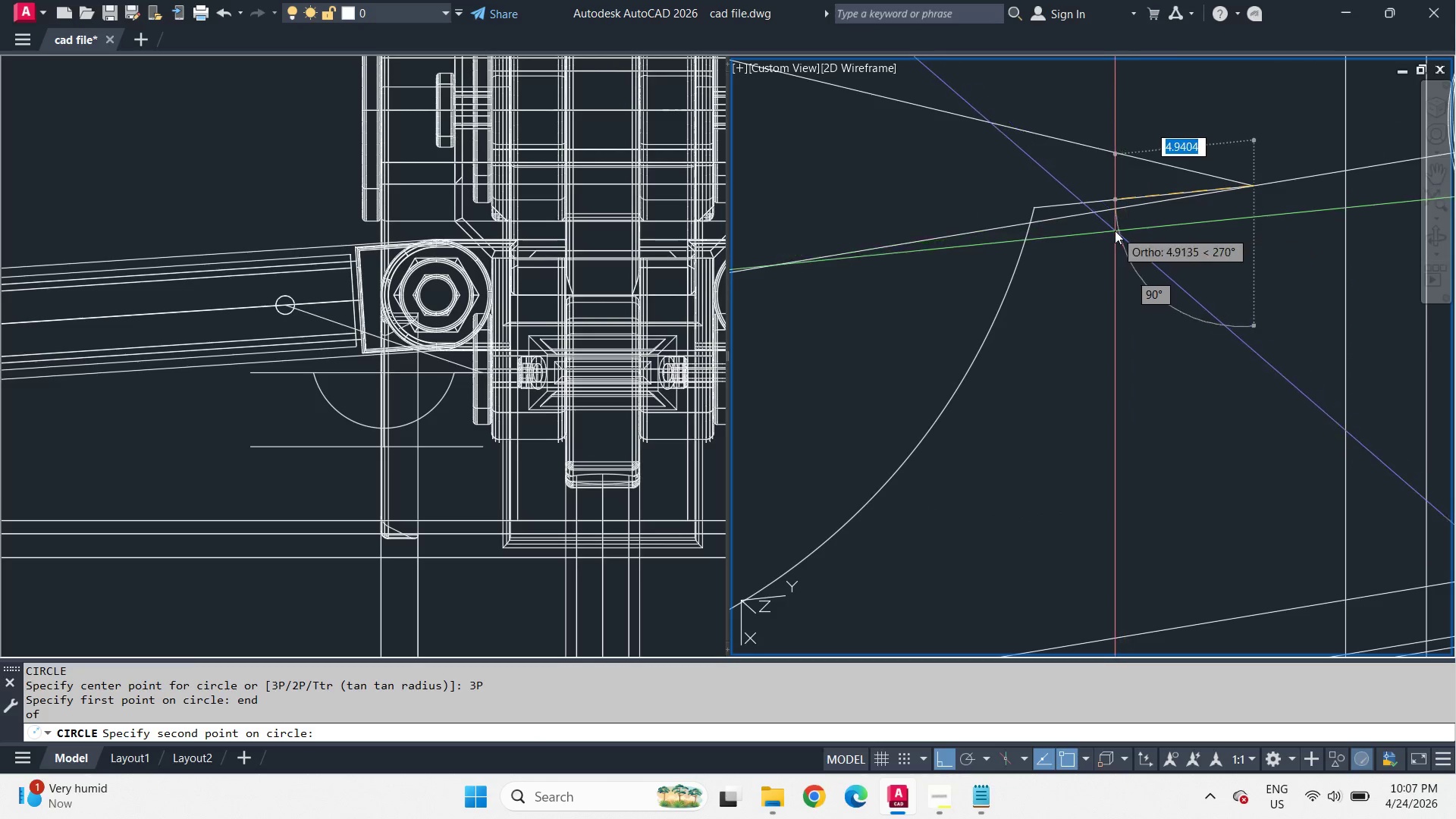 
type(tan )
 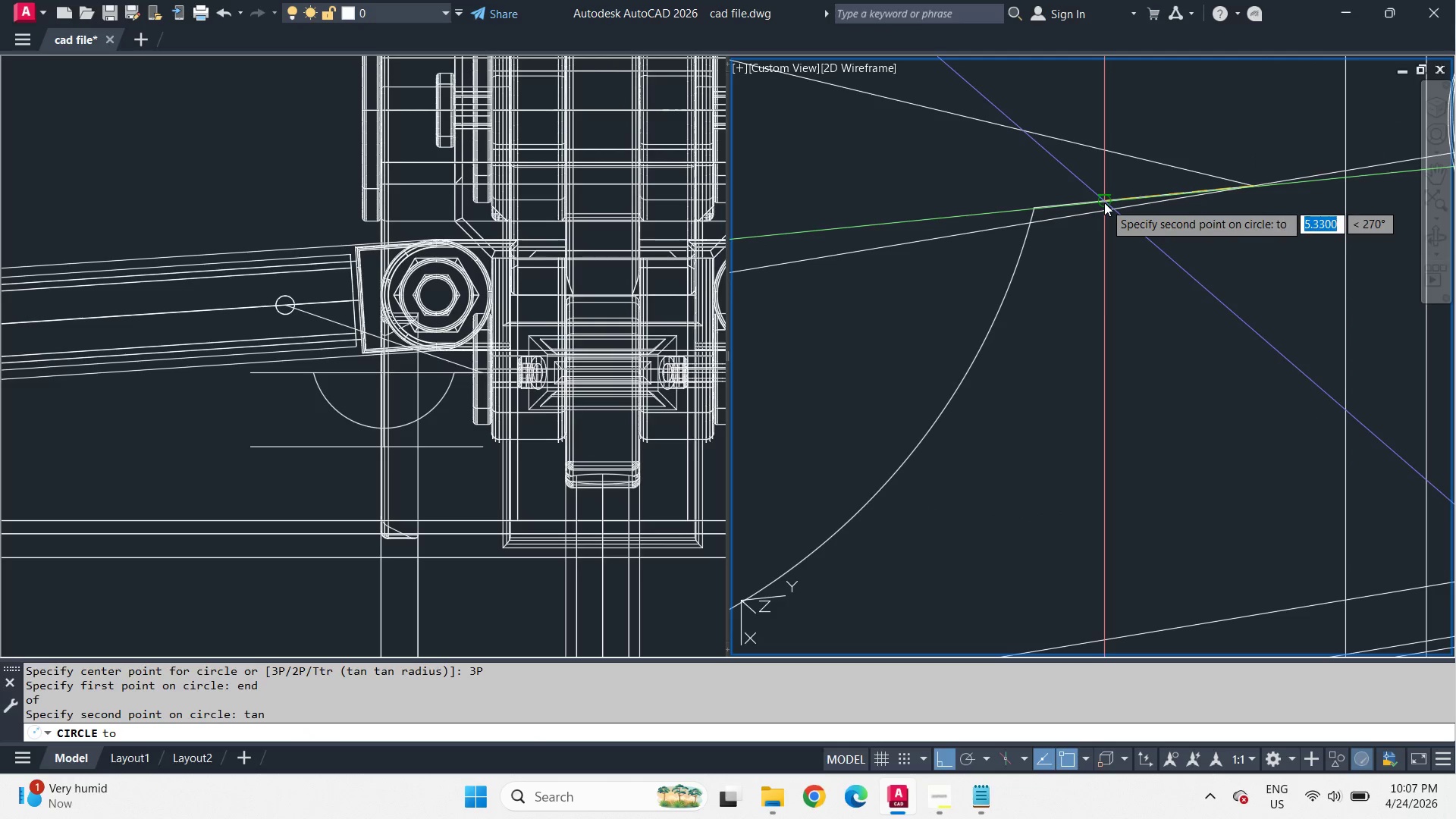 
left_click([1104, 202])
 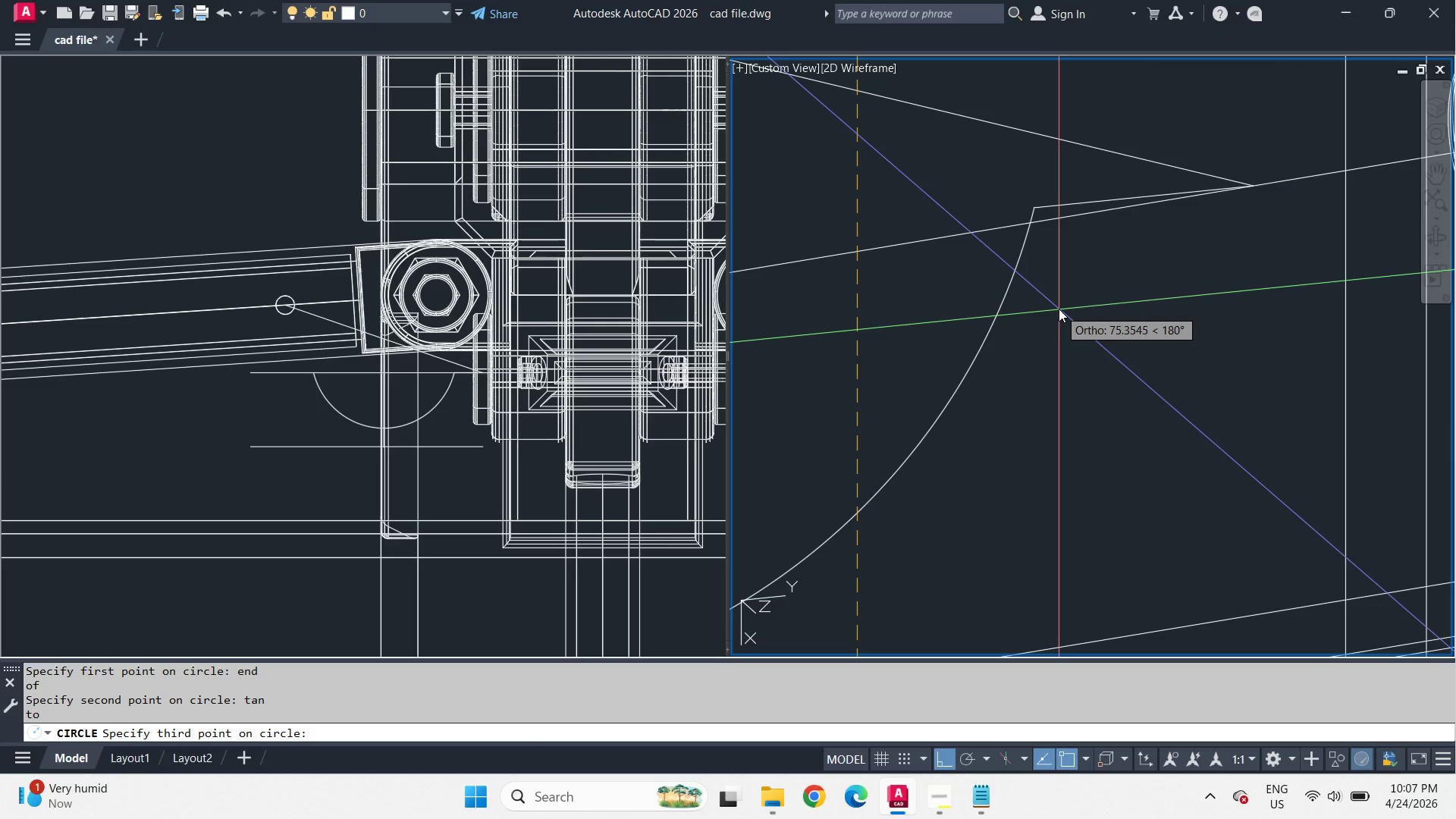 
type(tan )
 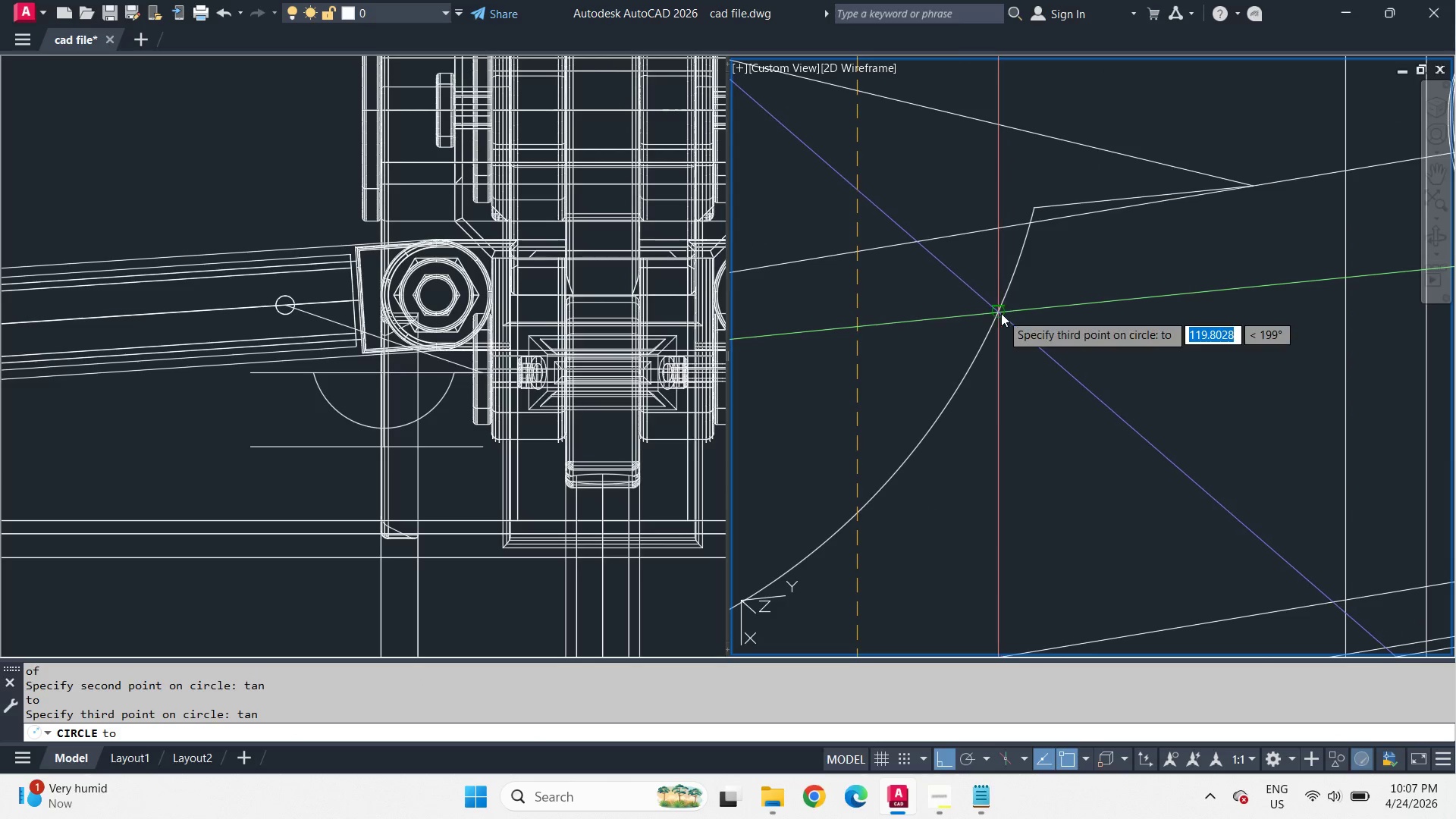 
left_click([1001, 313])
 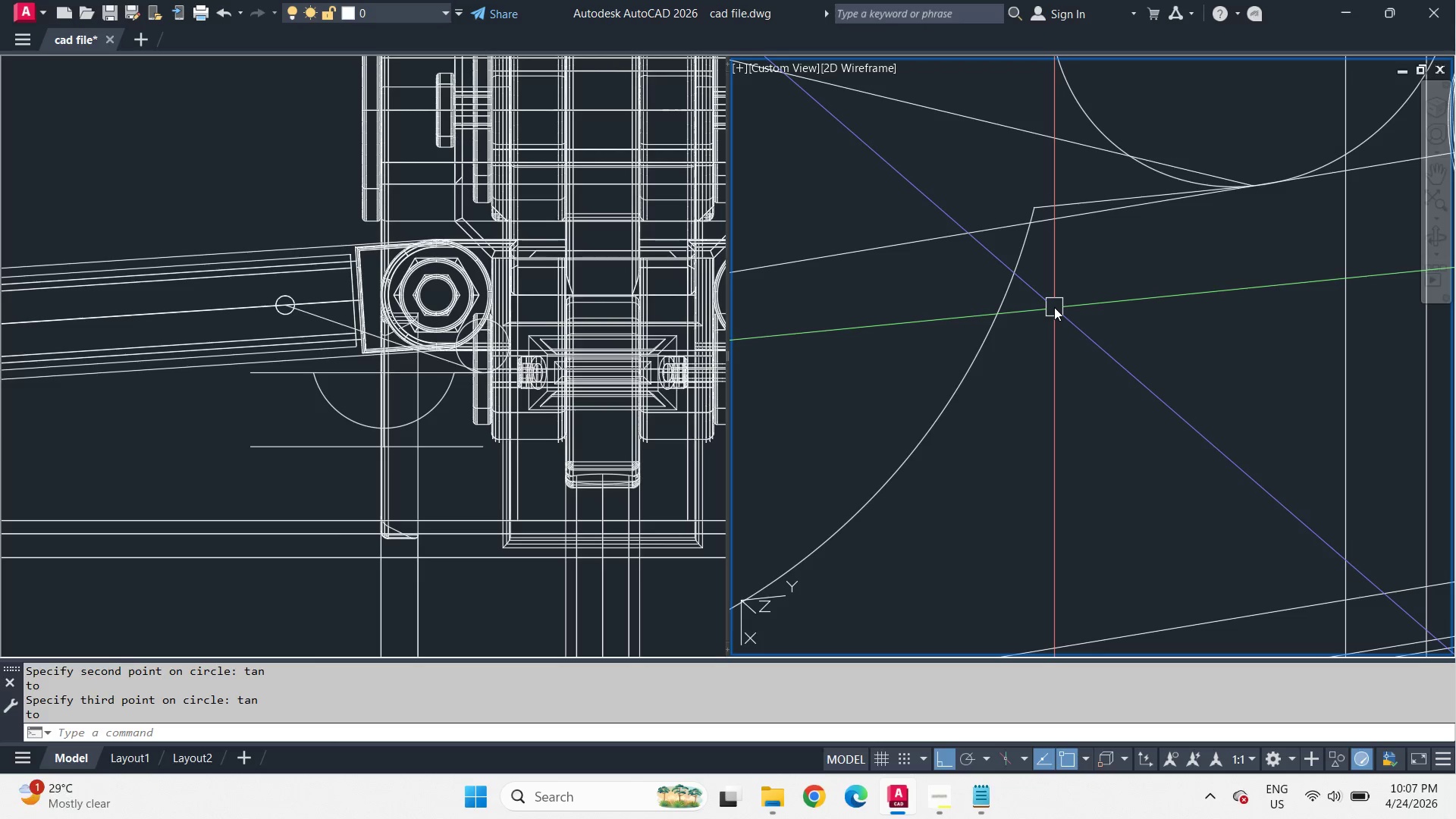 
key(Space)
 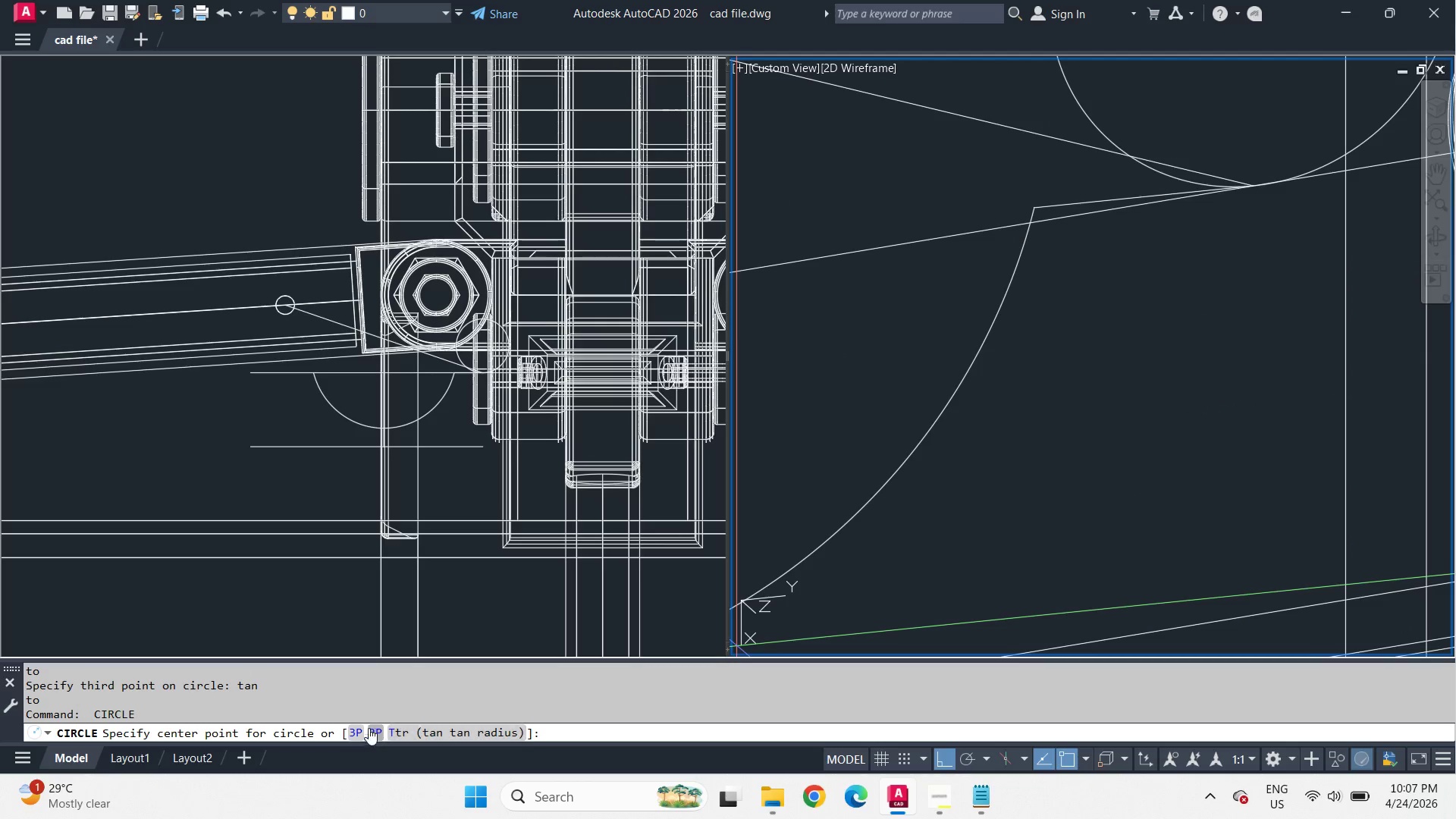 
left_click([350, 728])
 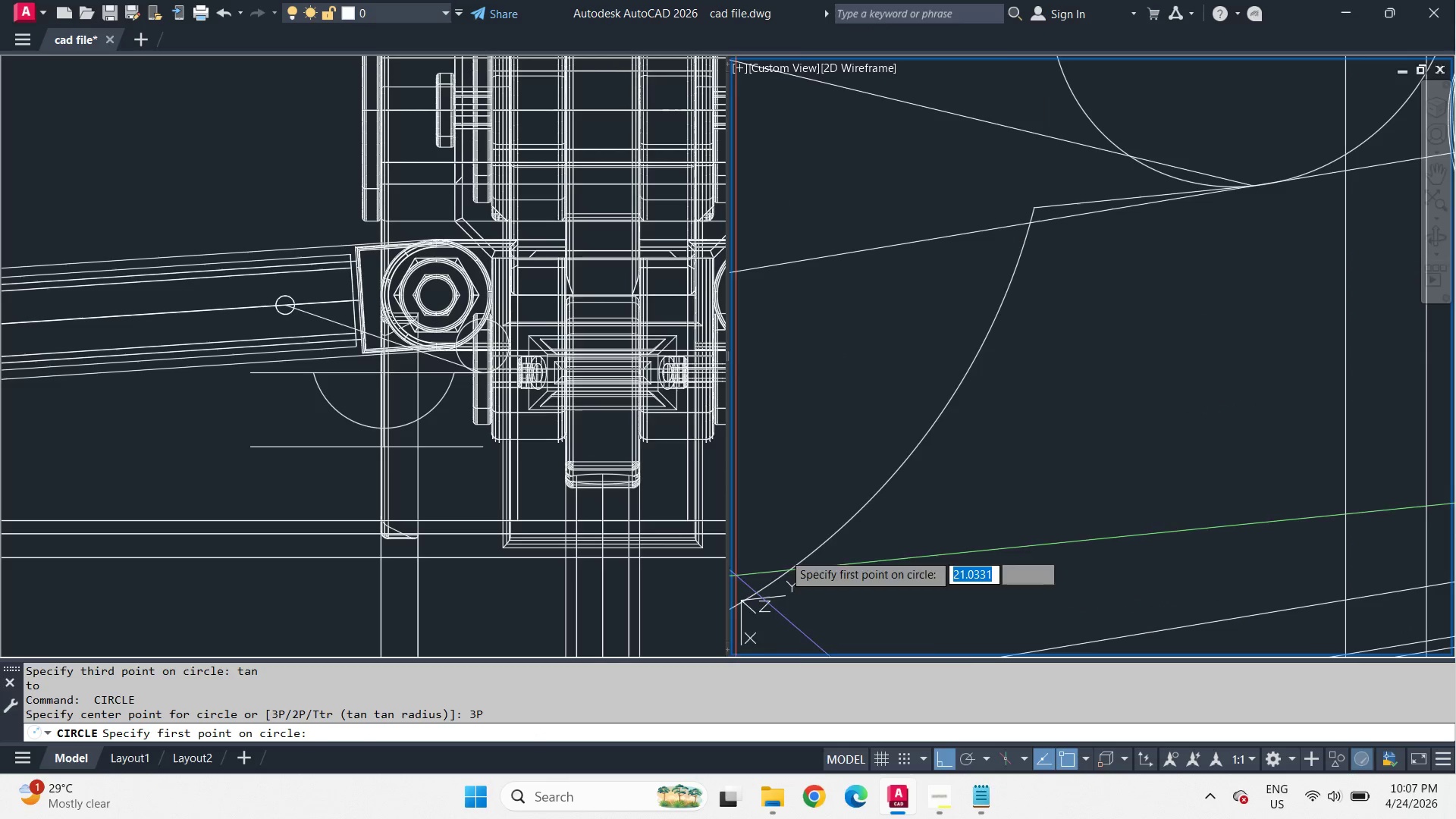 
type(tan )
 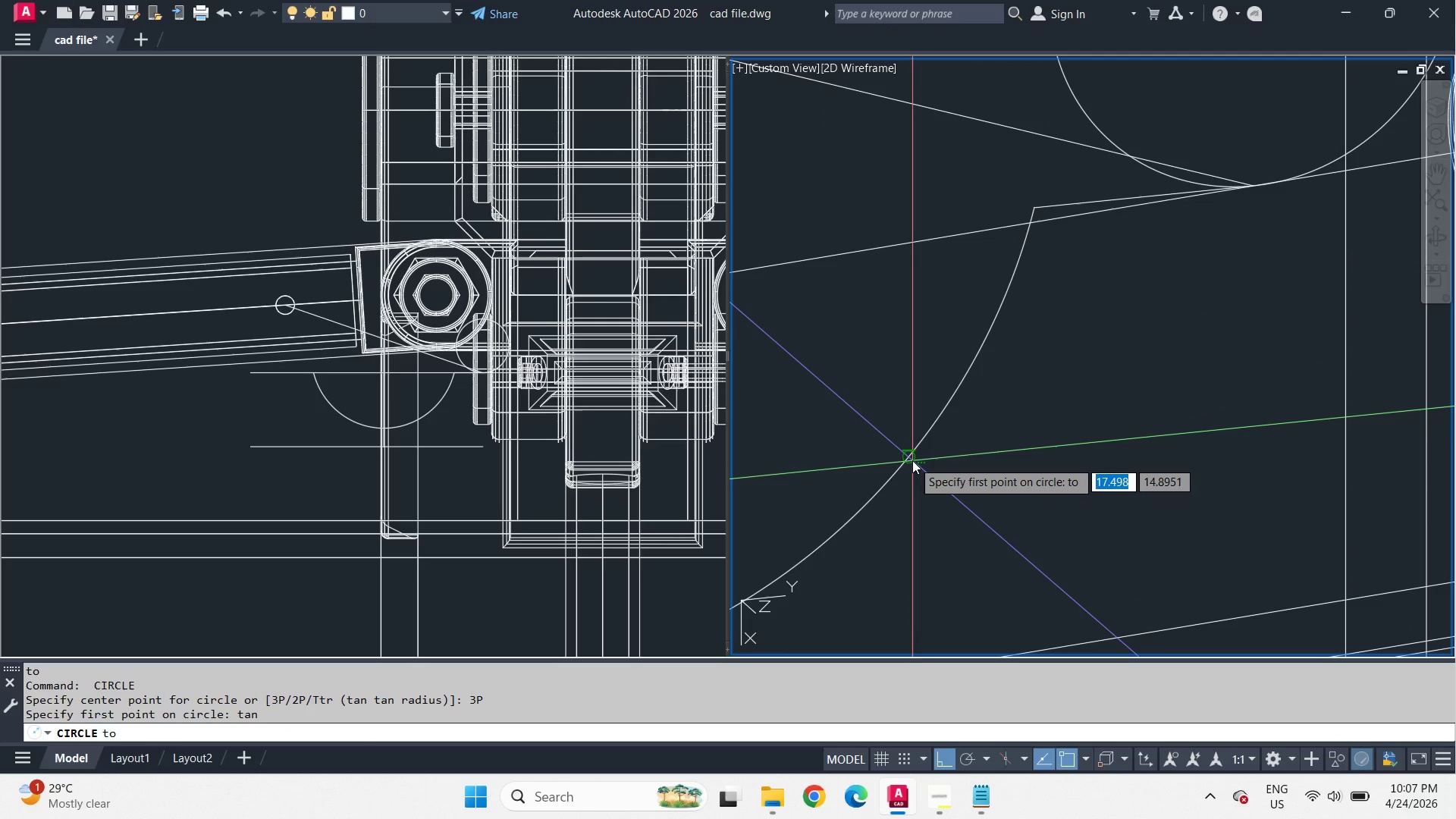 
left_click([912, 460])
 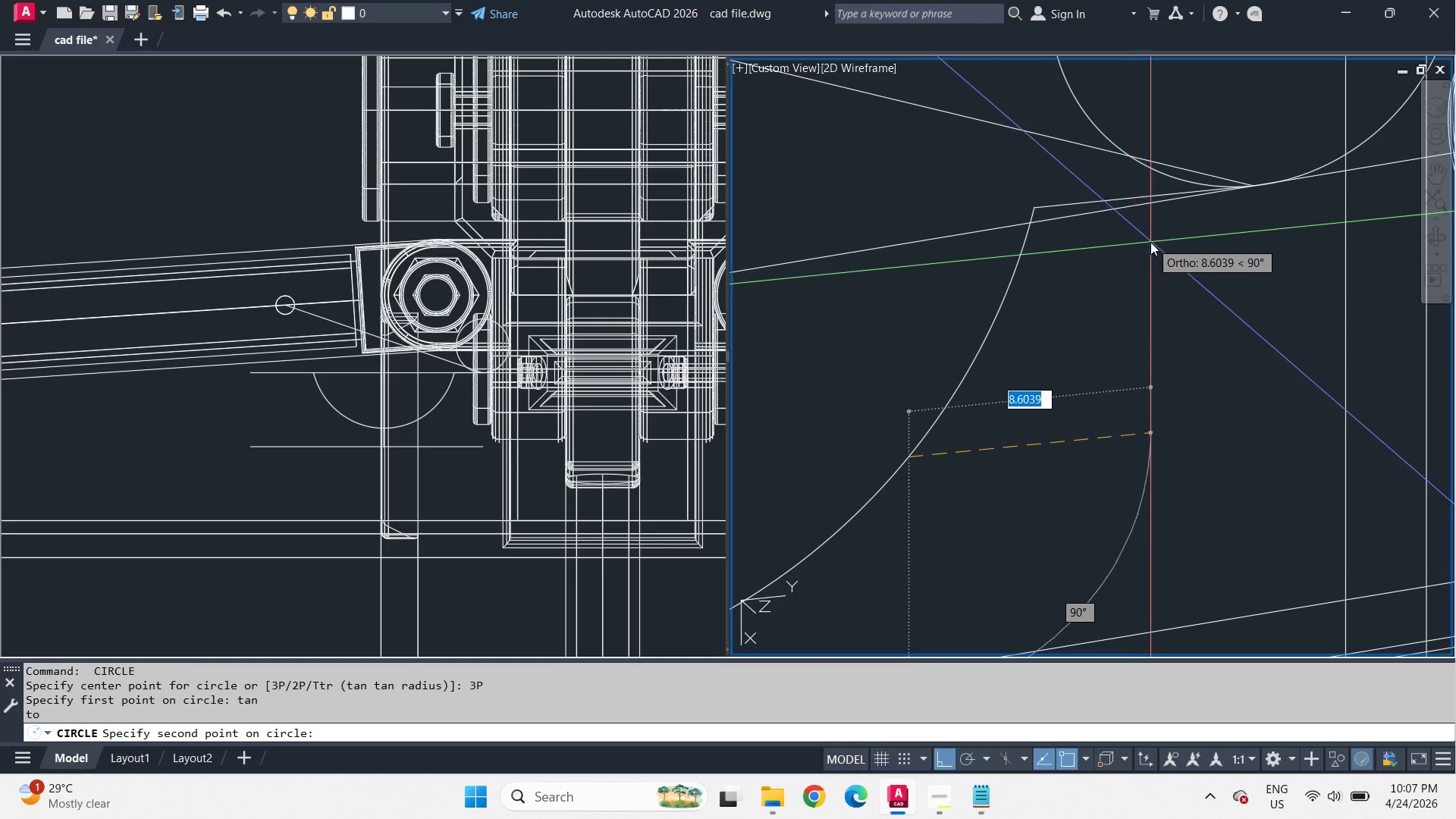 
type(tan )
 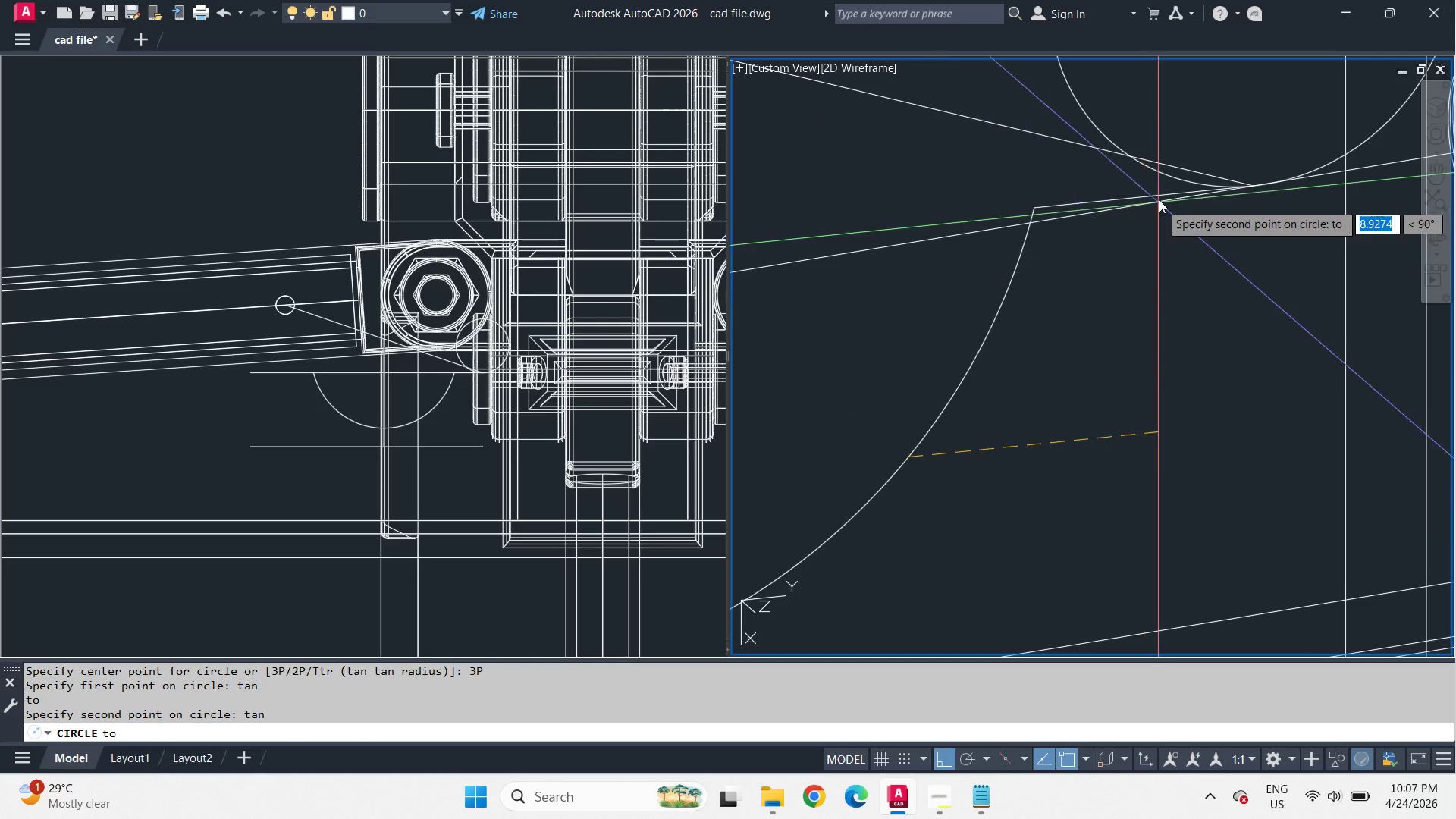 
scroll: coordinate [1157, 195], scroll_direction: up, amount: 1.0
 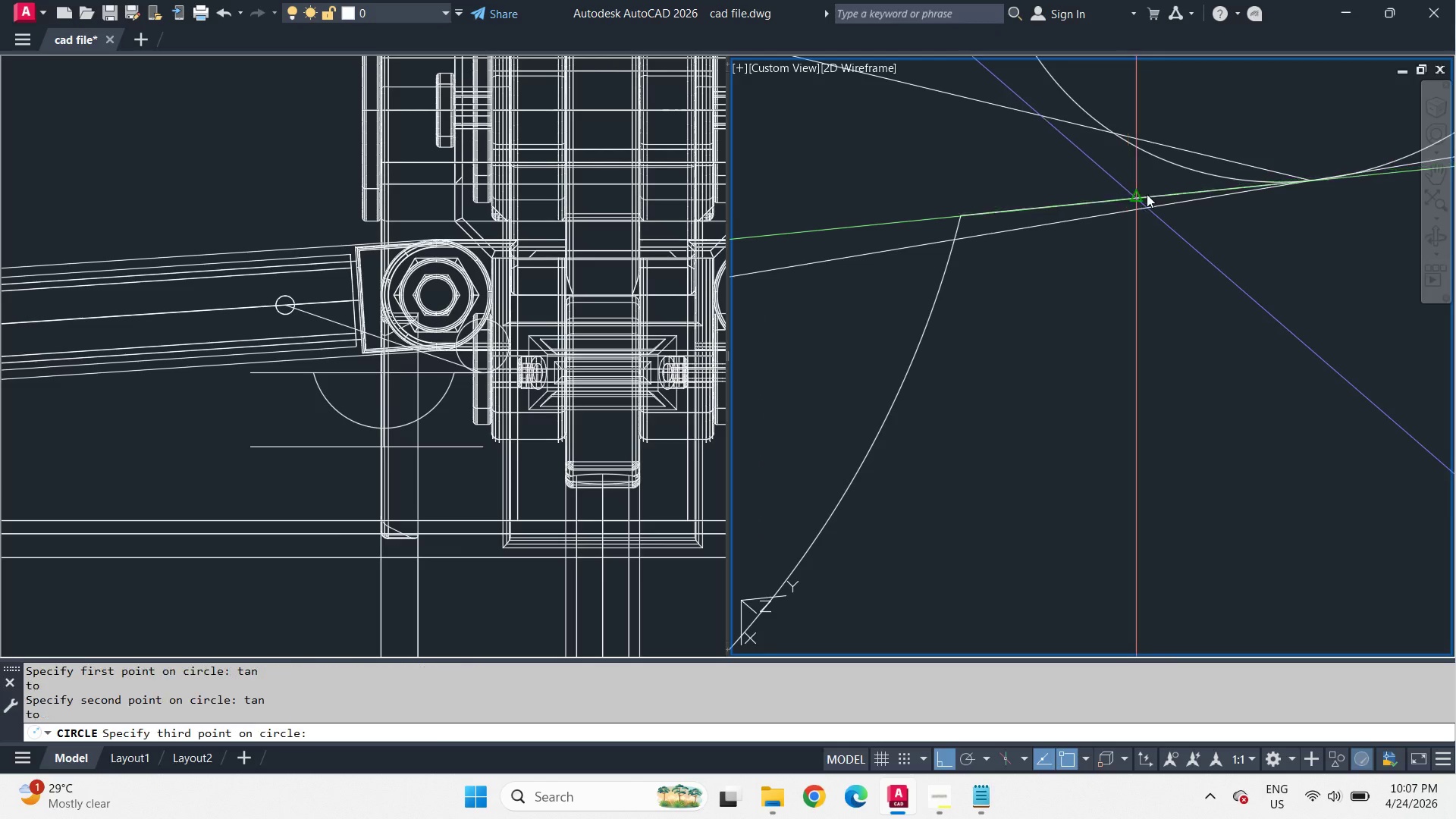 
type(end )
 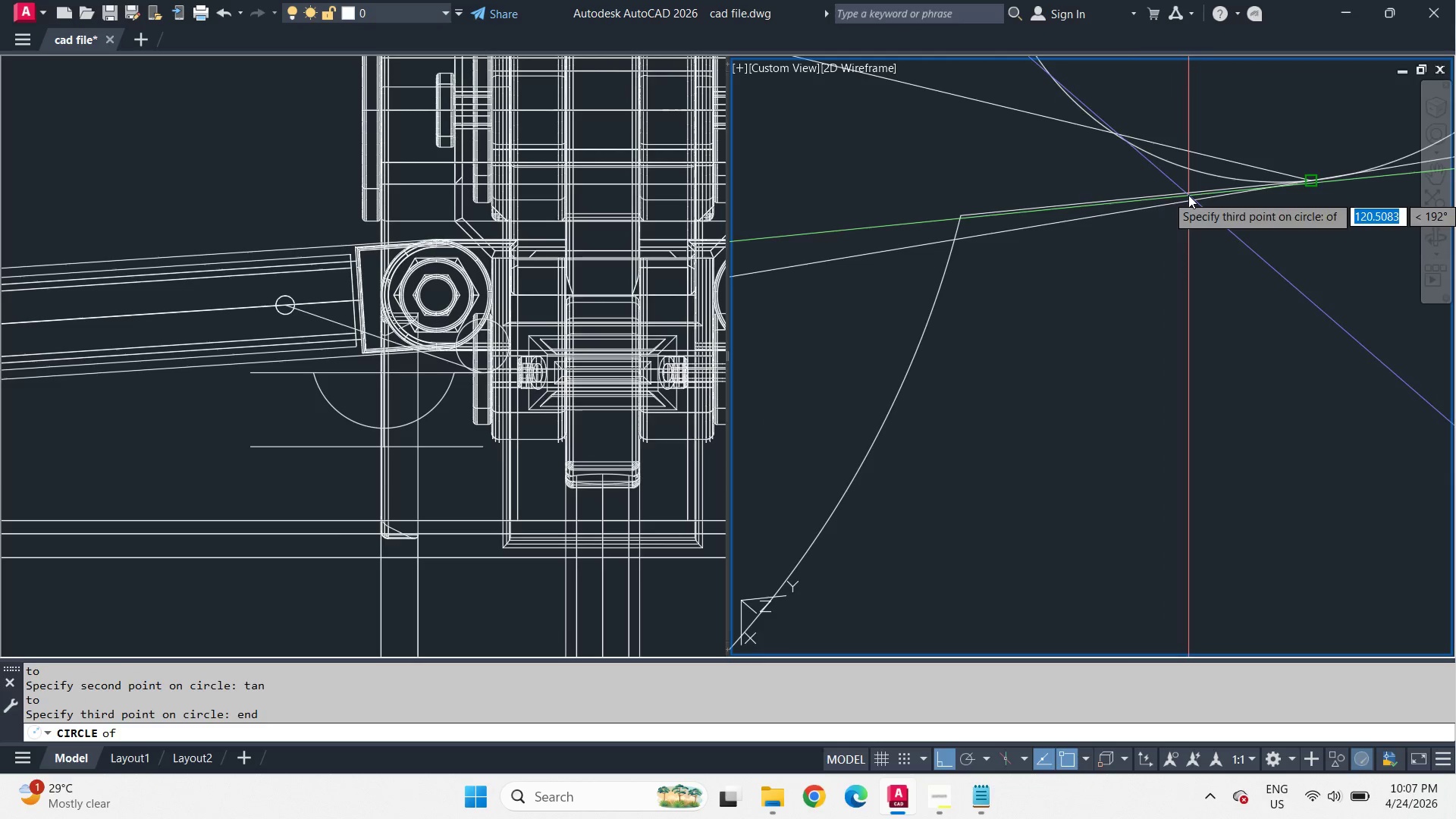 
left_click([1188, 195])
 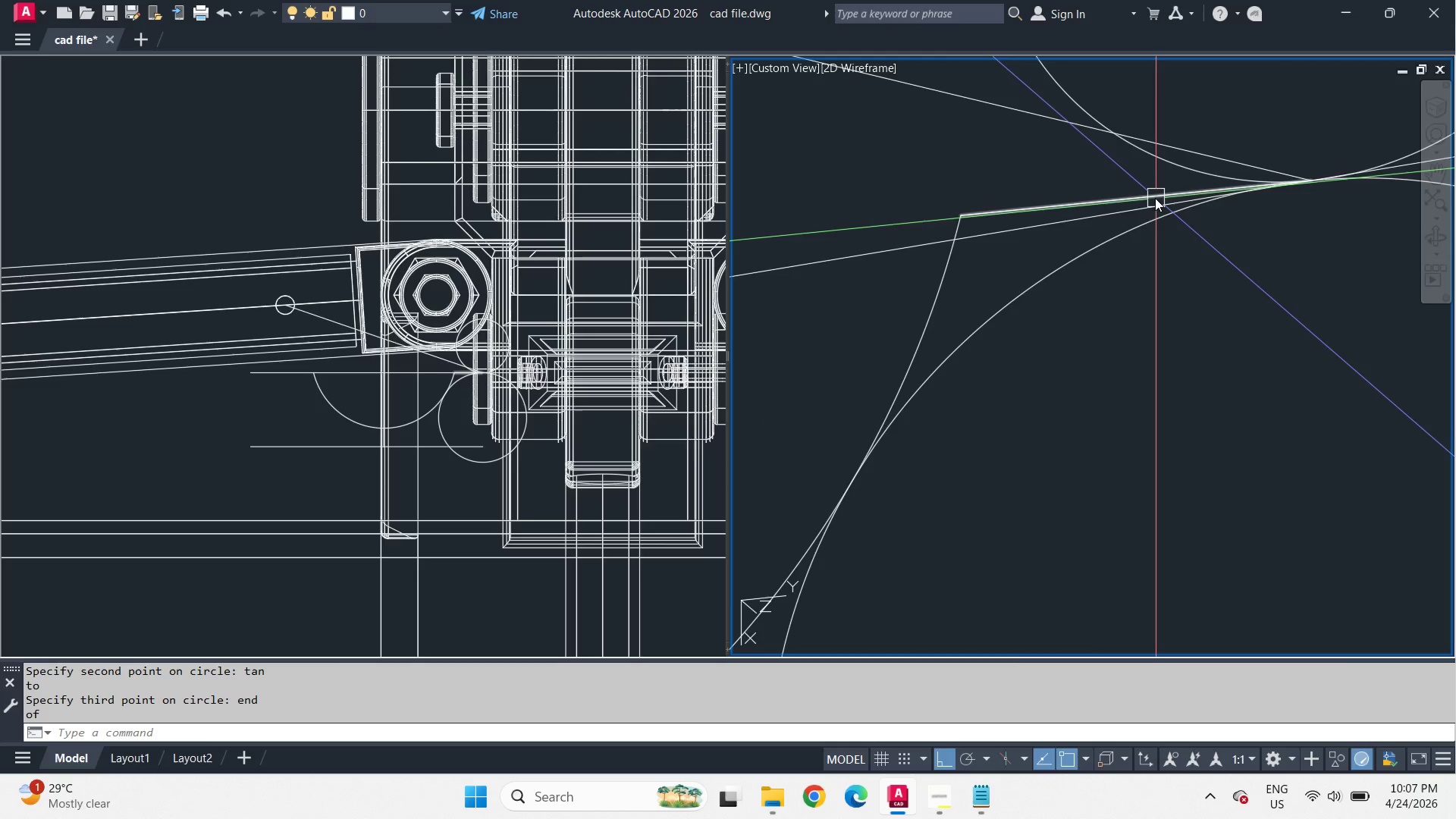 
scroll: coordinate [1155, 199], scroll_direction: down, amount: 1.0
 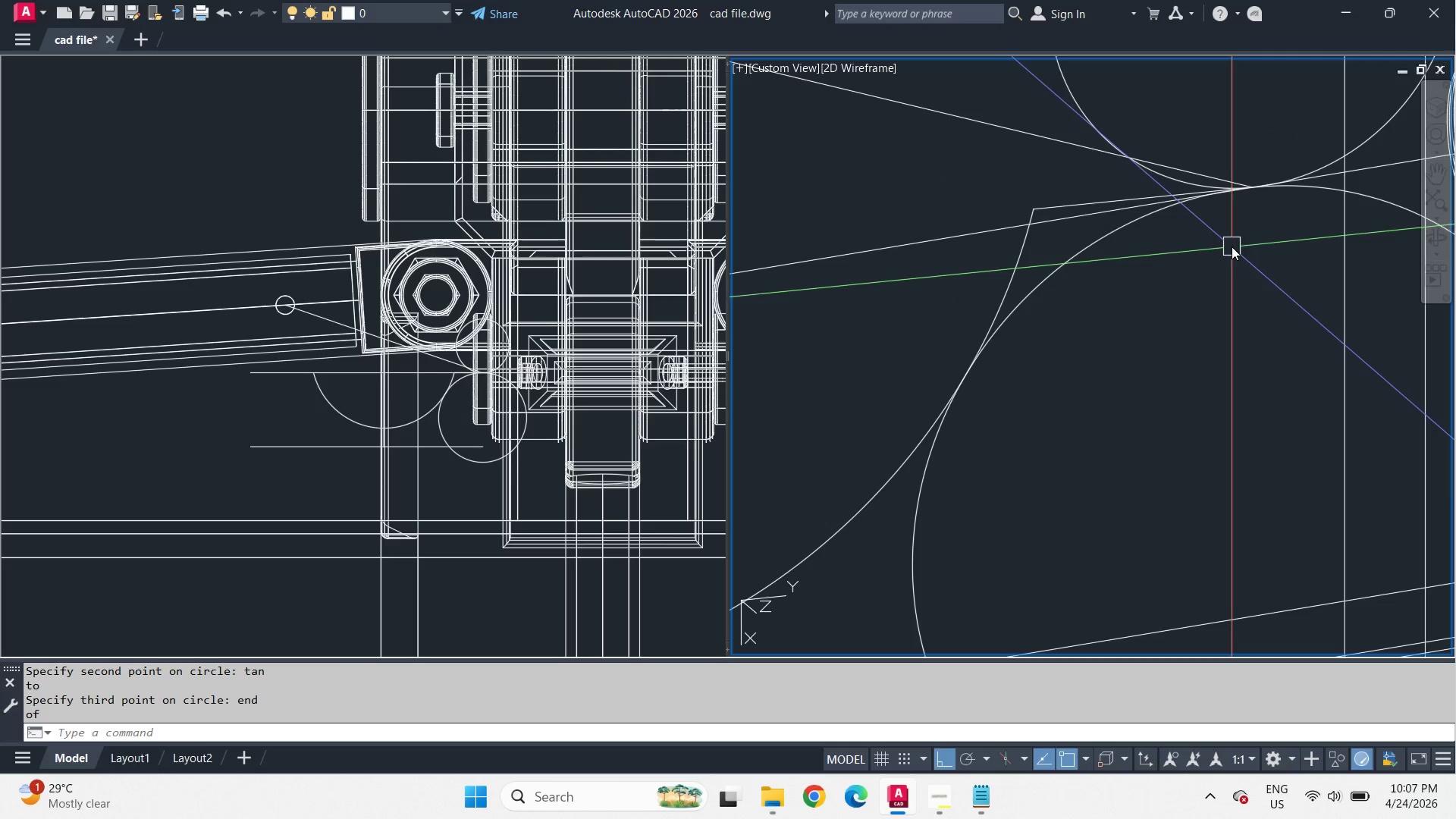 
type(tr )
 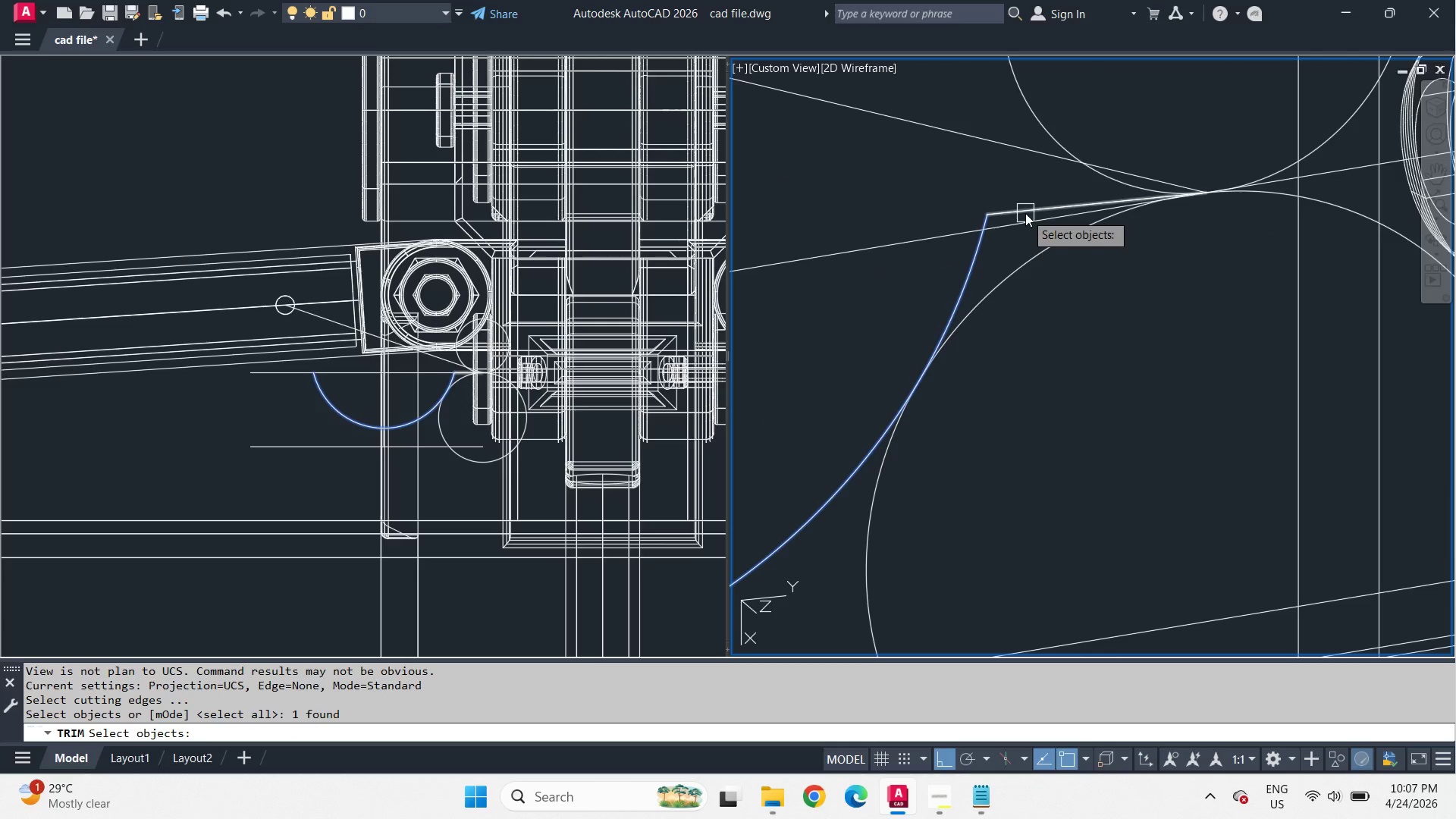 
left_click([1025, 206])
 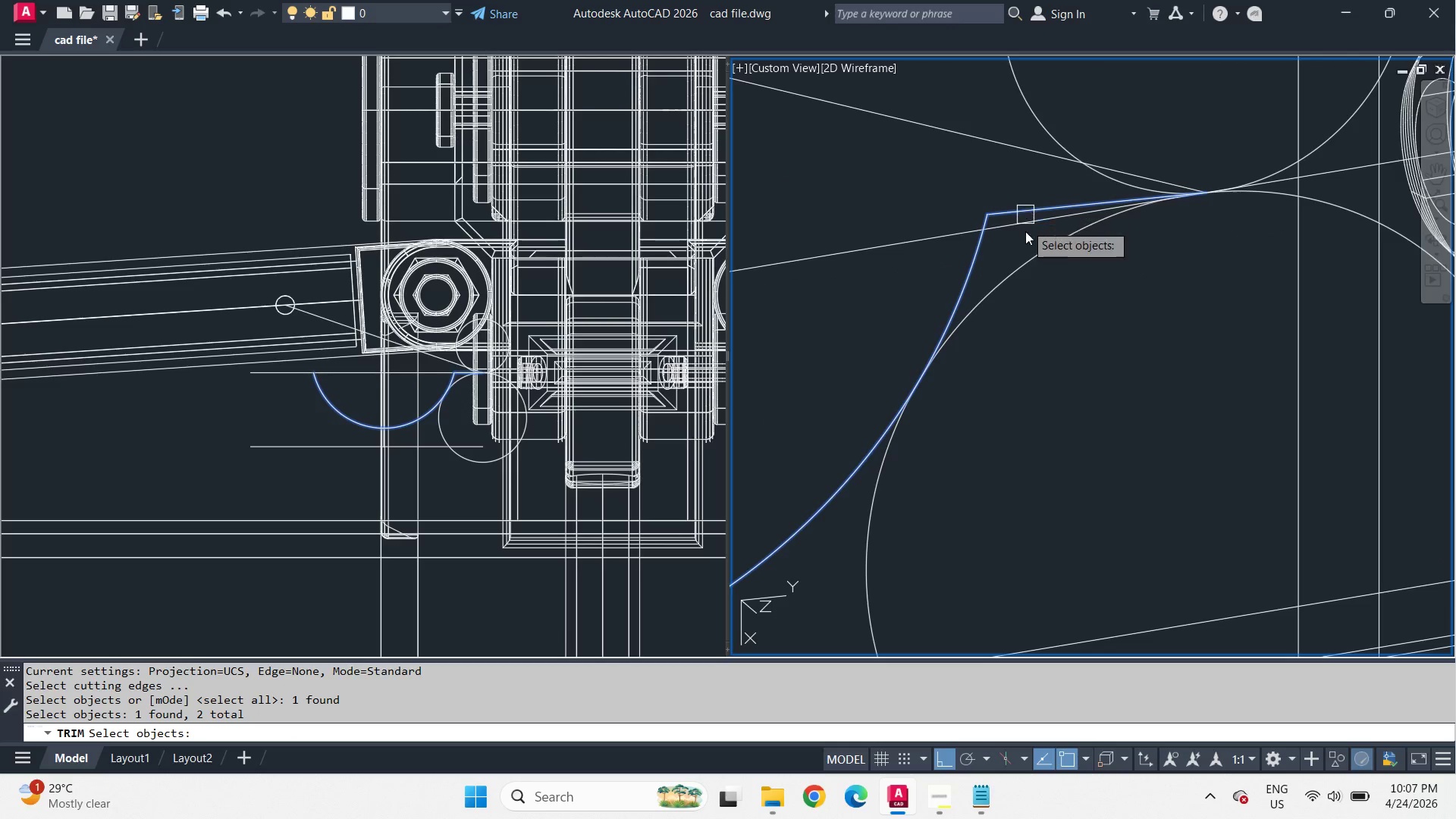 
key(Space)
 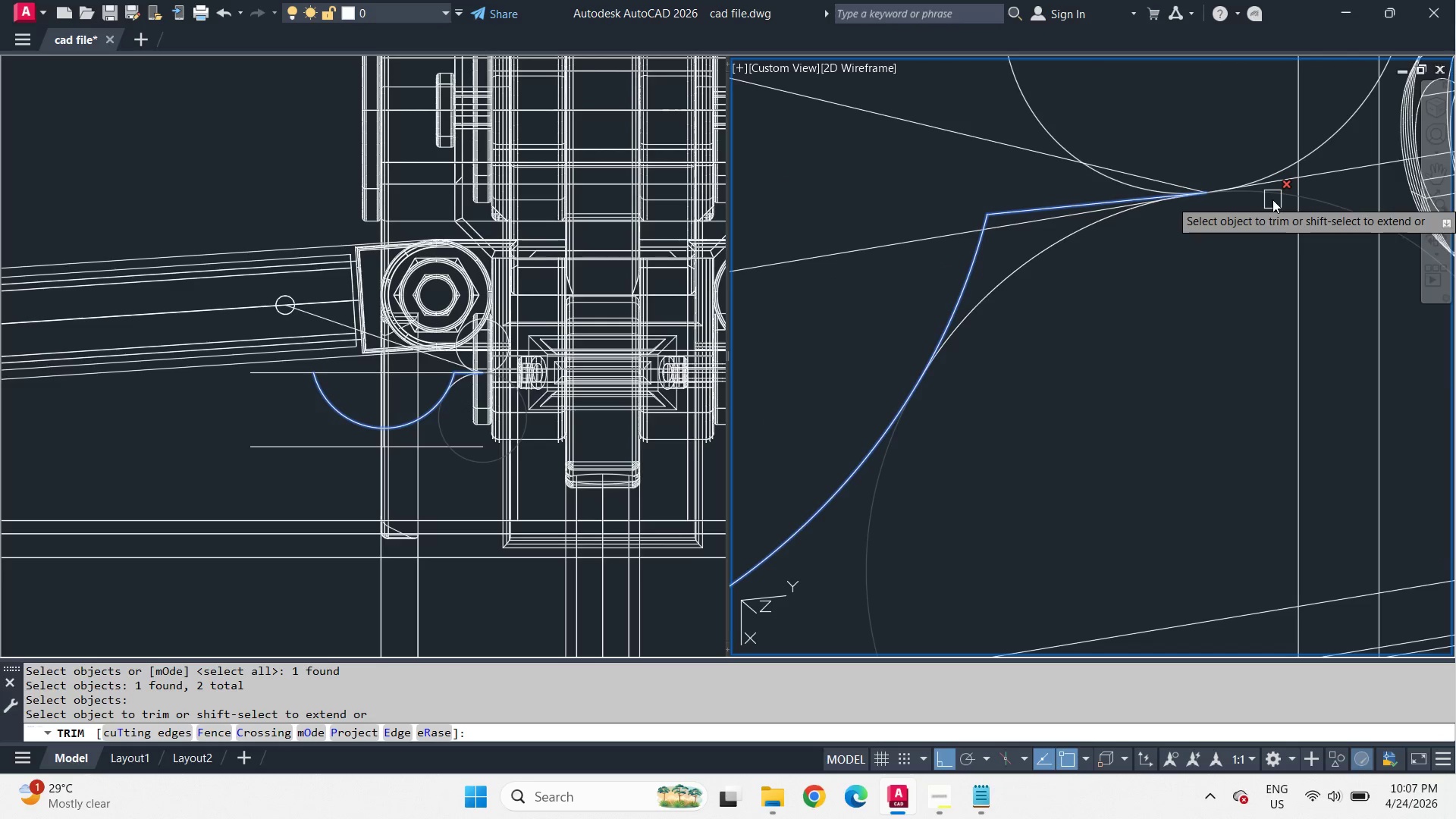 
left_click([1272, 199])
 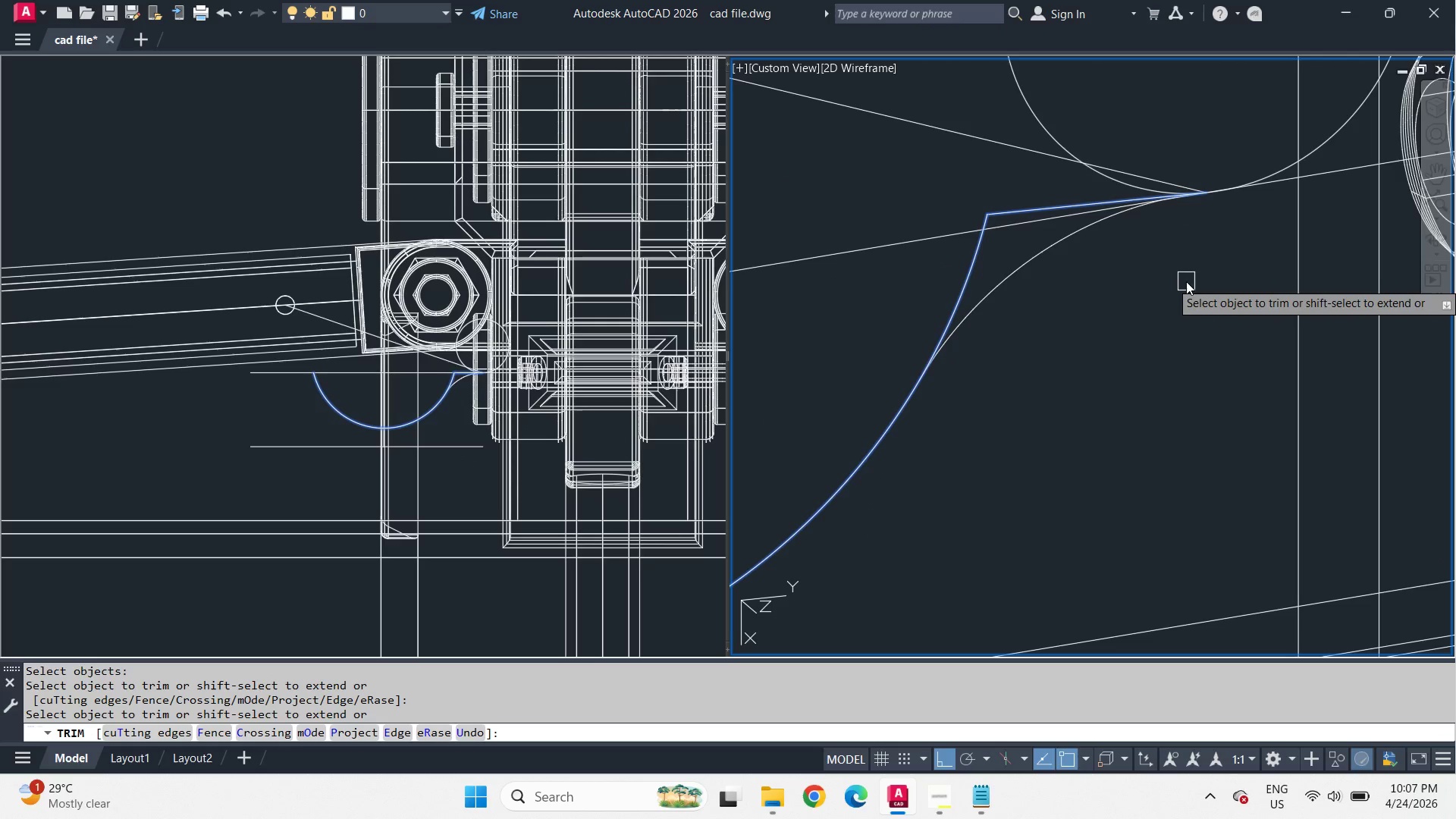 
type( tr )
 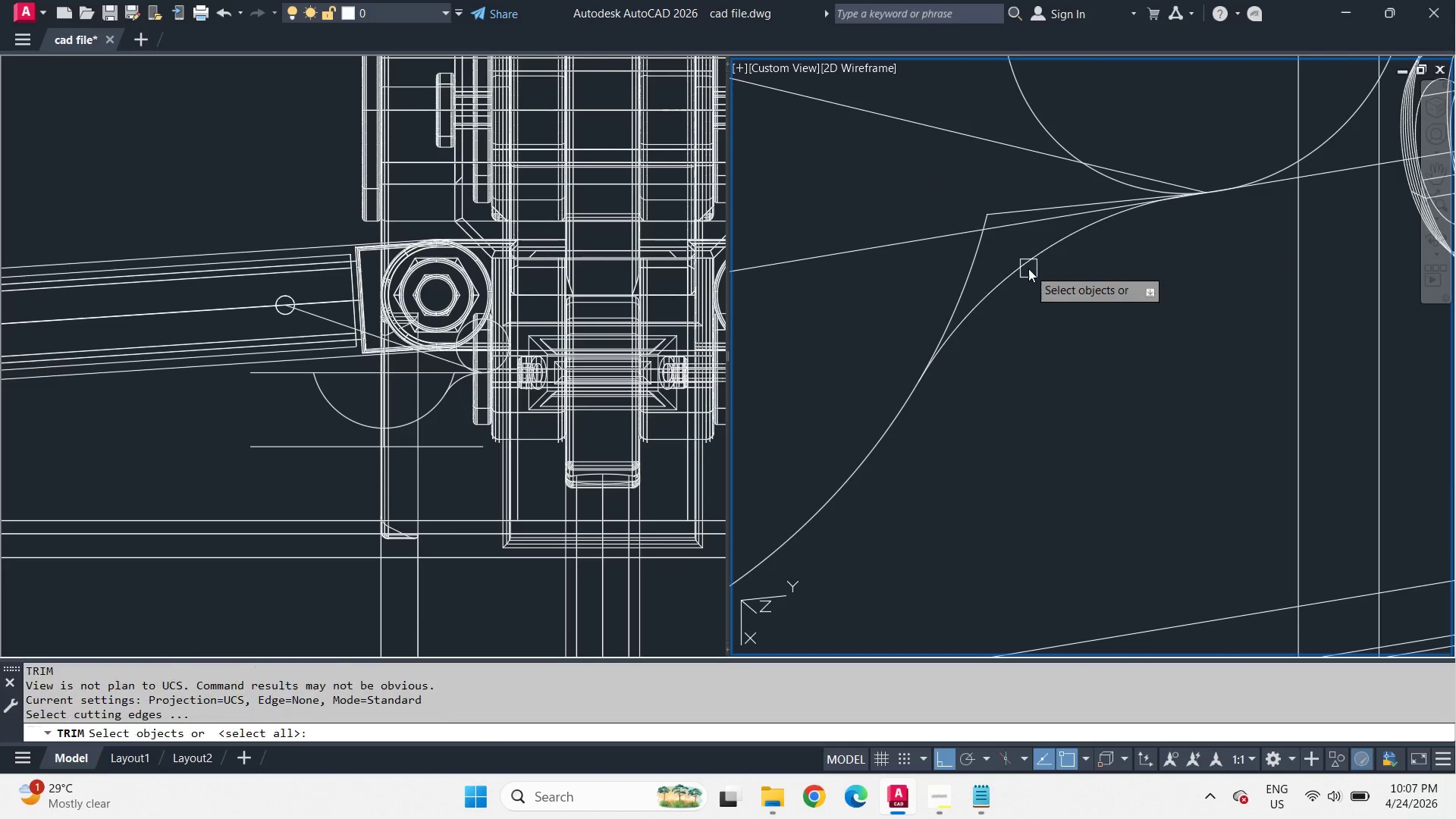 
left_click([1028, 268])
 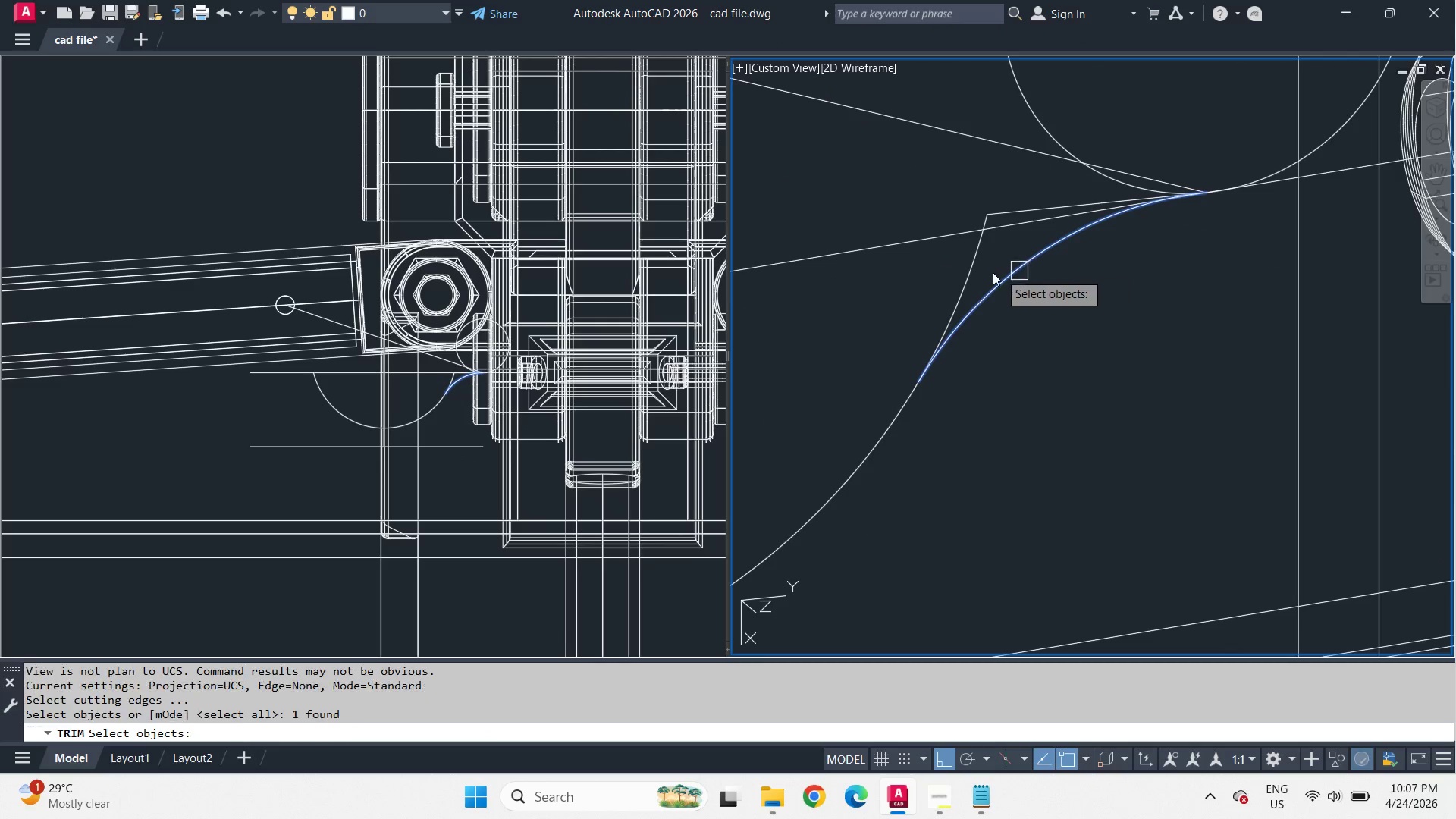 
key(Space)
 